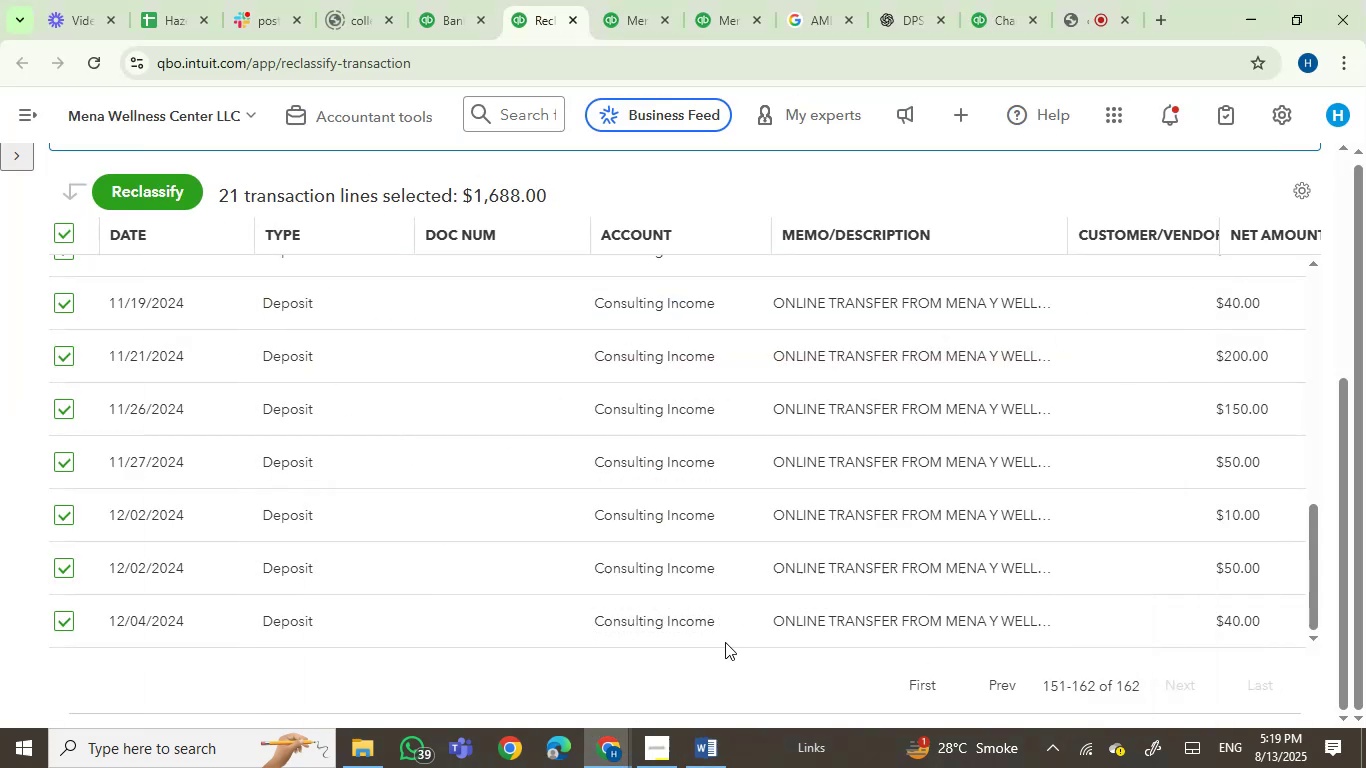 
mouse_move([809, 612])
 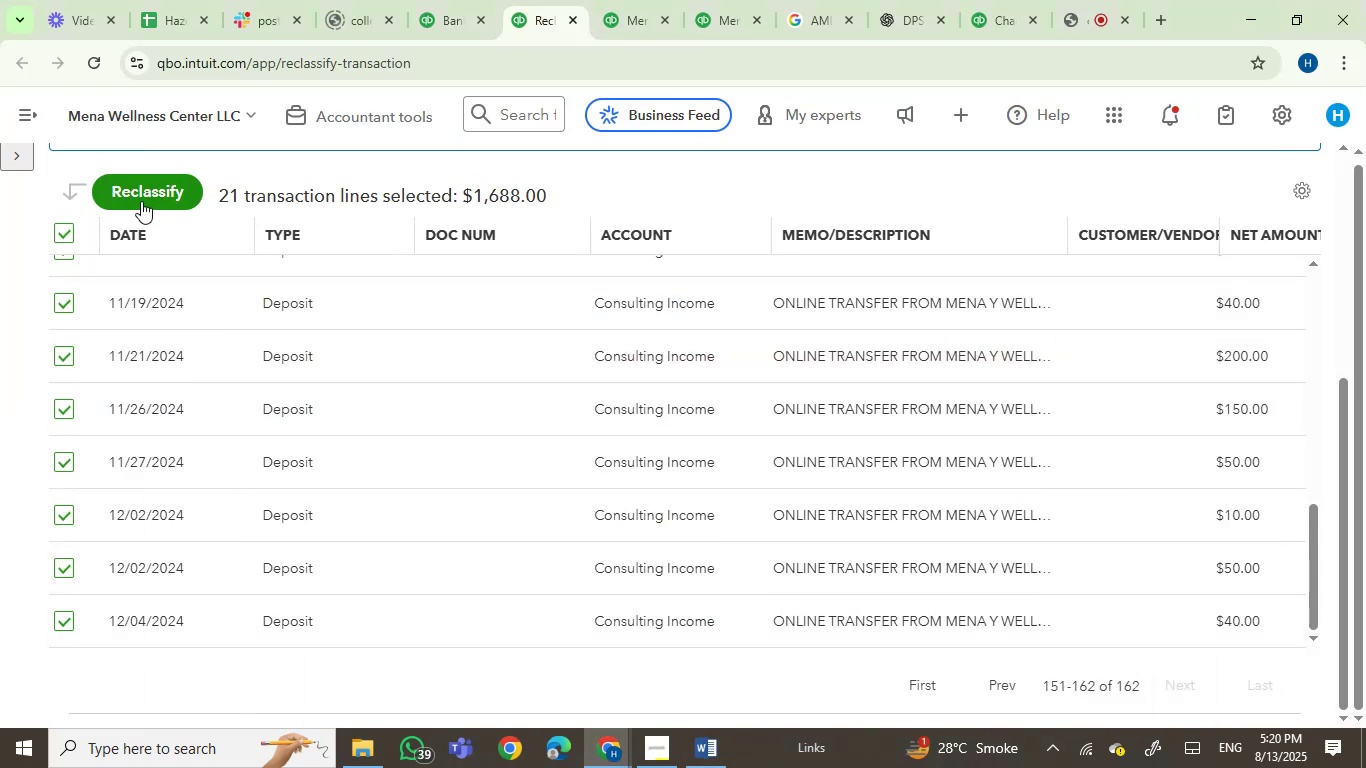 
left_click([141, 195])
 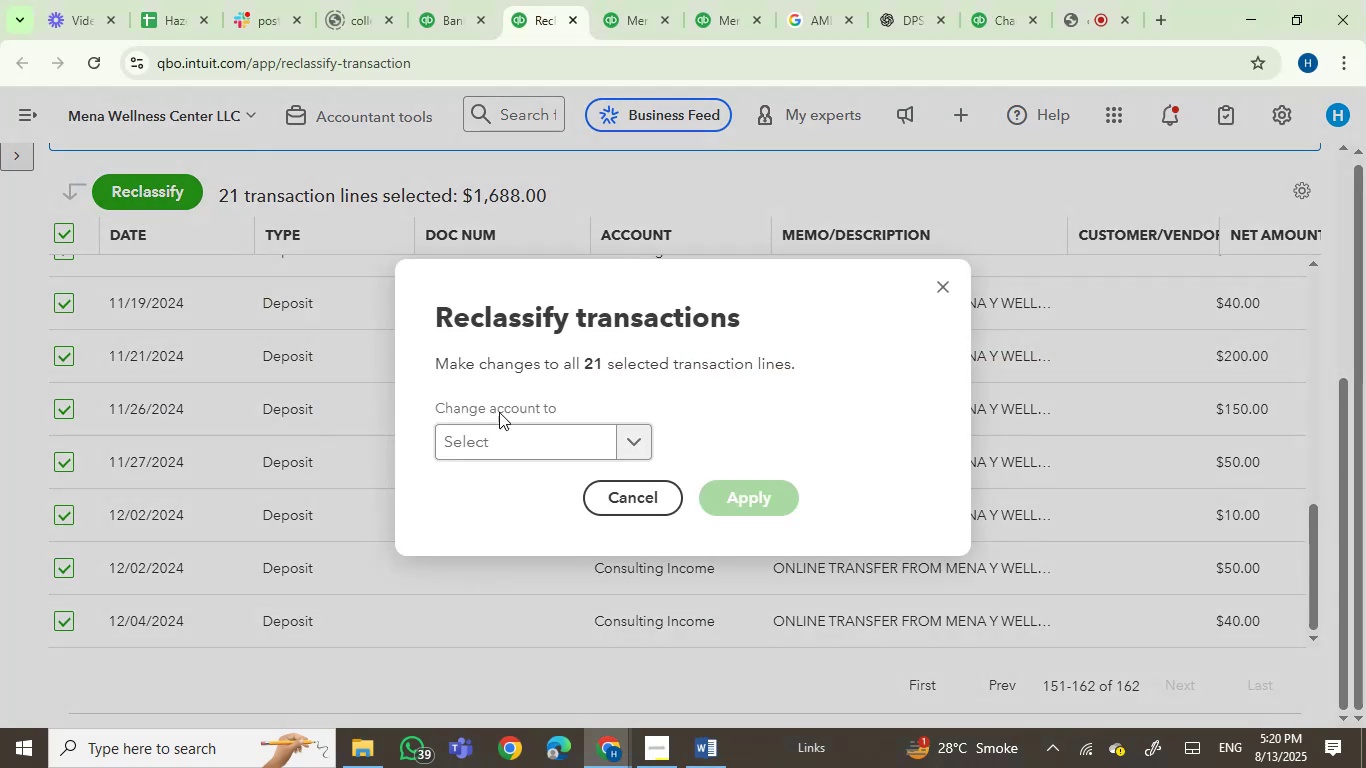 
left_click([502, 428])
 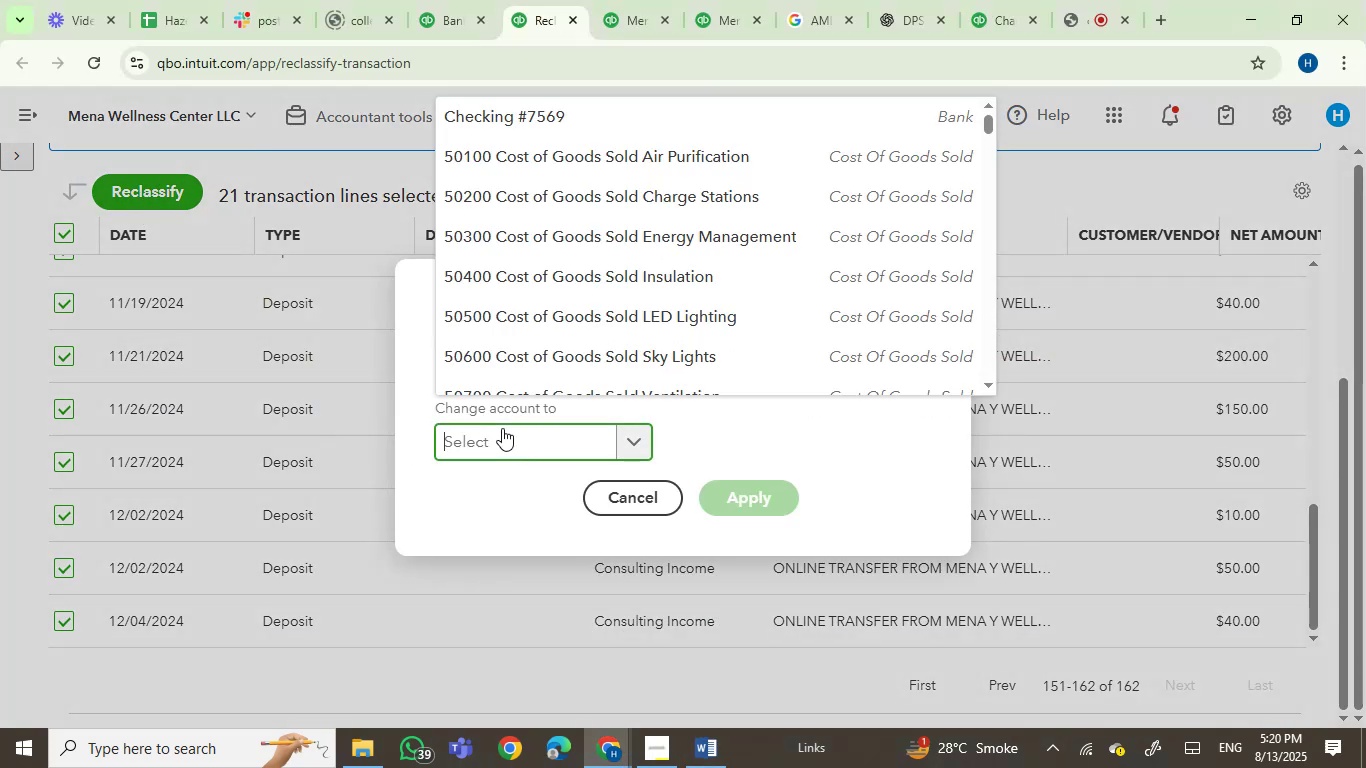 
type(owner)
 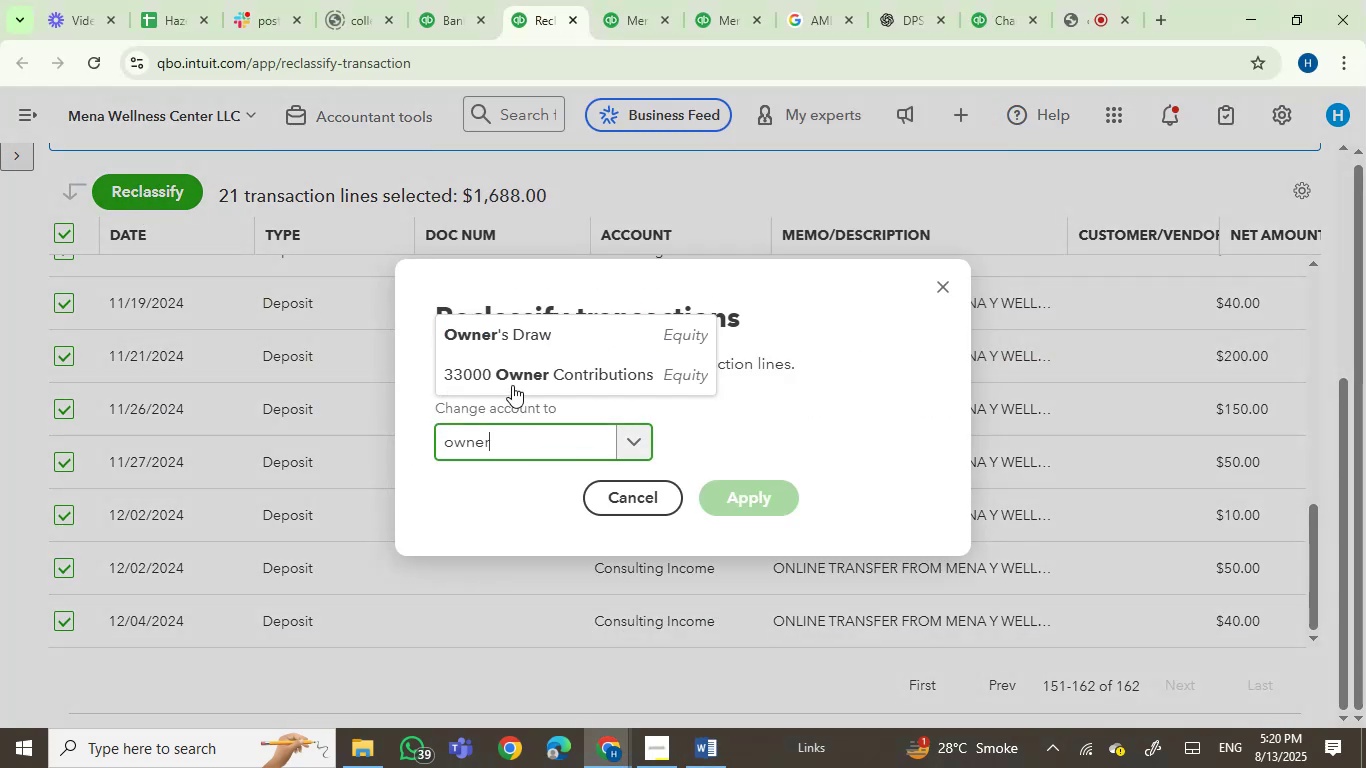 
left_click([528, 331])
 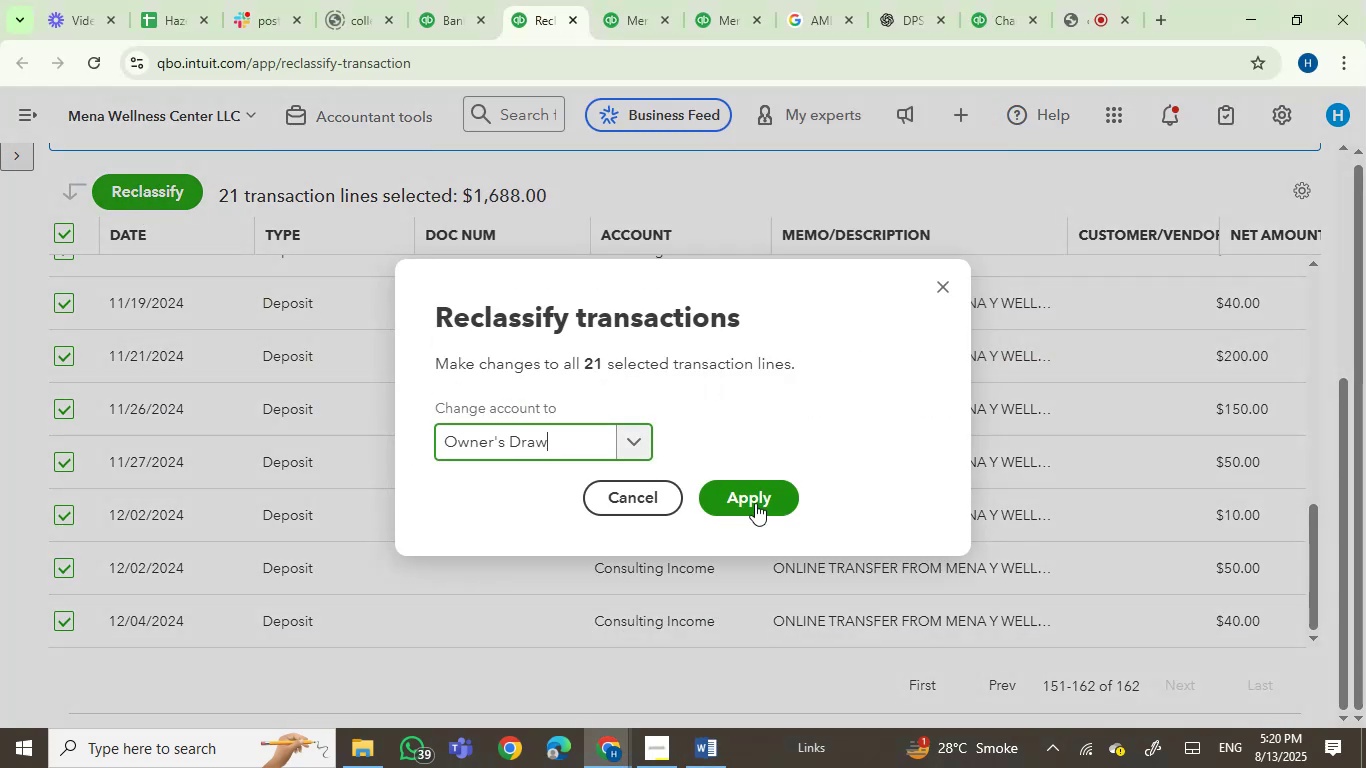 
left_click([760, 499])
 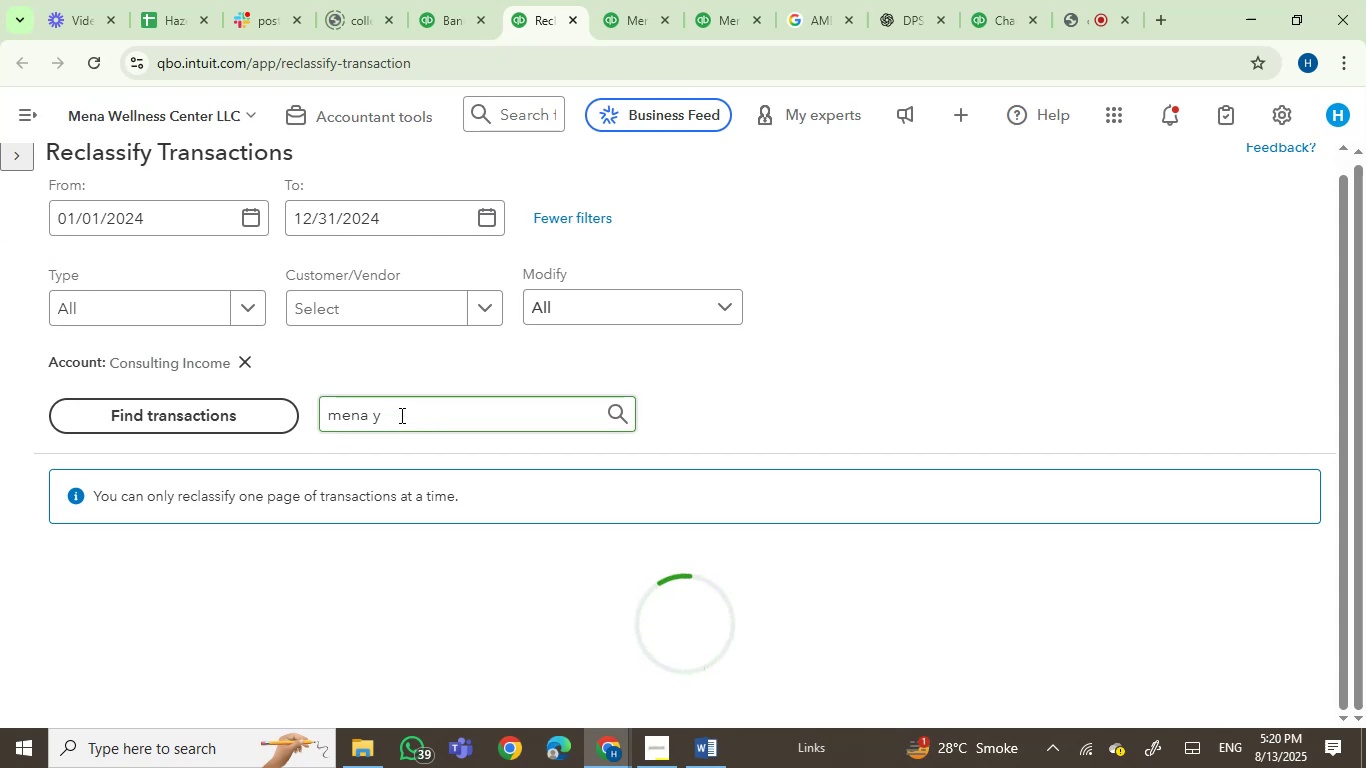 
left_click([400, 415])
 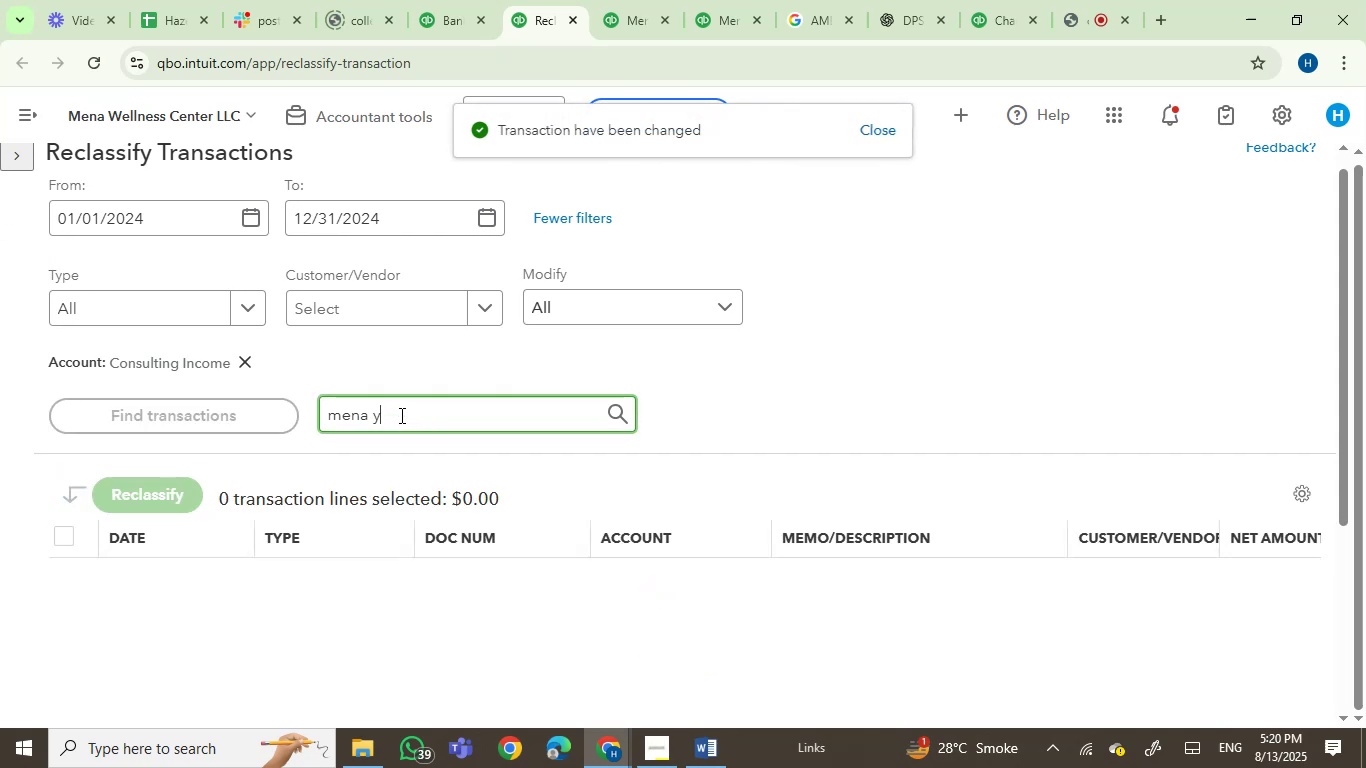 
key(Backspace)
key(Backspace)
key(Backspace)
key(Backspace)
key(Backspace)
key(Backspace)
key(Backspace)
key(Backspace)
key(Backspace)
key(Backspace)
type(mena y)
key(Backspace)
key(Backspace)
key(Backspace)
key(Backspace)
key(Backspace)
key(Backspace)
key(Backspace)
key(Backspace)
key(Backspace)
key(Backspace)
key(Backspace)
 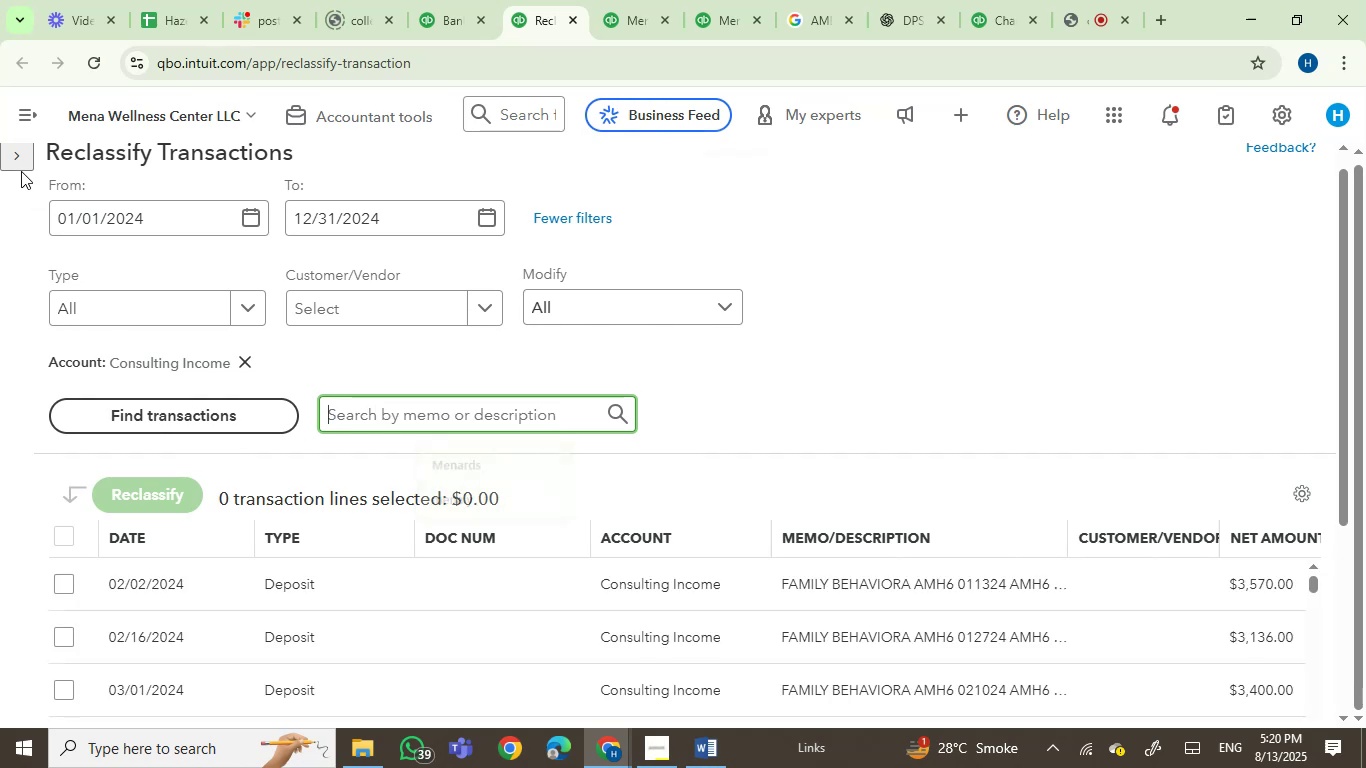 
left_click([19, 161])
 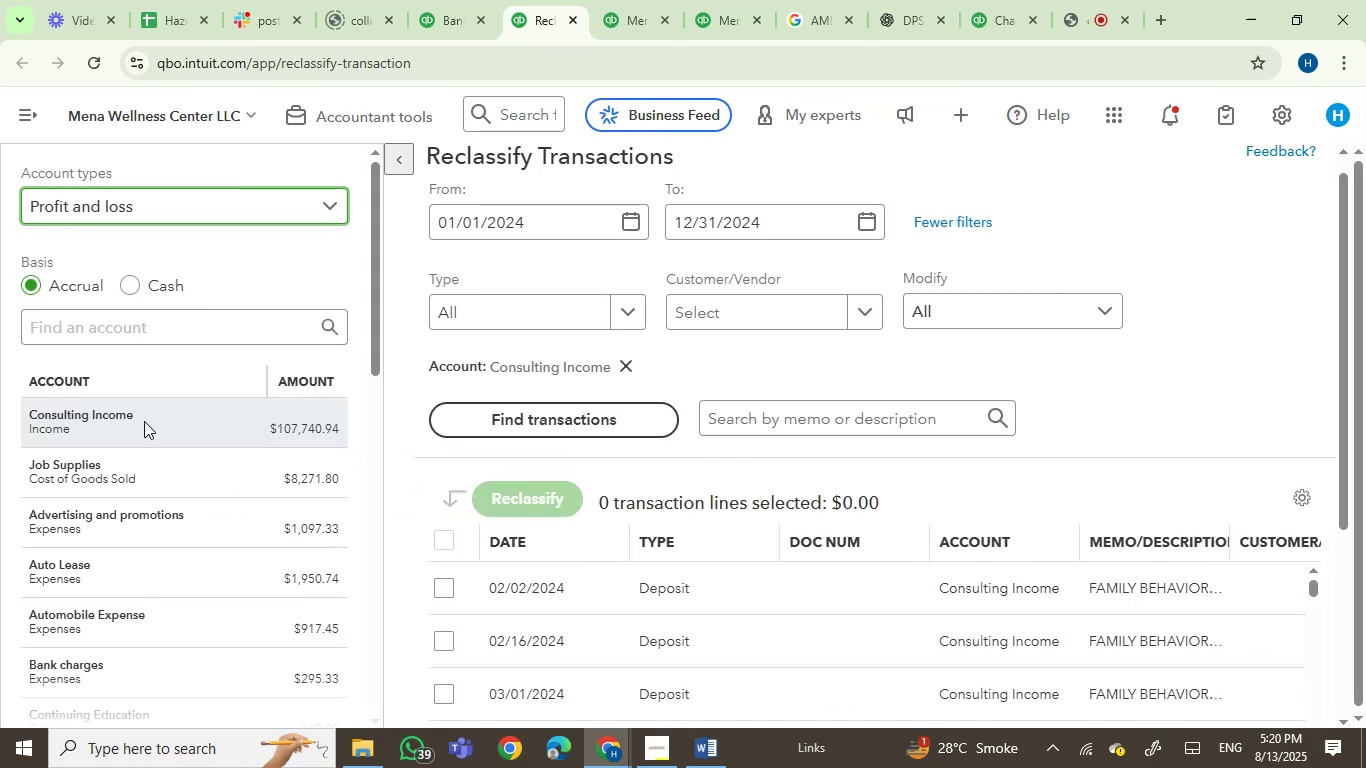 
scroll: coordinate [229, 512], scroll_direction: down, amount: 3.0
 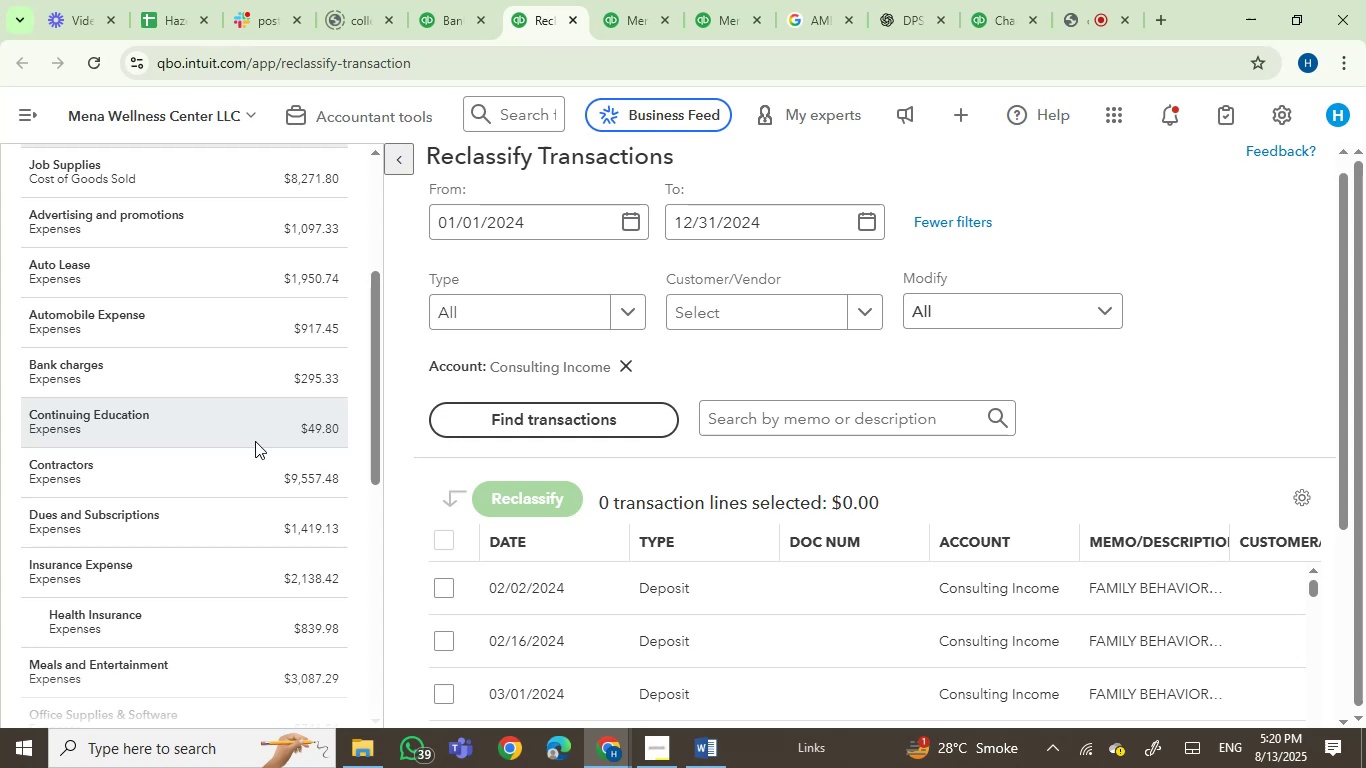 
left_click([266, 466])
 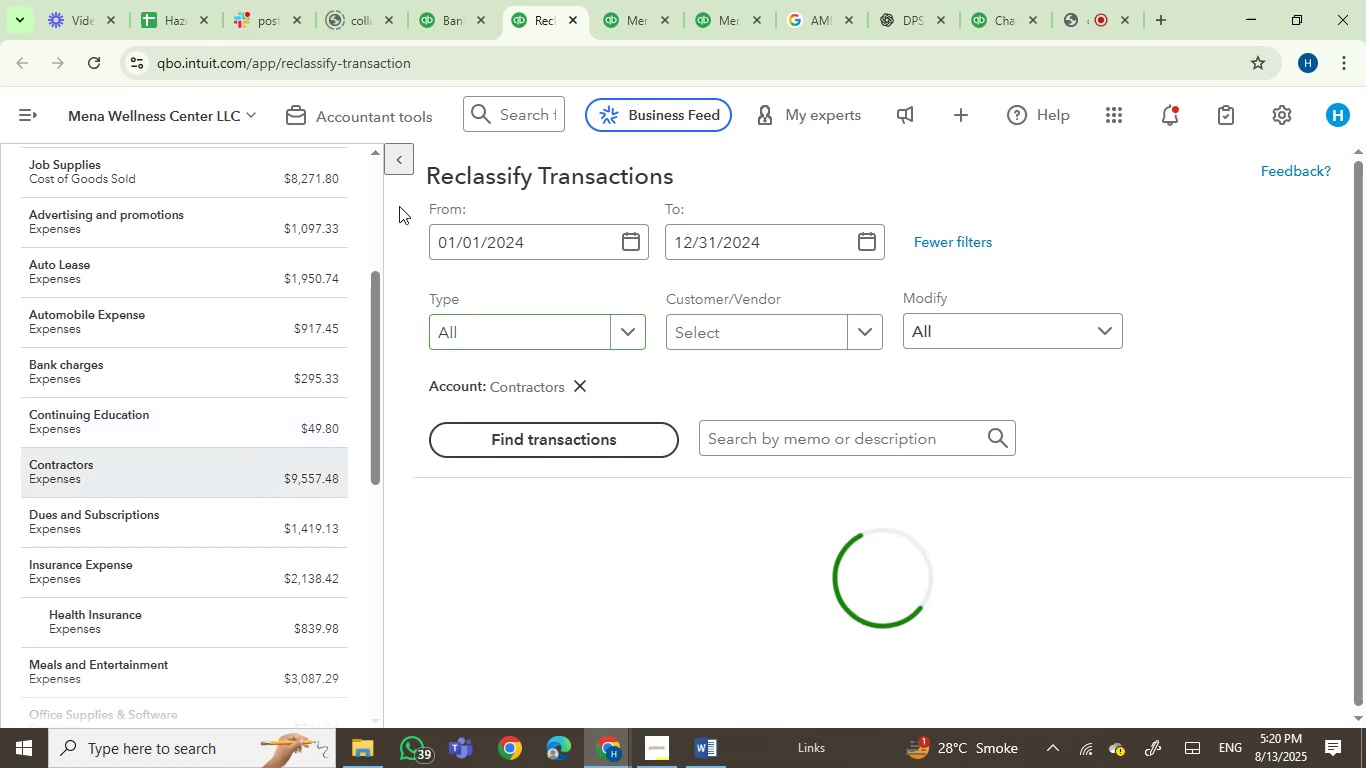 
left_click([395, 158])
 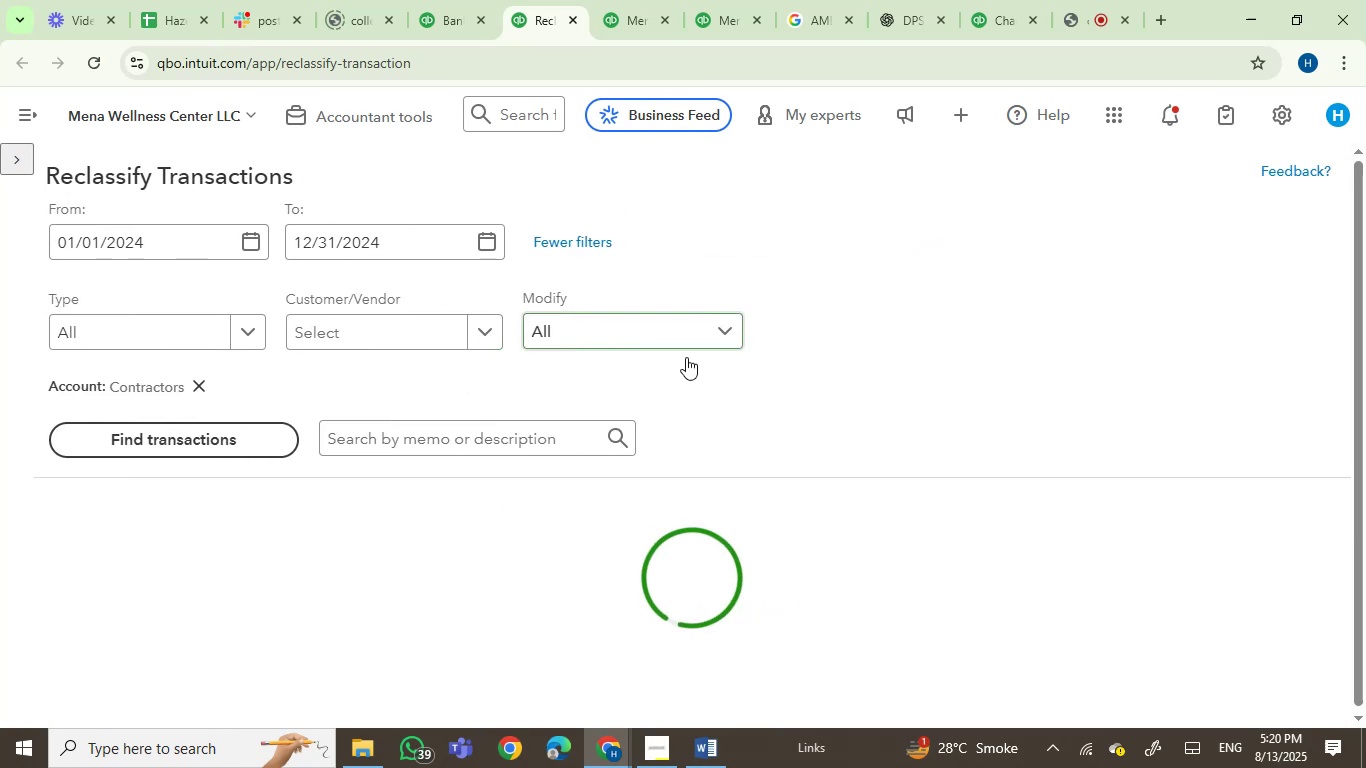 
scroll: coordinate [648, 326], scroll_direction: down, amount: 3.0
 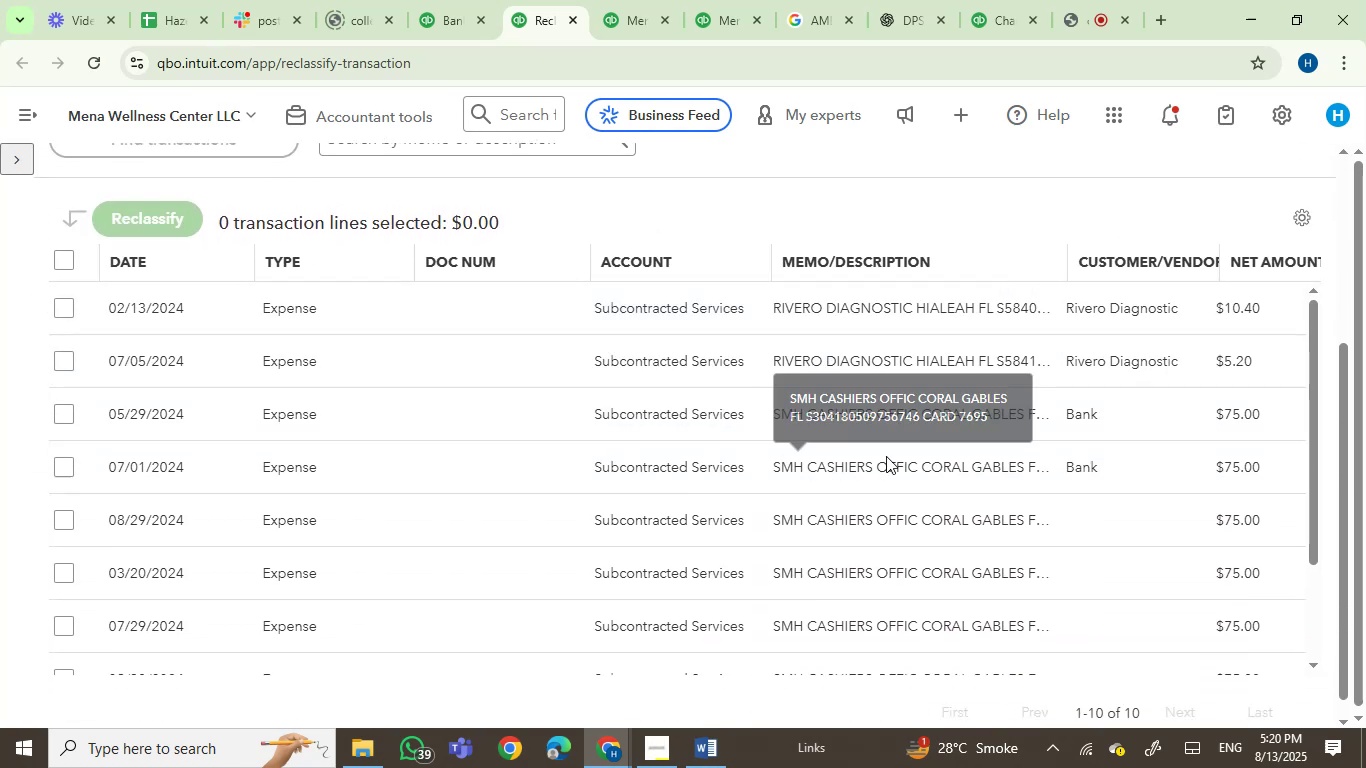 
mouse_move([881, 436])
 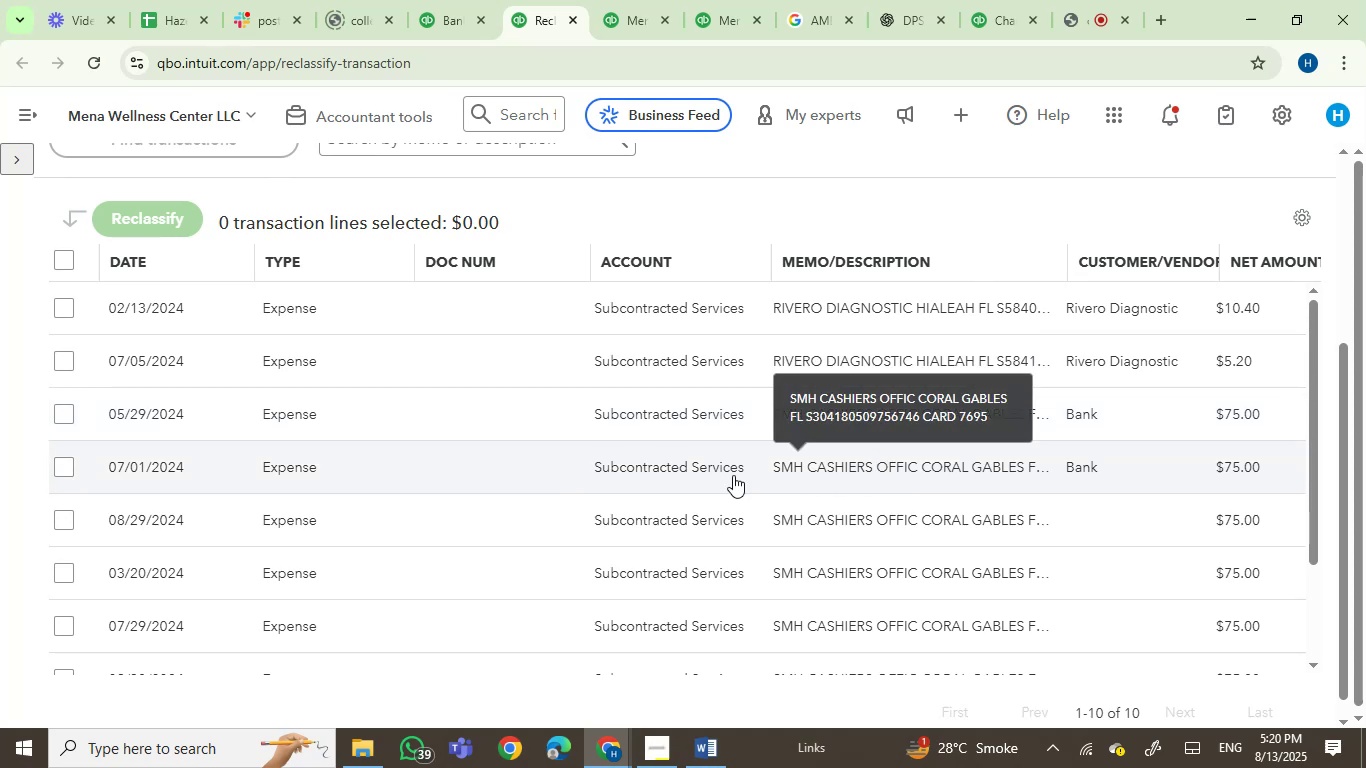 
scroll: coordinate [688, 534], scroll_direction: down, amount: 7.0
 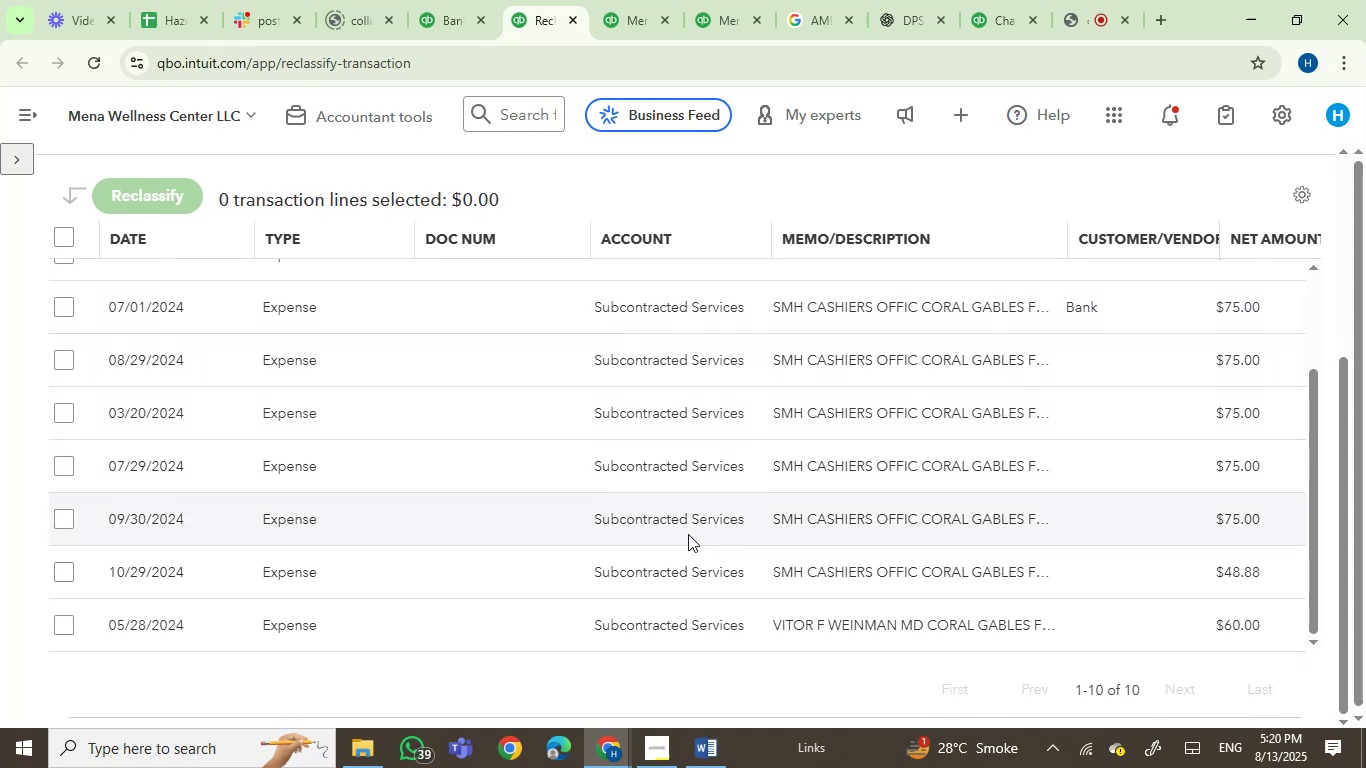 
scroll: coordinate [689, 534], scroll_direction: up, amount: 11.0
 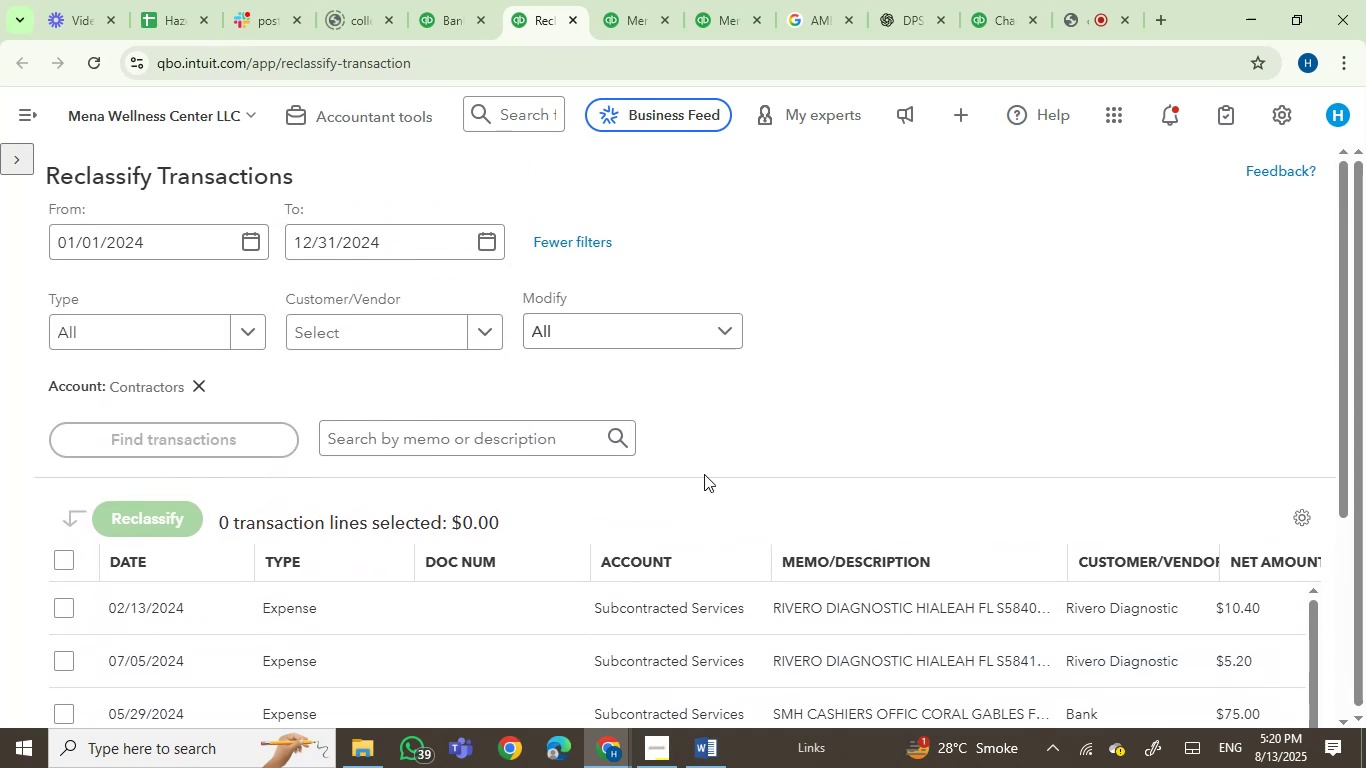 
scroll: coordinate [766, 543], scroll_direction: down, amount: 9.0
 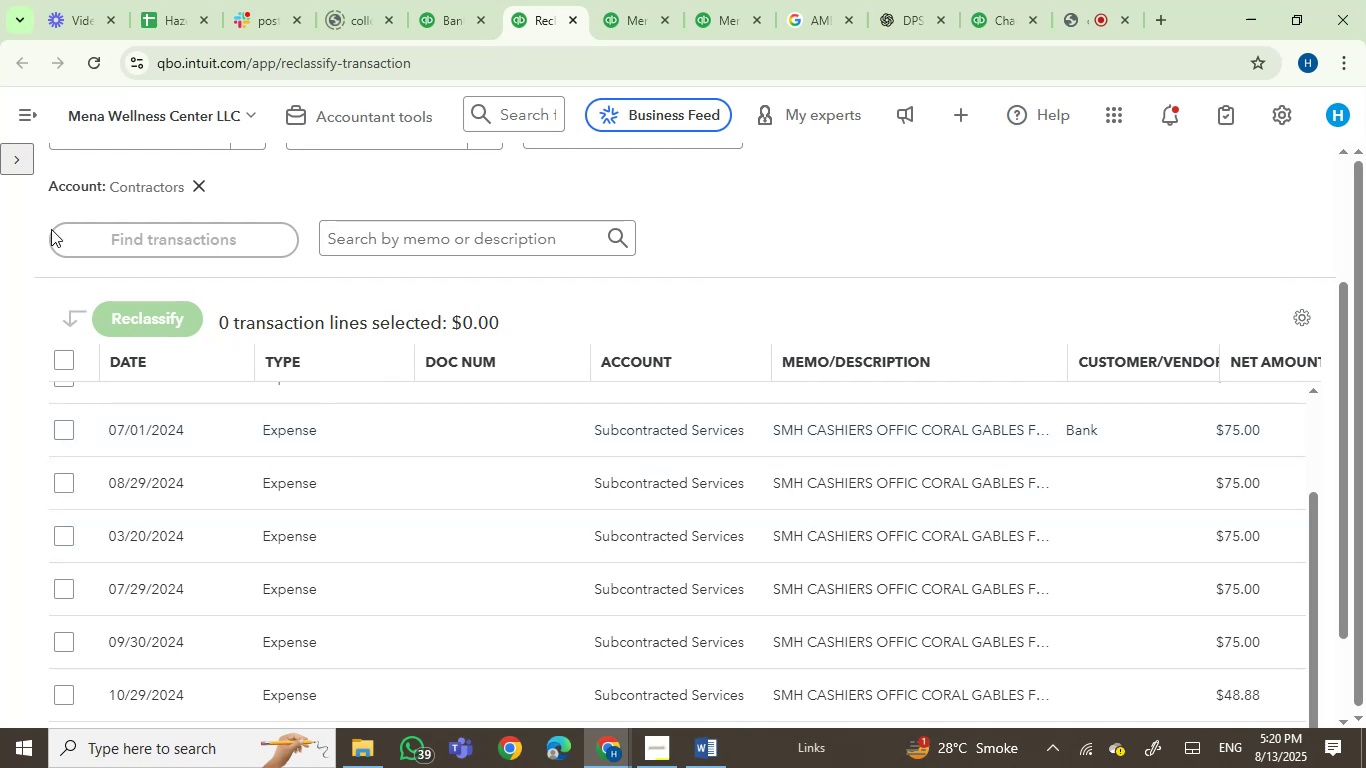 
left_click([23, 165])
 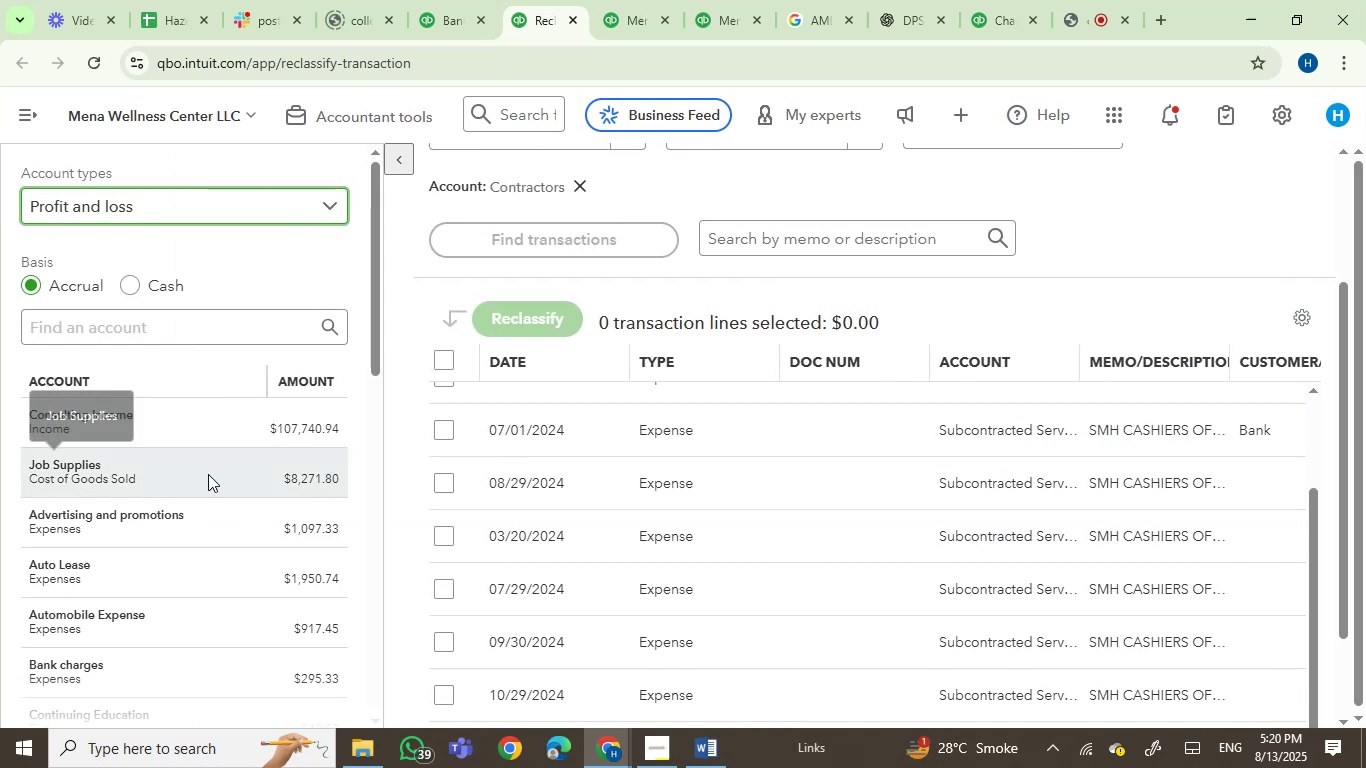 
scroll: coordinate [241, 484], scroll_direction: down, amount: 3.0
 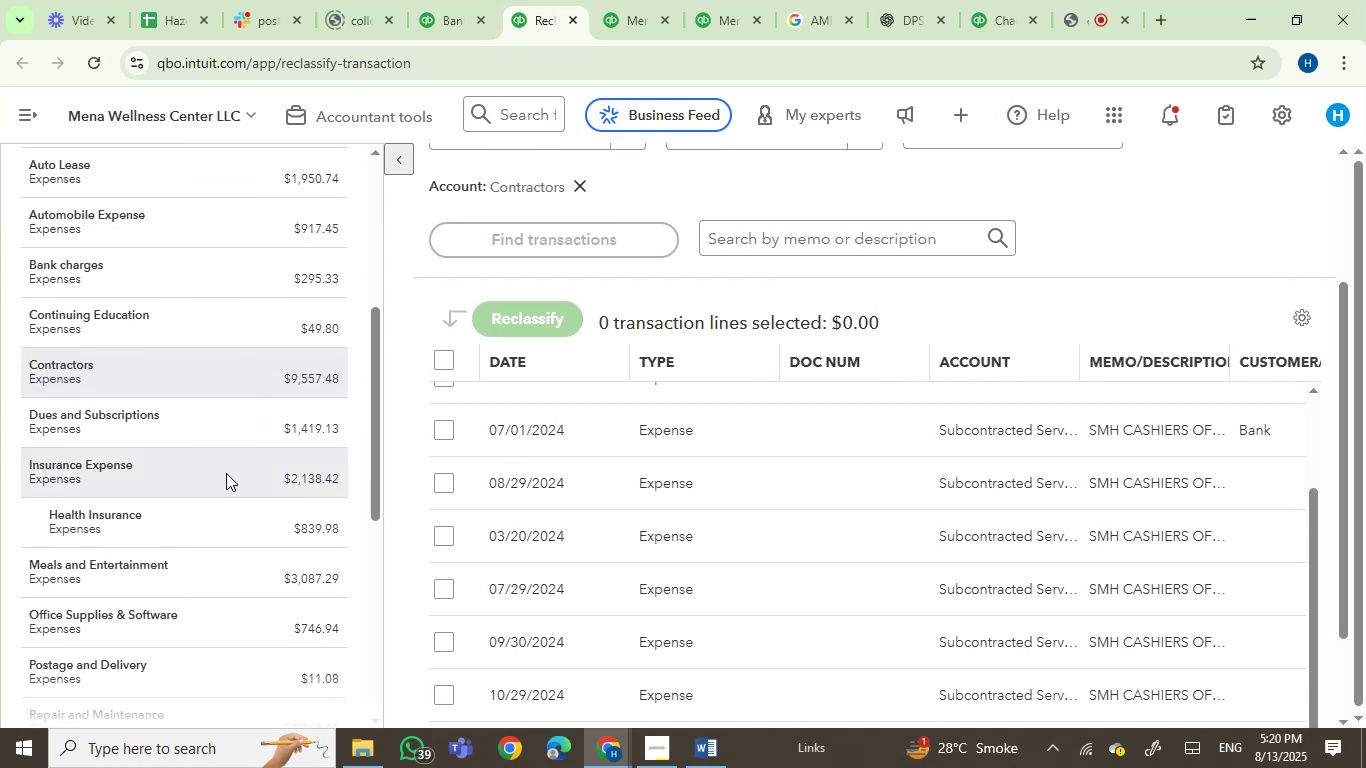 
left_click([236, 438])
 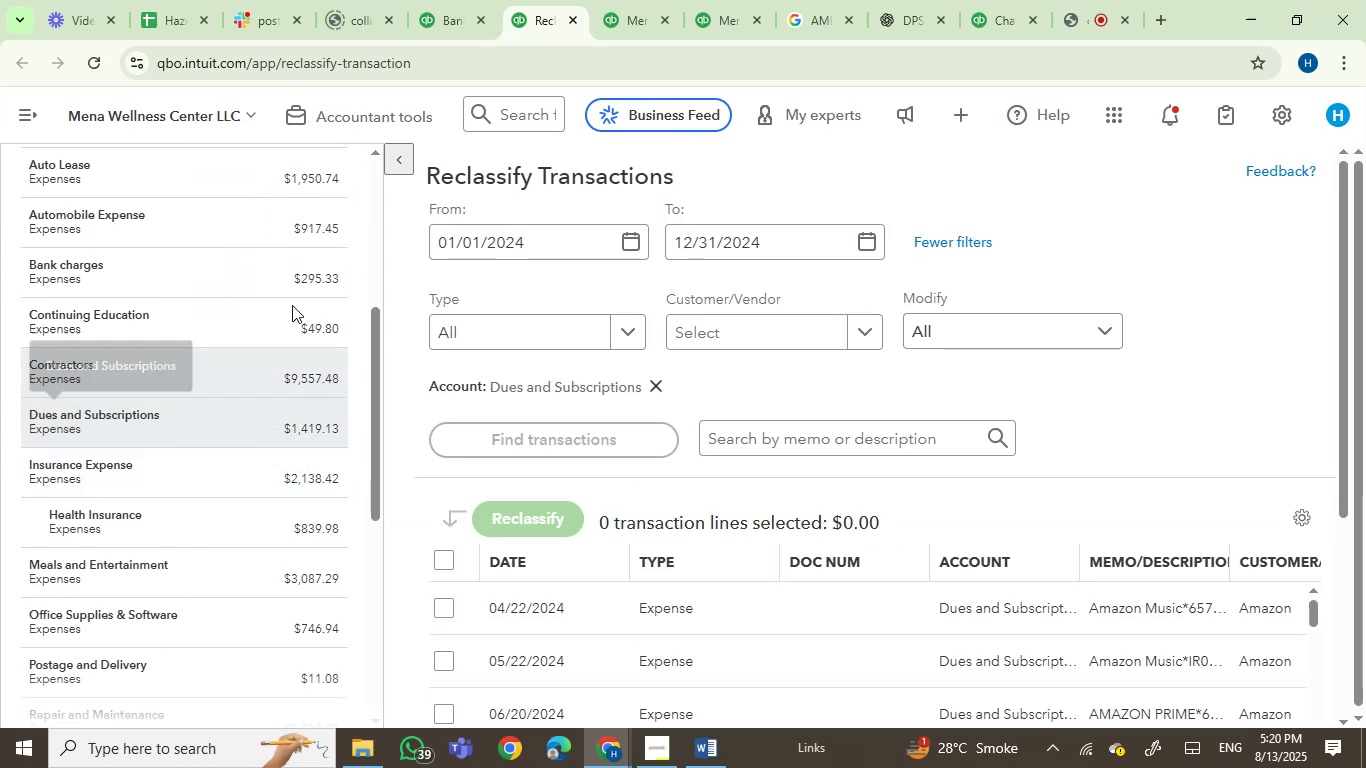 
left_click([395, 164])
 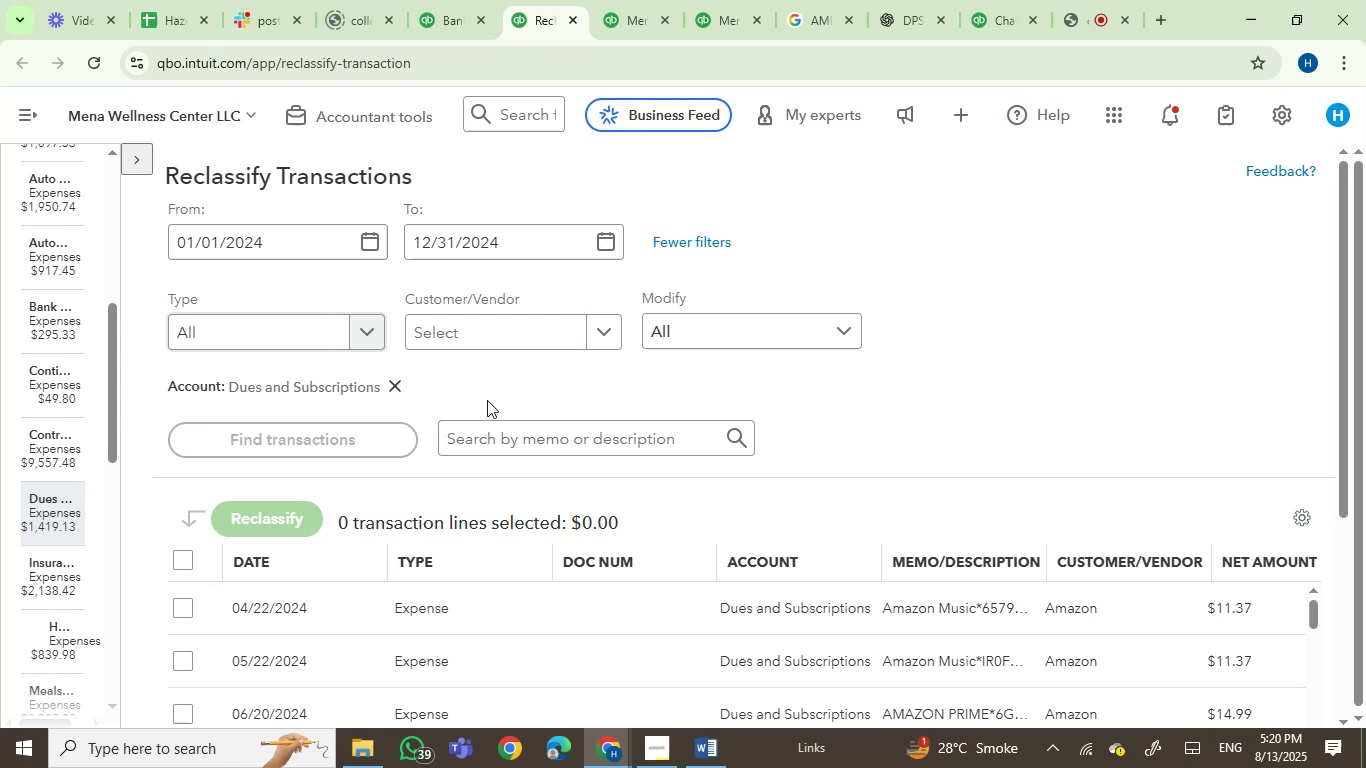 
scroll: coordinate [483, 481], scroll_direction: down, amount: 17.0
 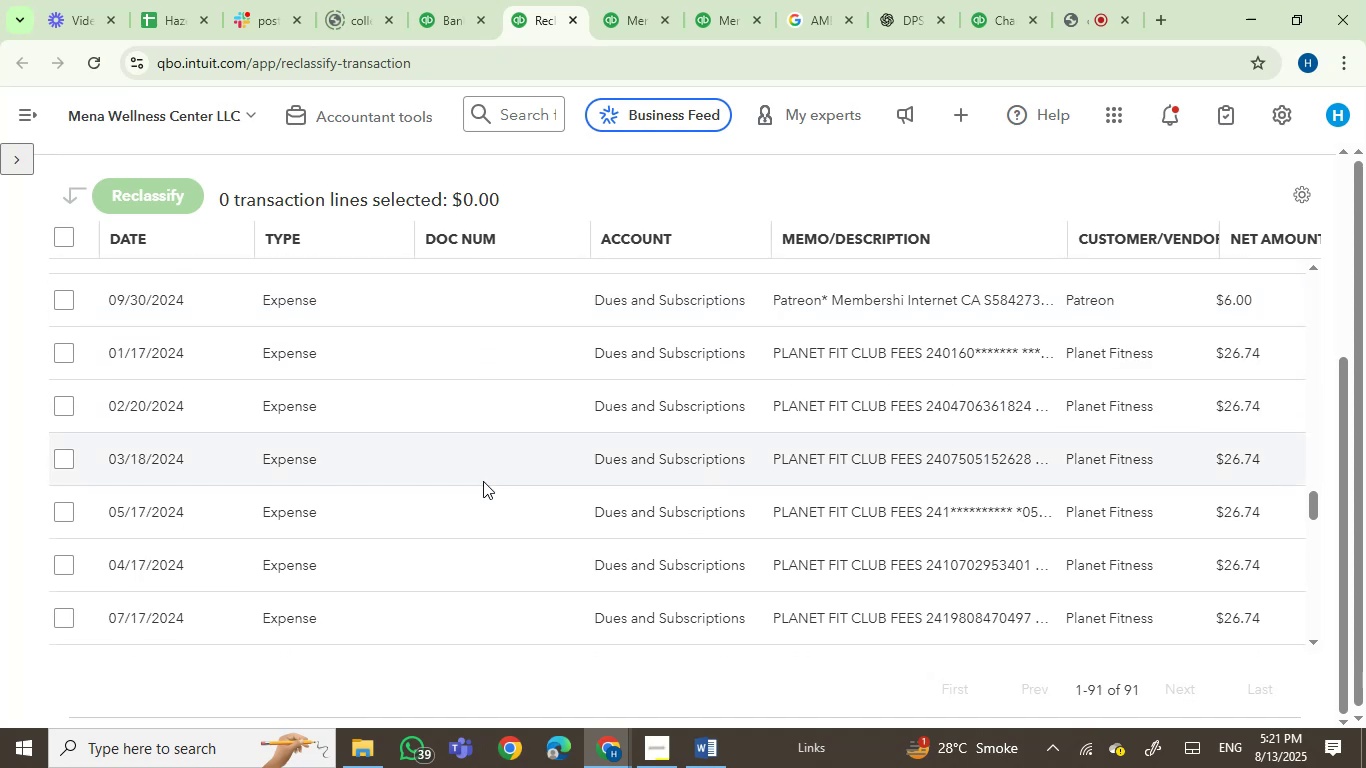 
scroll: coordinate [534, 467], scroll_direction: down, amount: 25.0
 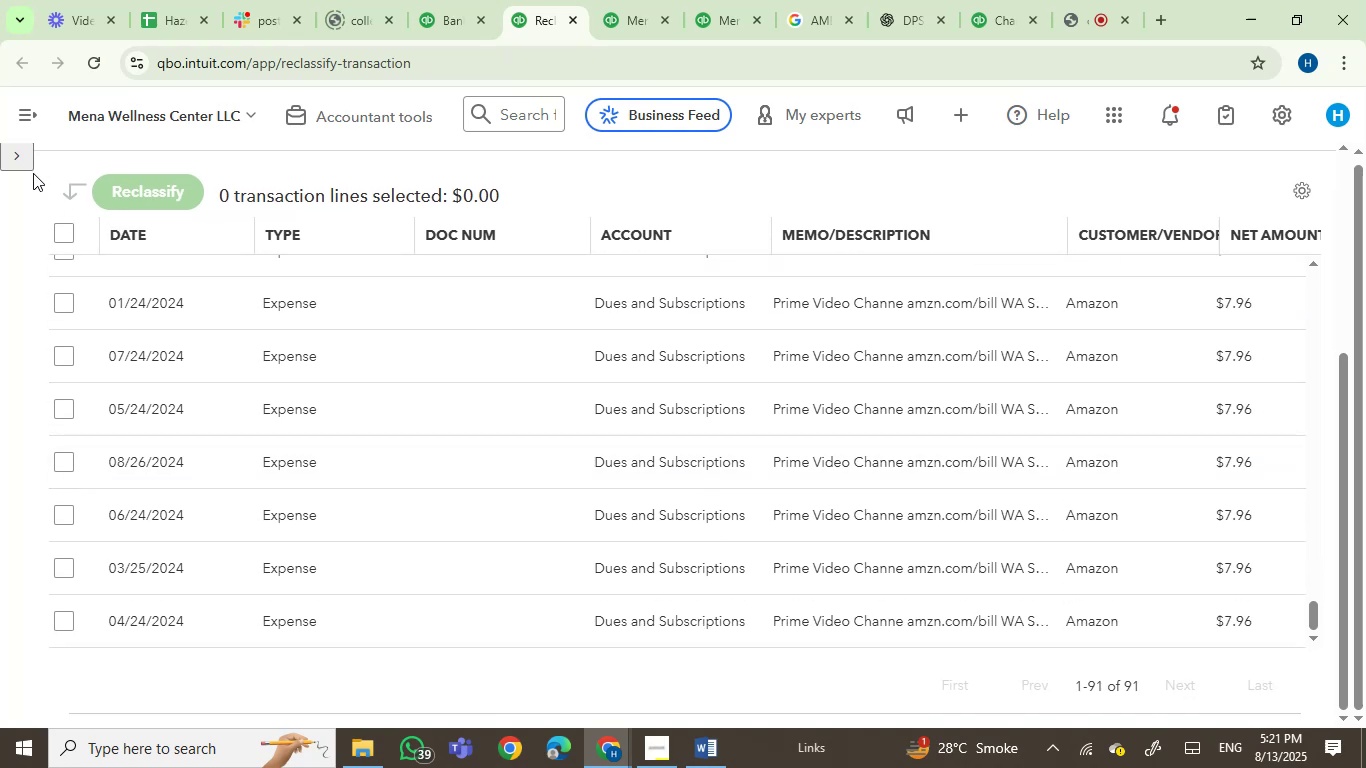 
left_click([16, 162])
 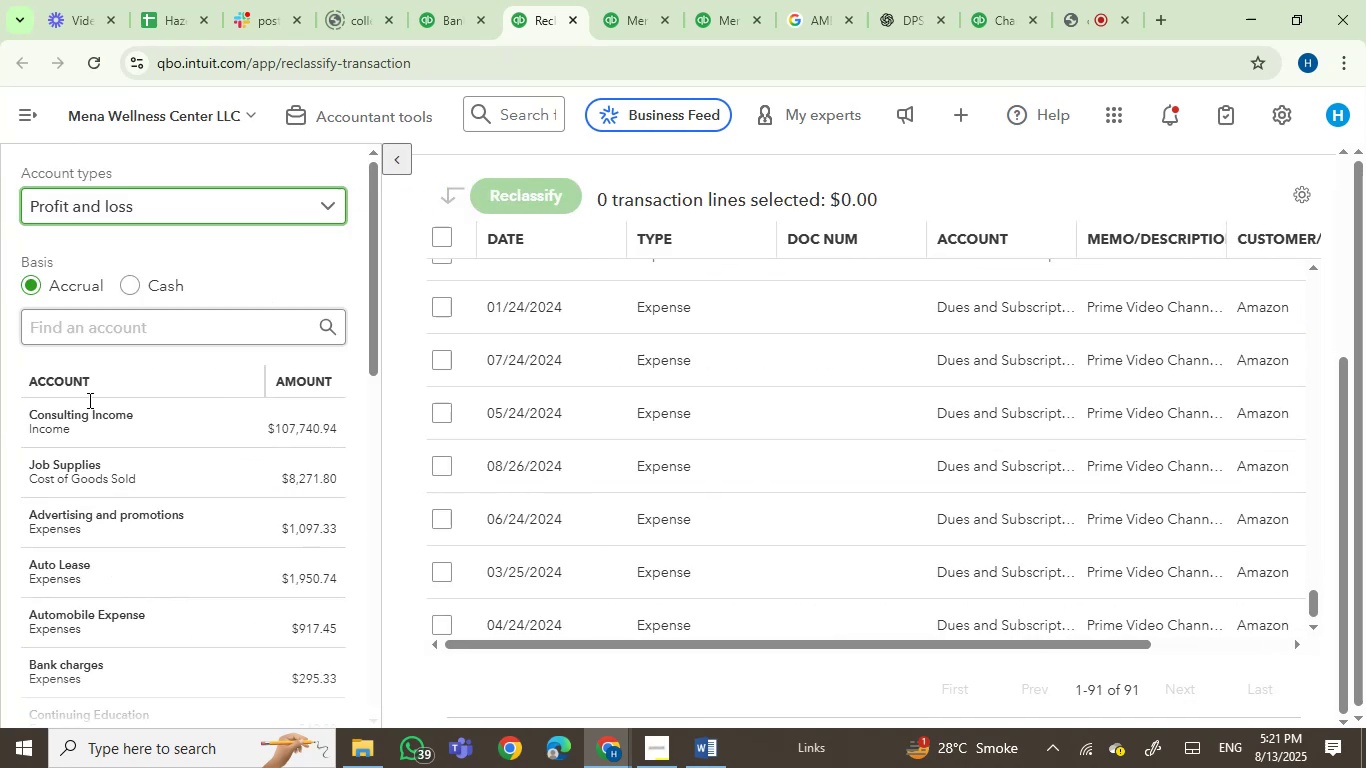 
scroll: coordinate [213, 497], scroll_direction: down, amount: 8.0
 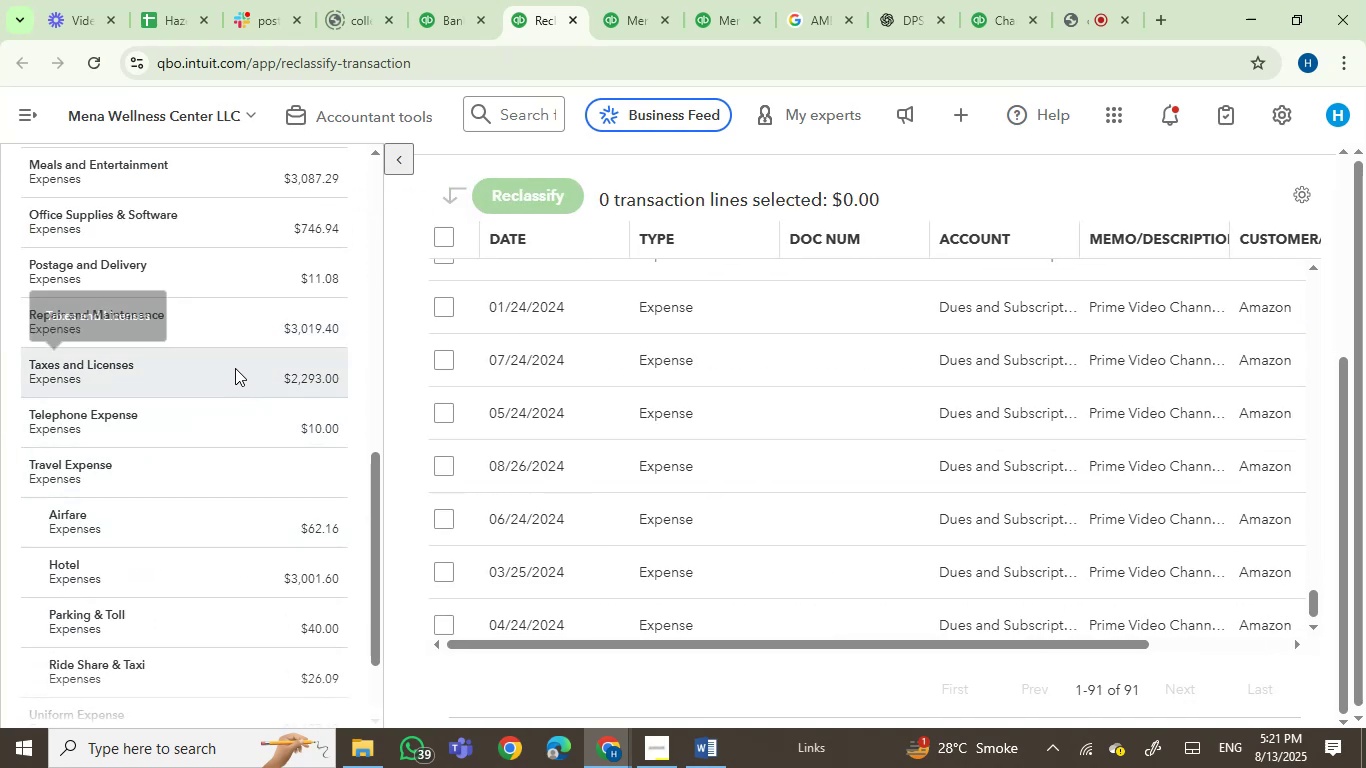 
scroll: coordinate [264, 409], scroll_direction: up, amount: 2.0
 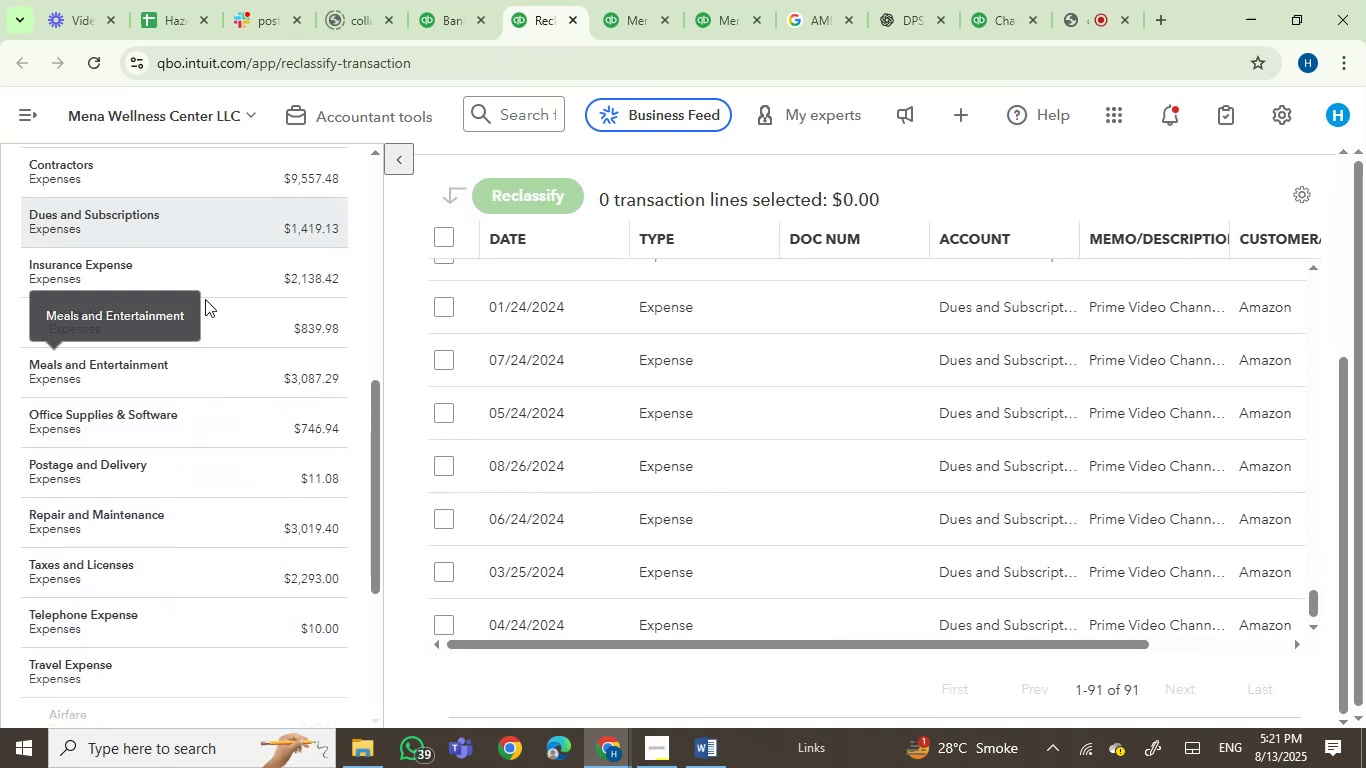 
left_click([228, 274])
 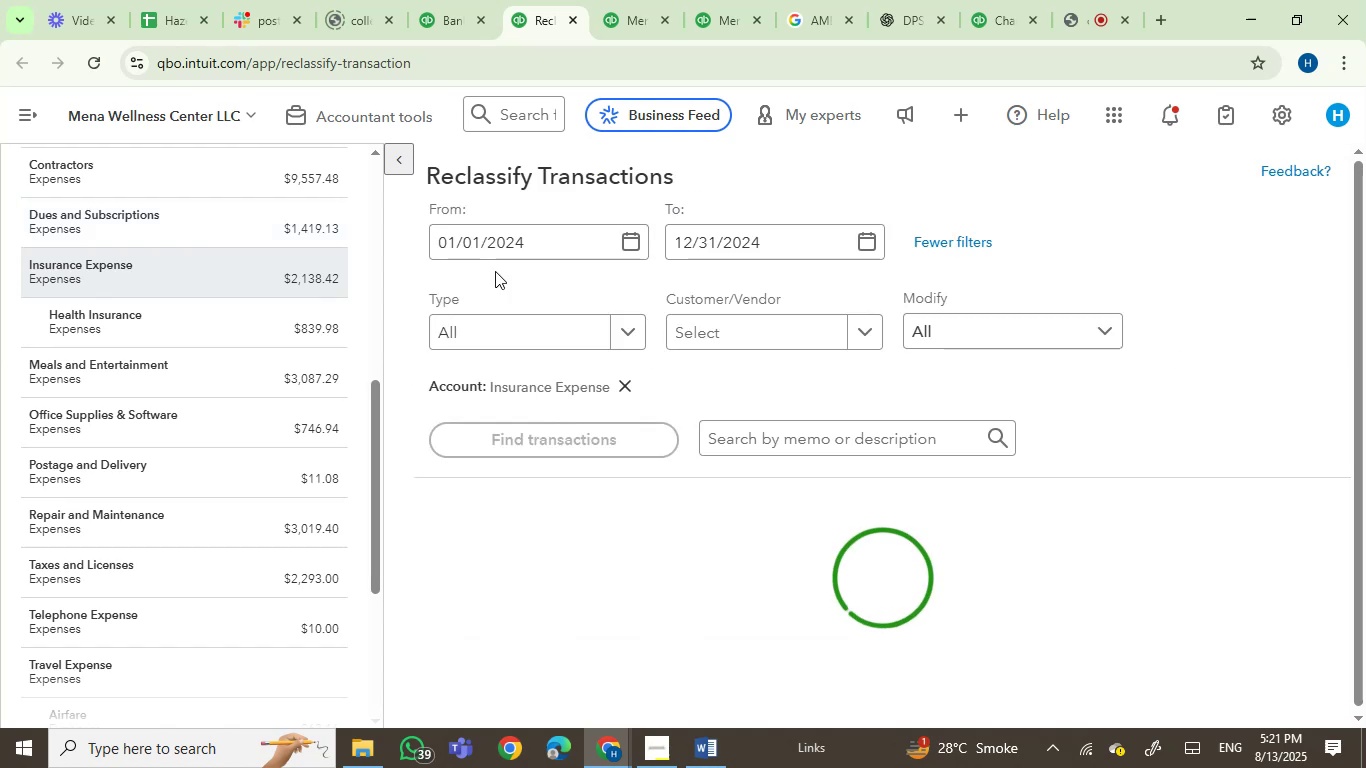 
left_click([401, 161])
 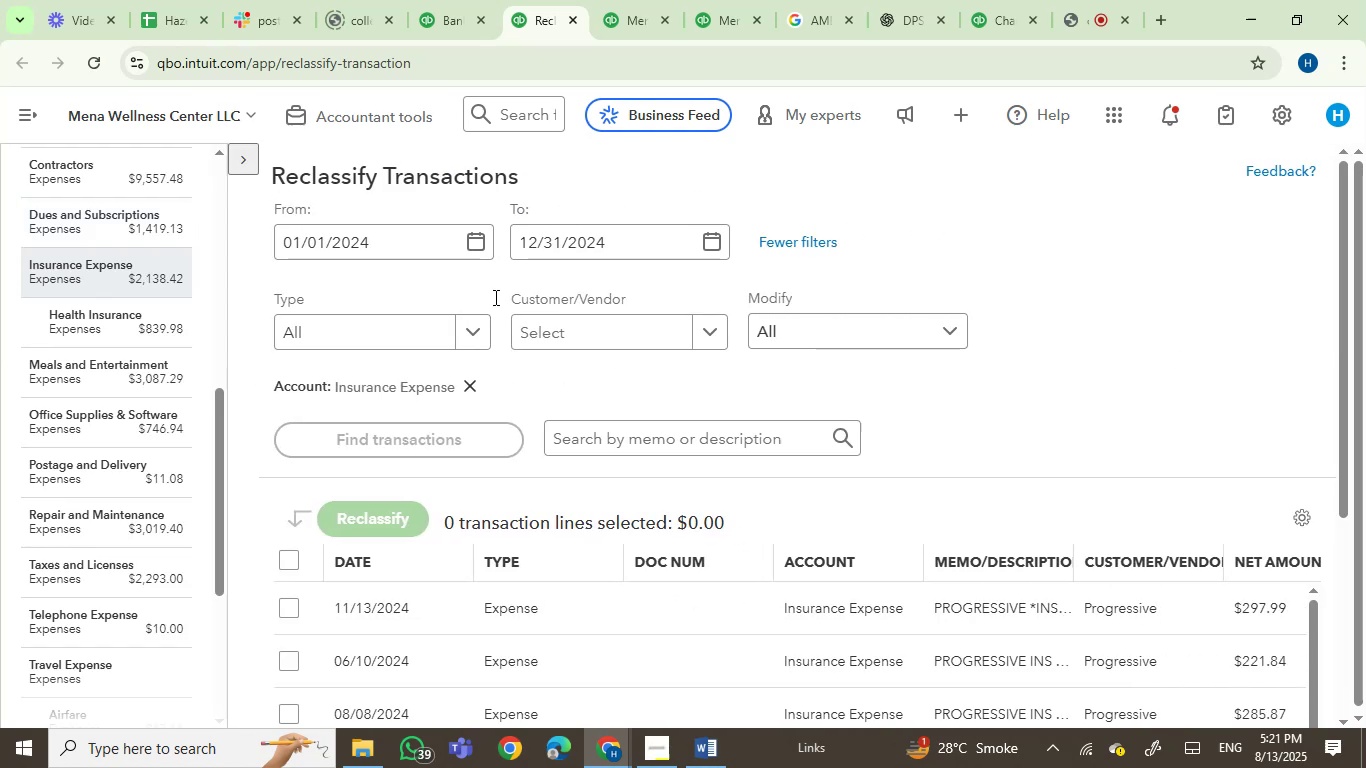 
scroll: coordinate [599, 523], scroll_direction: down, amount: 8.0
 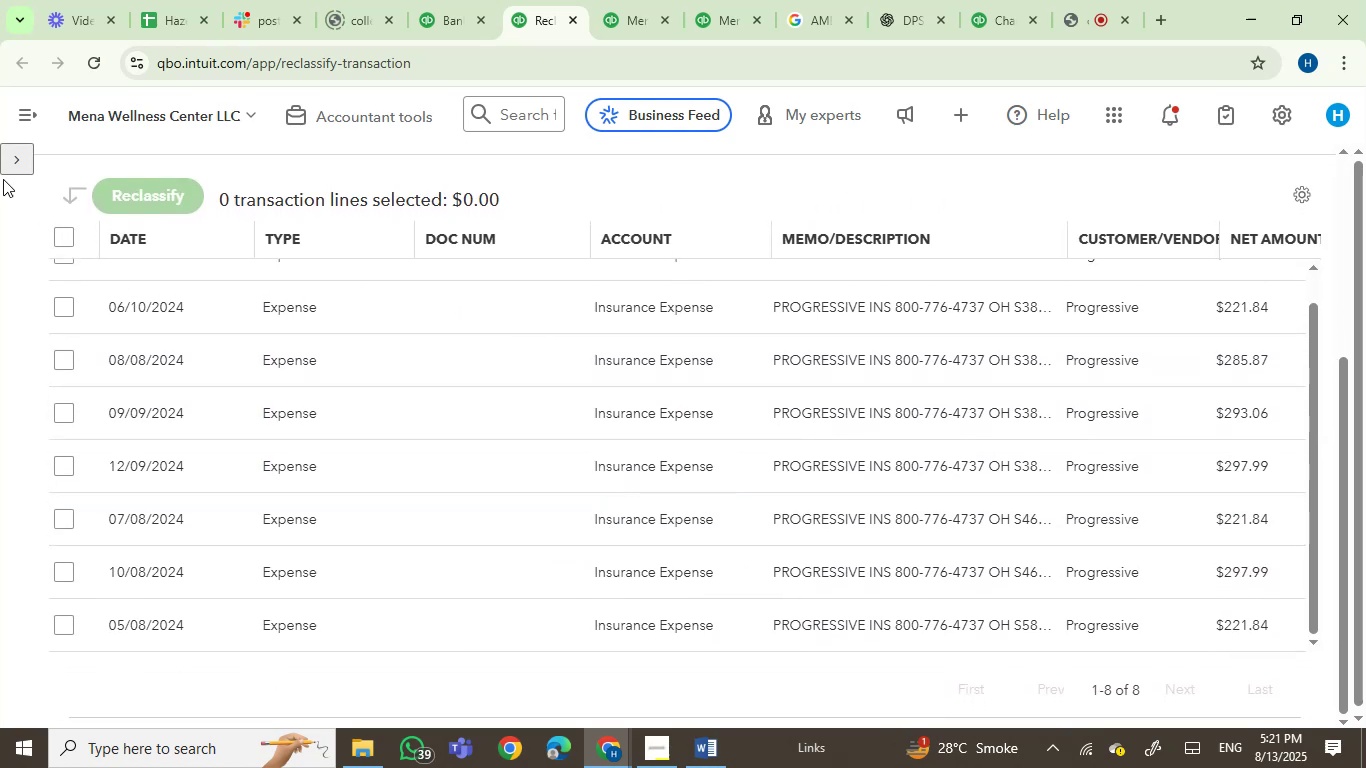 
left_click([1, 165])
 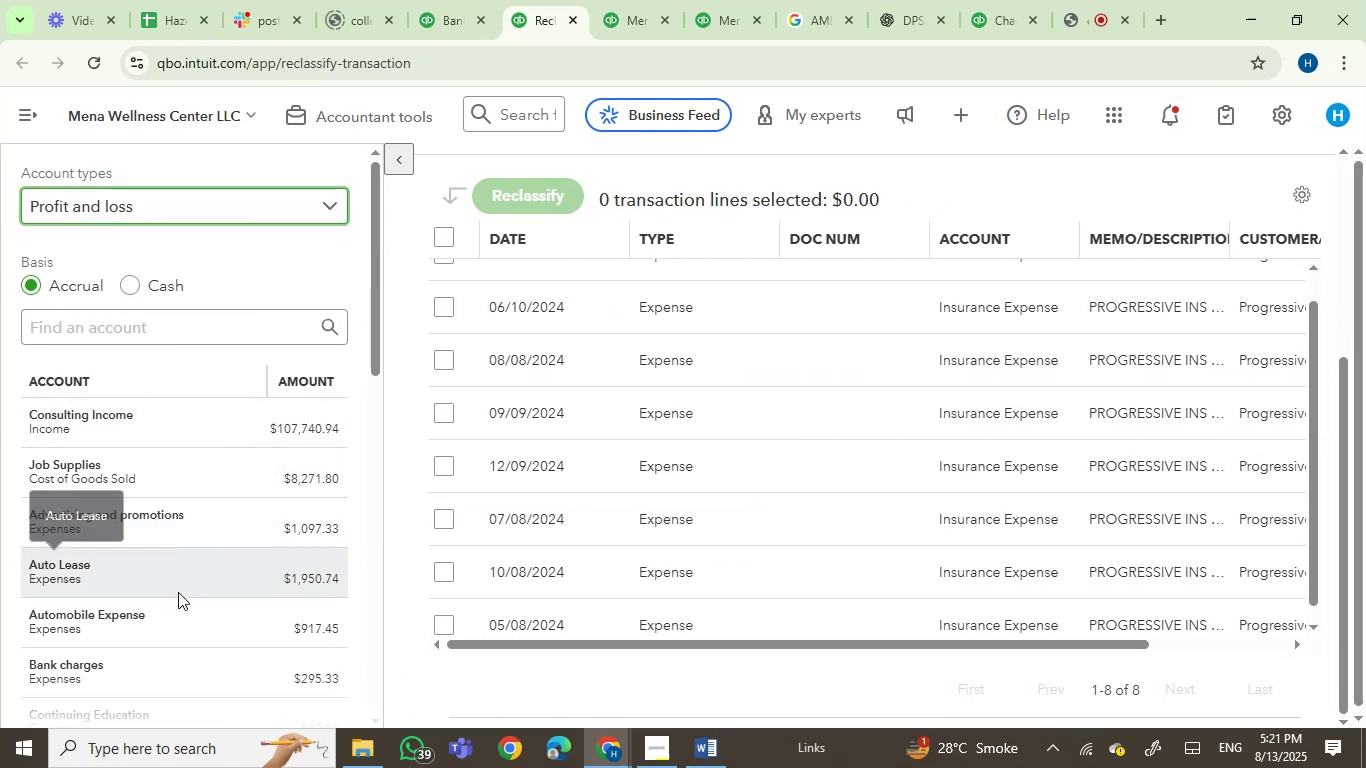 
scroll: coordinate [250, 521], scroll_direction: down, amount: 5.0
 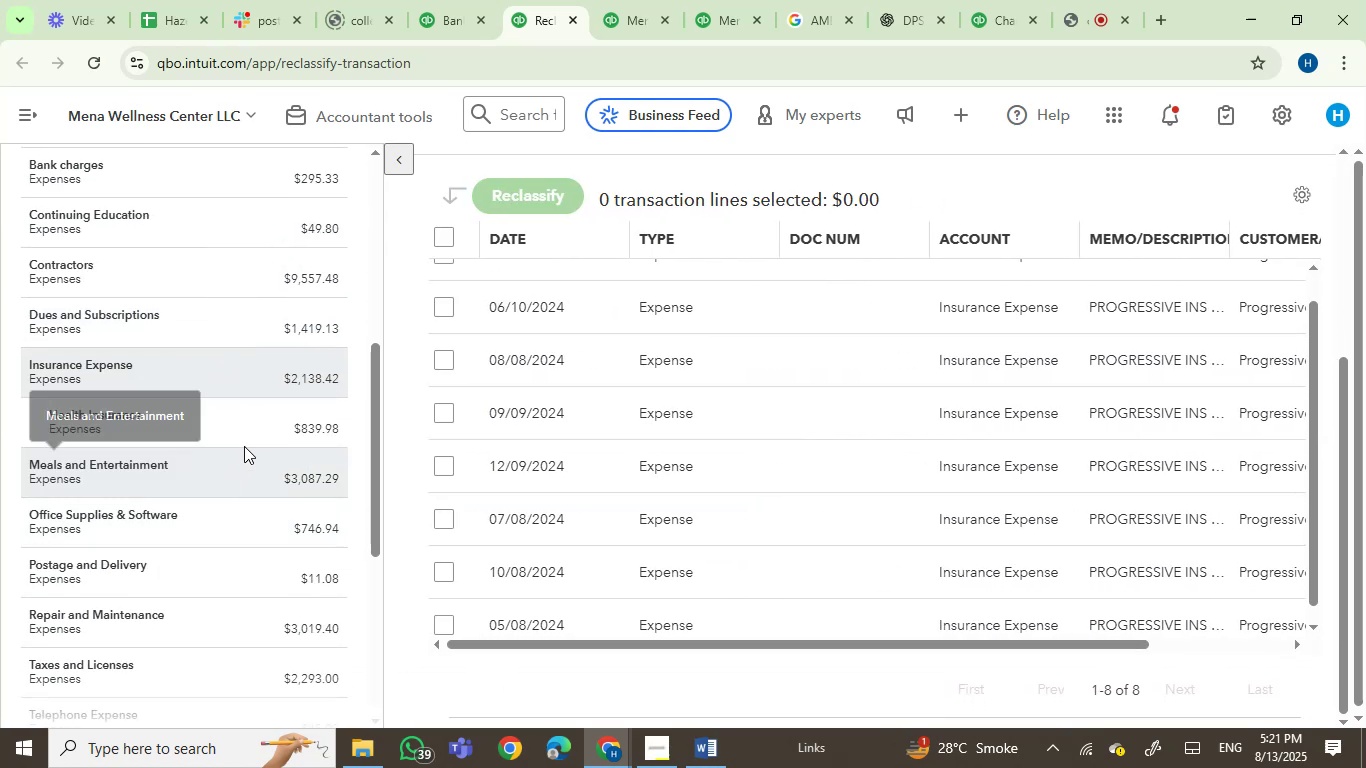 
left_click([256, 432])
 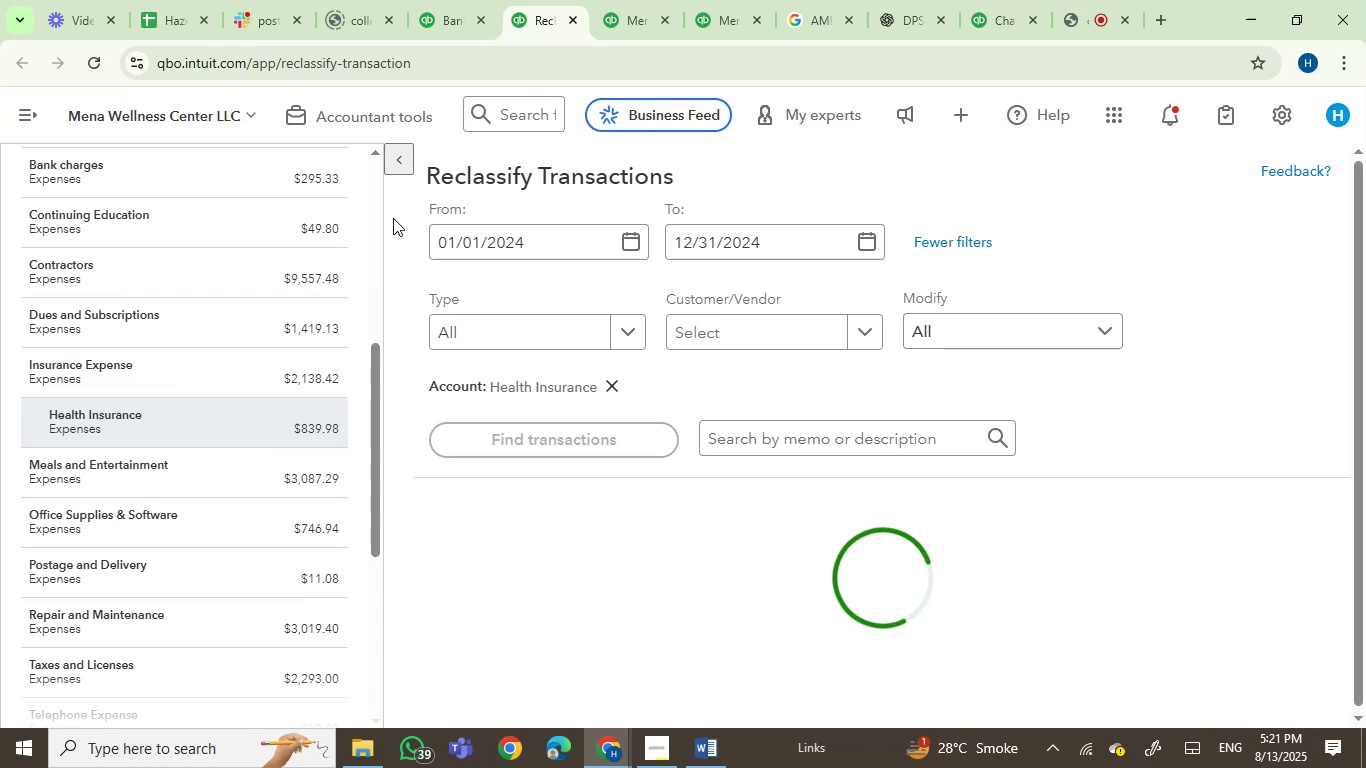 
left_click([392, 156])
 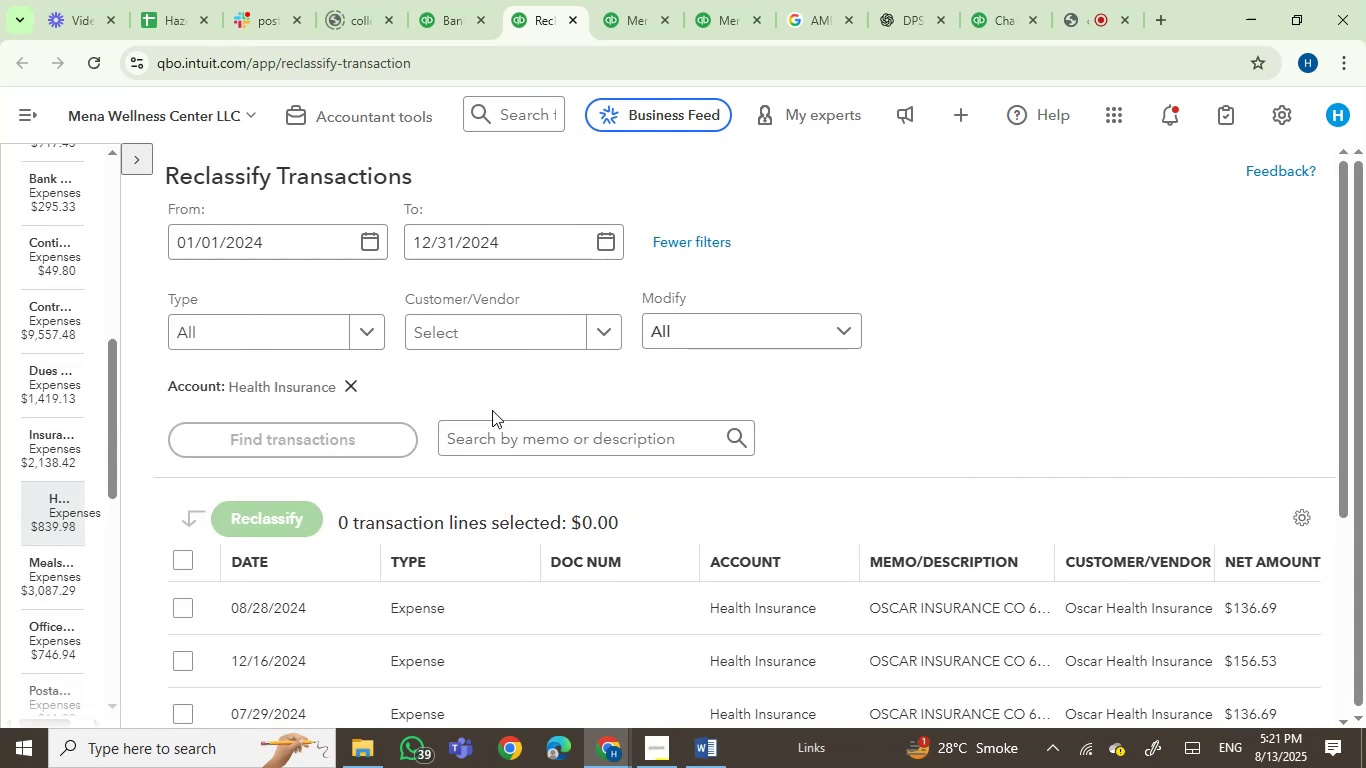 
scroll: coordinate [492, 463], scroll_direction: down, amount: 2.0
 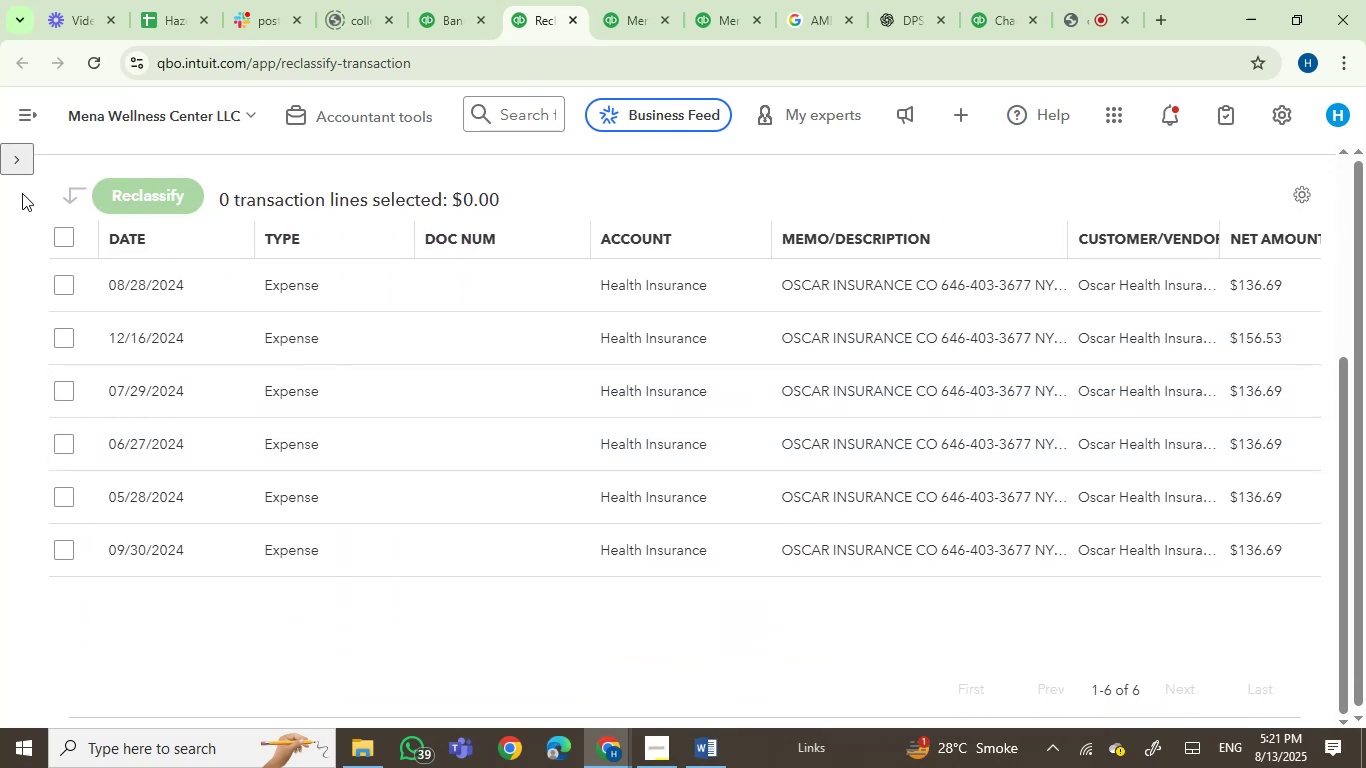 
left_click([15, 162])
 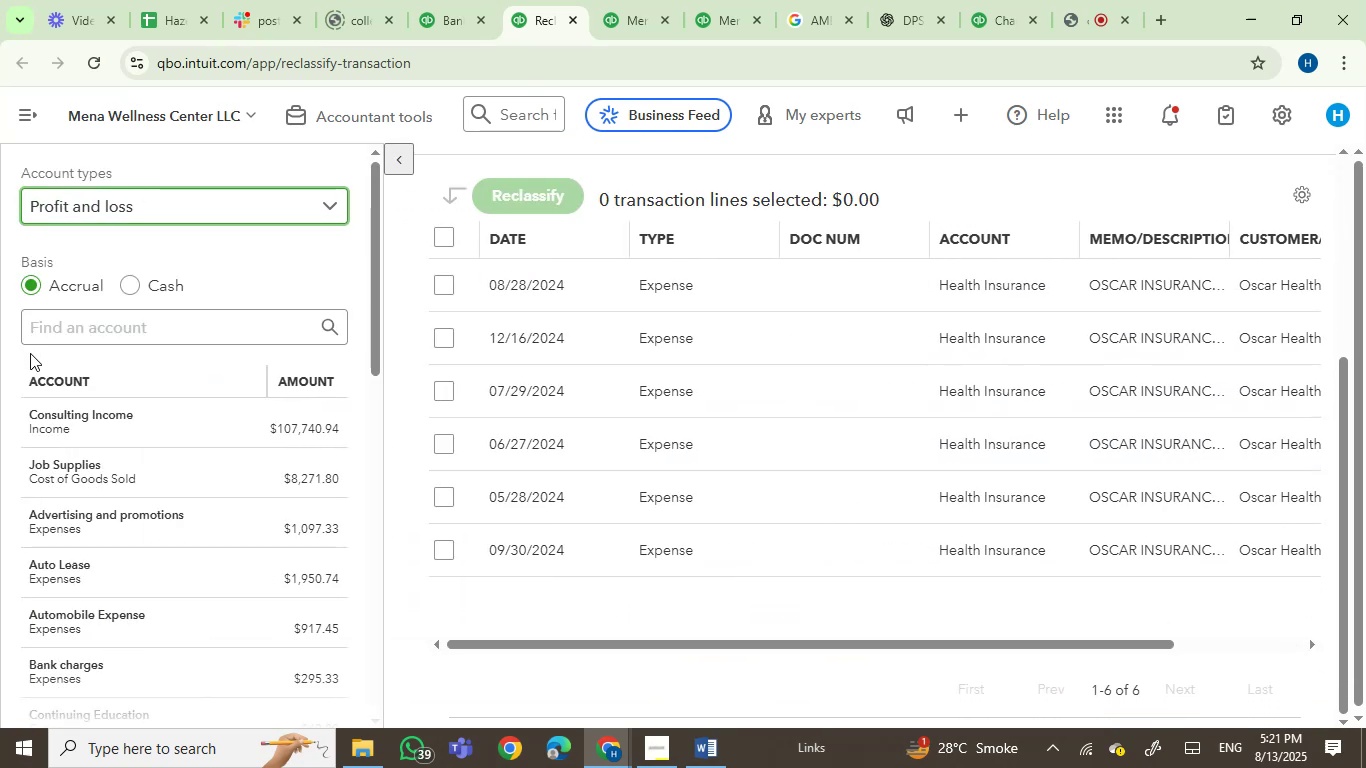 
scroll: coordinate [205, 485], scroll_direction: down, amount: 5.0
 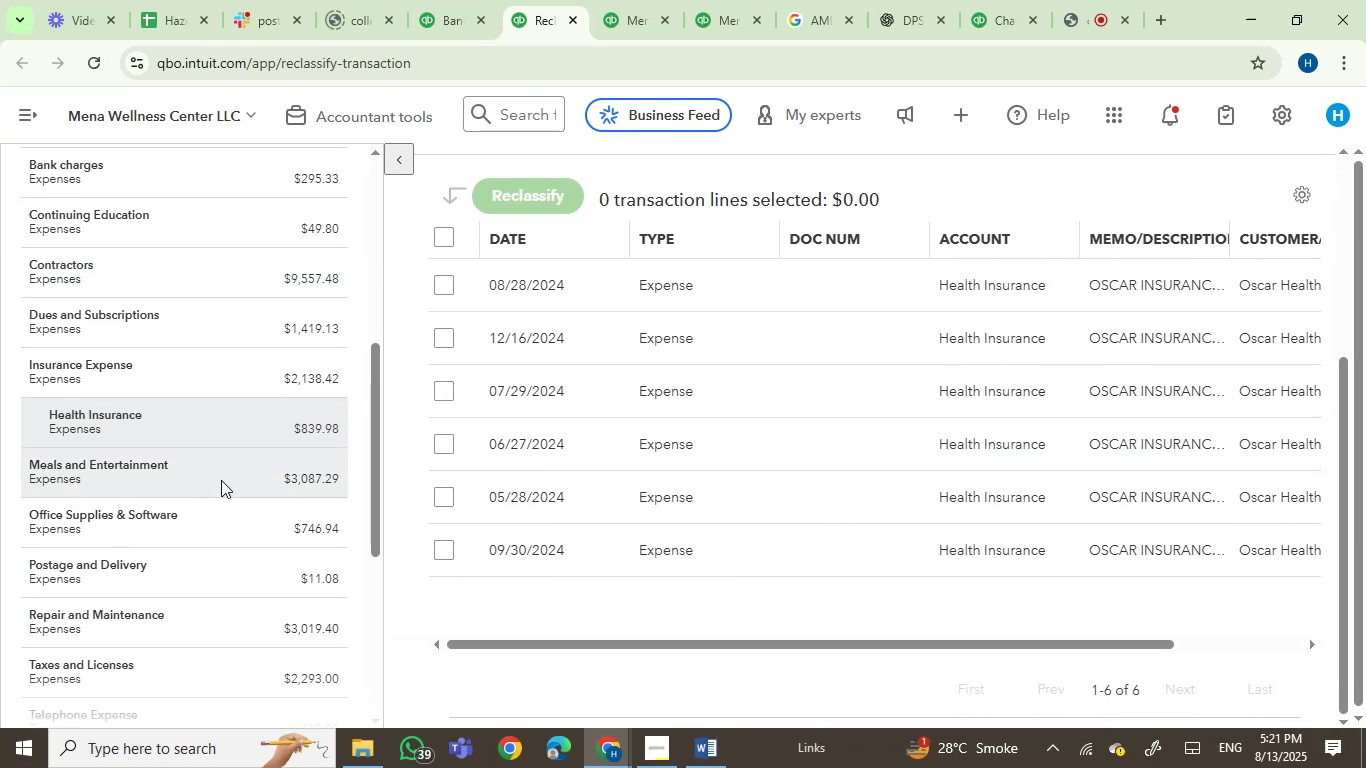 
left_click([230, 475])
 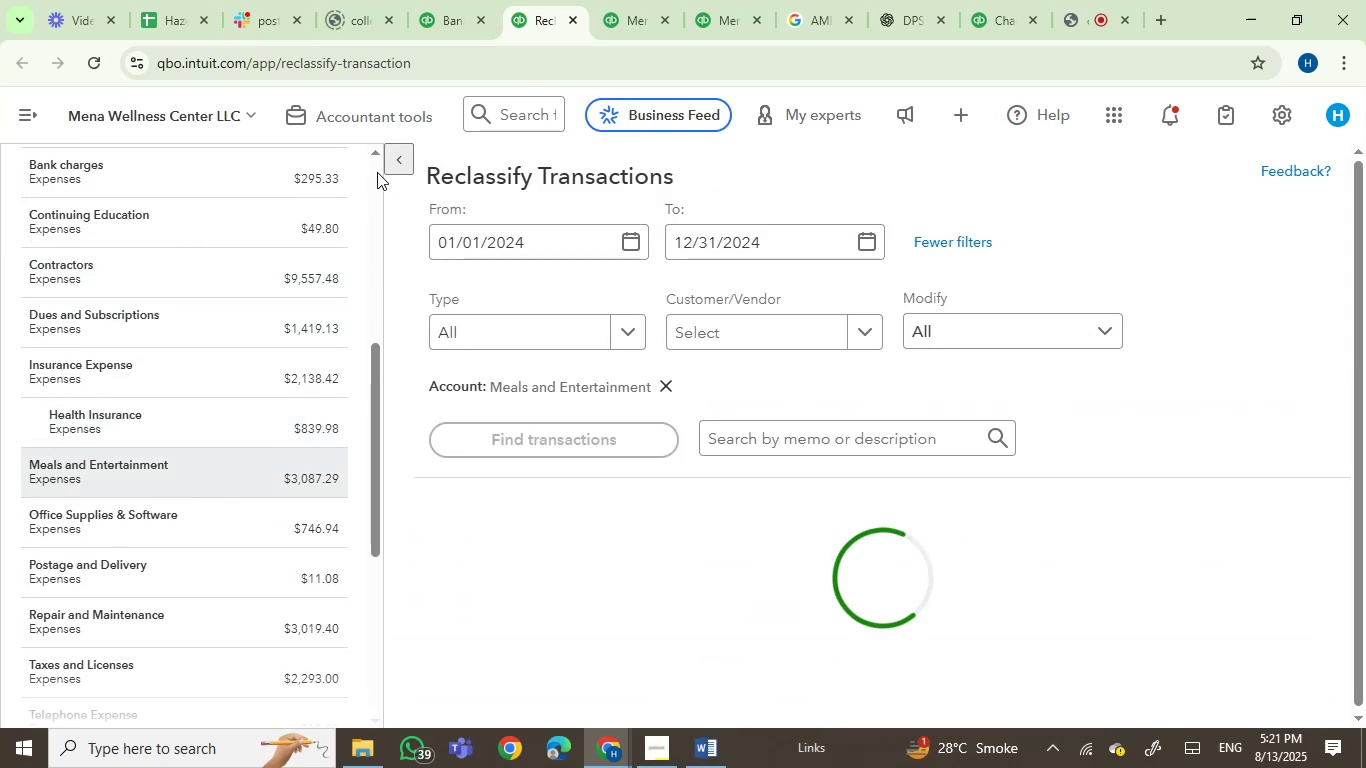 
left_click([390, 162])
 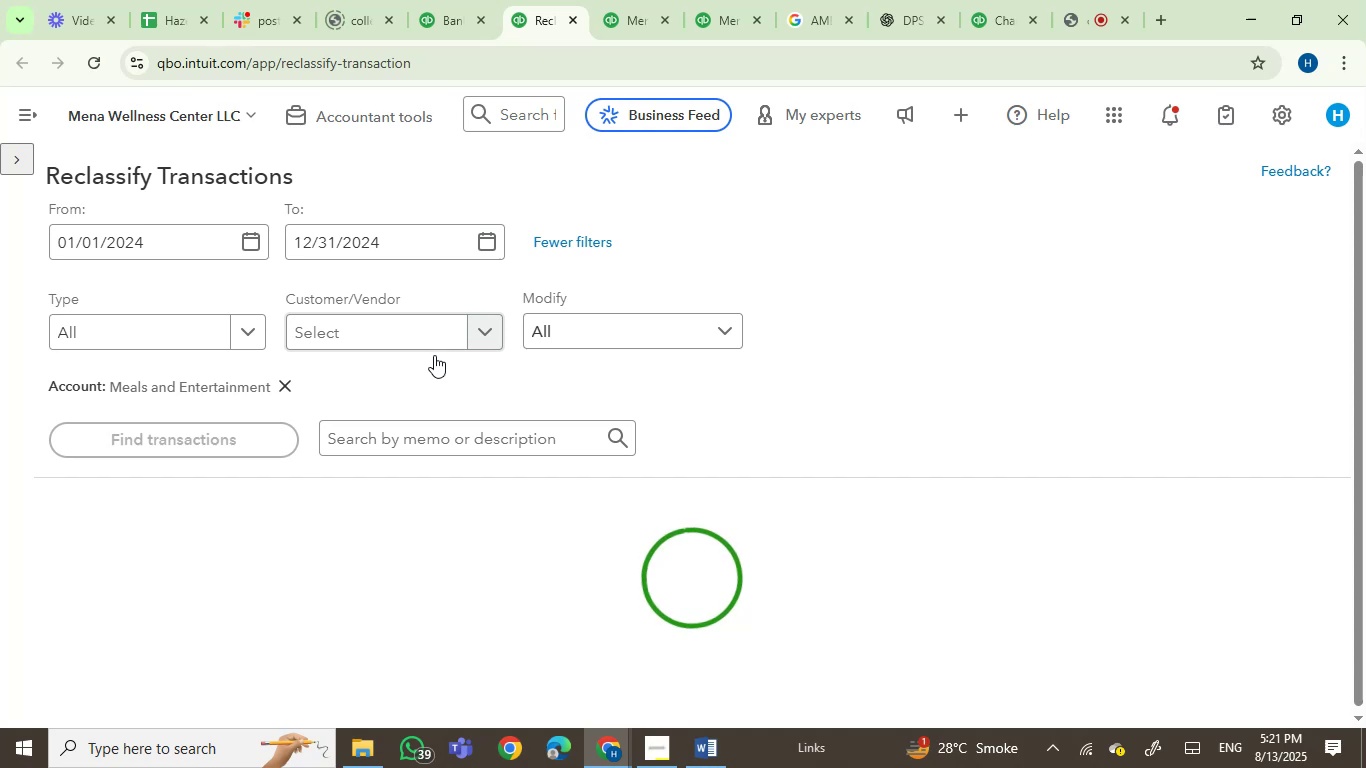 
scroll: coordinate [434, 355], scroll_direction: down, amount: 3.0
 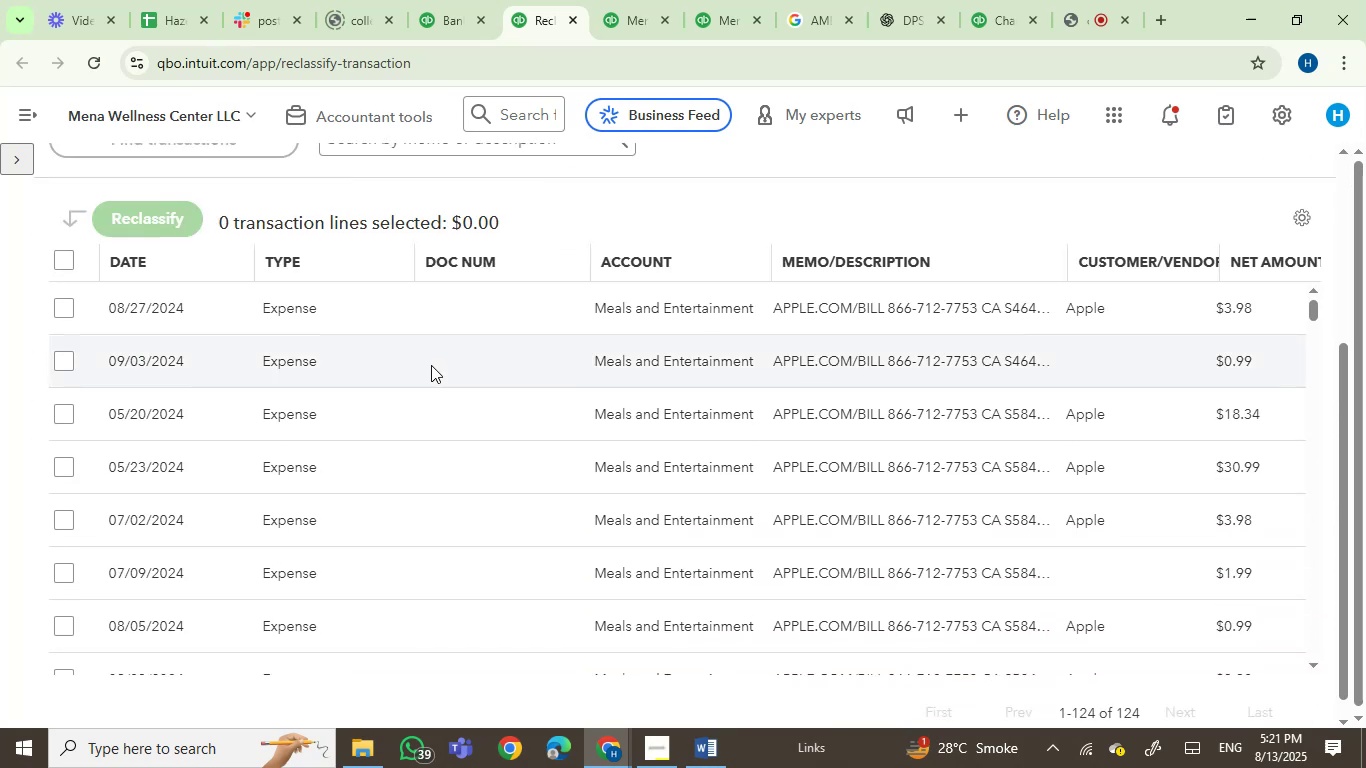 
scroll: coordinate [433, 449], scroll_direction: up, amount: 3.0
 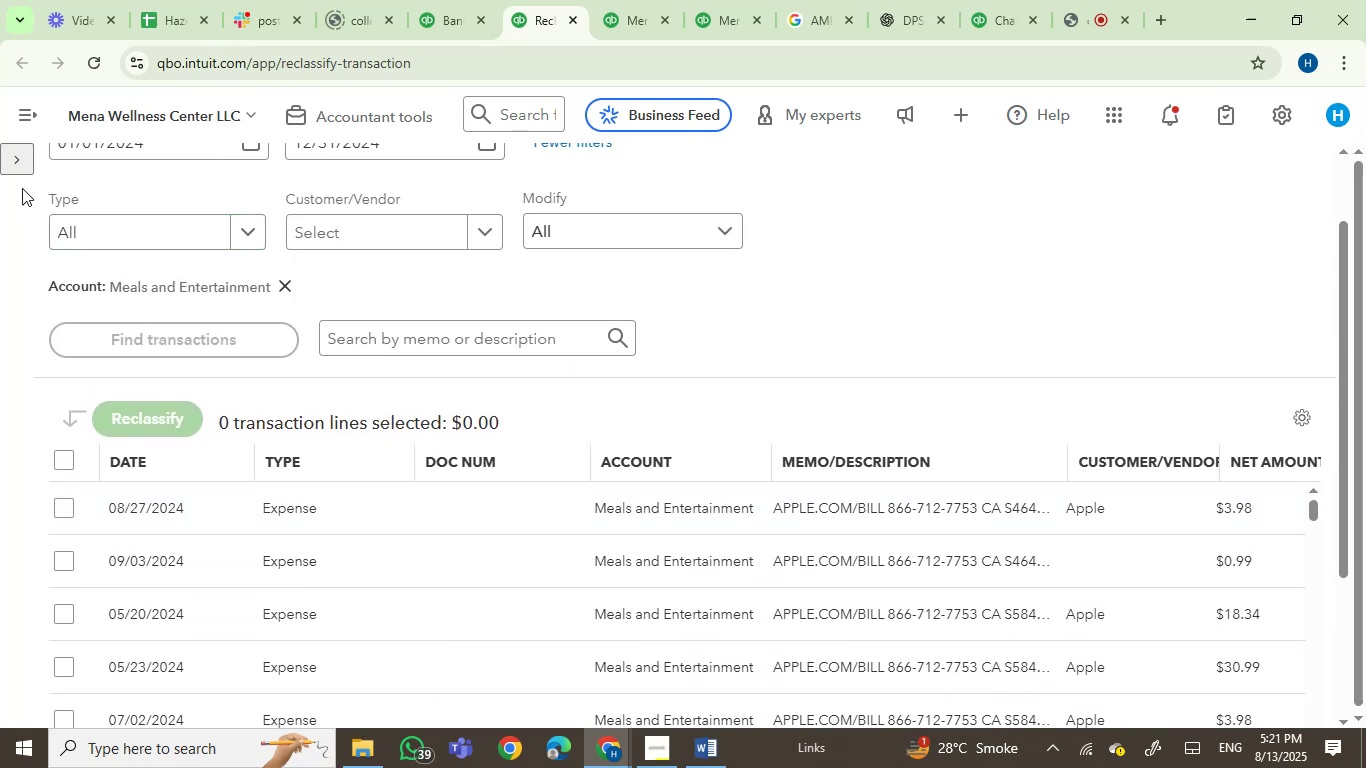 
left_click([13, 165])
 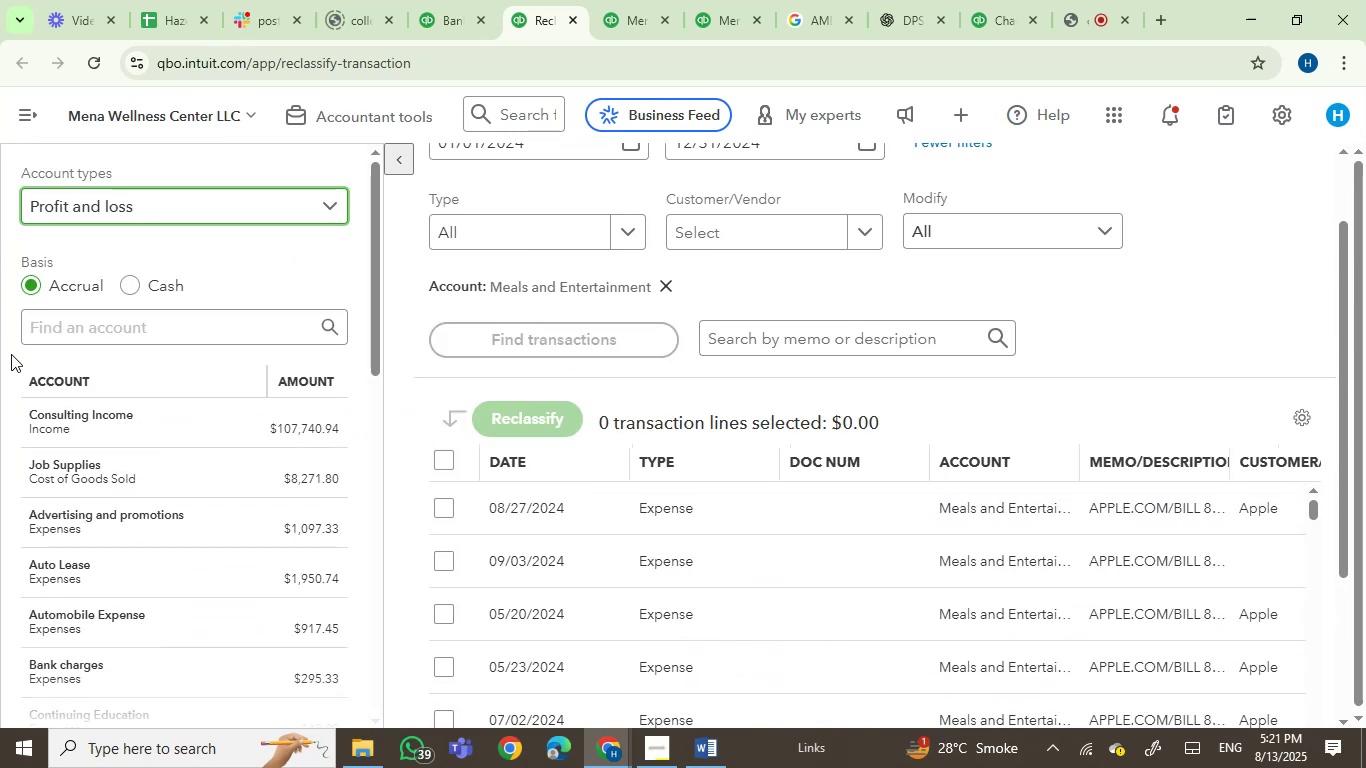 
scroll: coordinate [204, 498], scroll_direction: down, amount: 4.0
 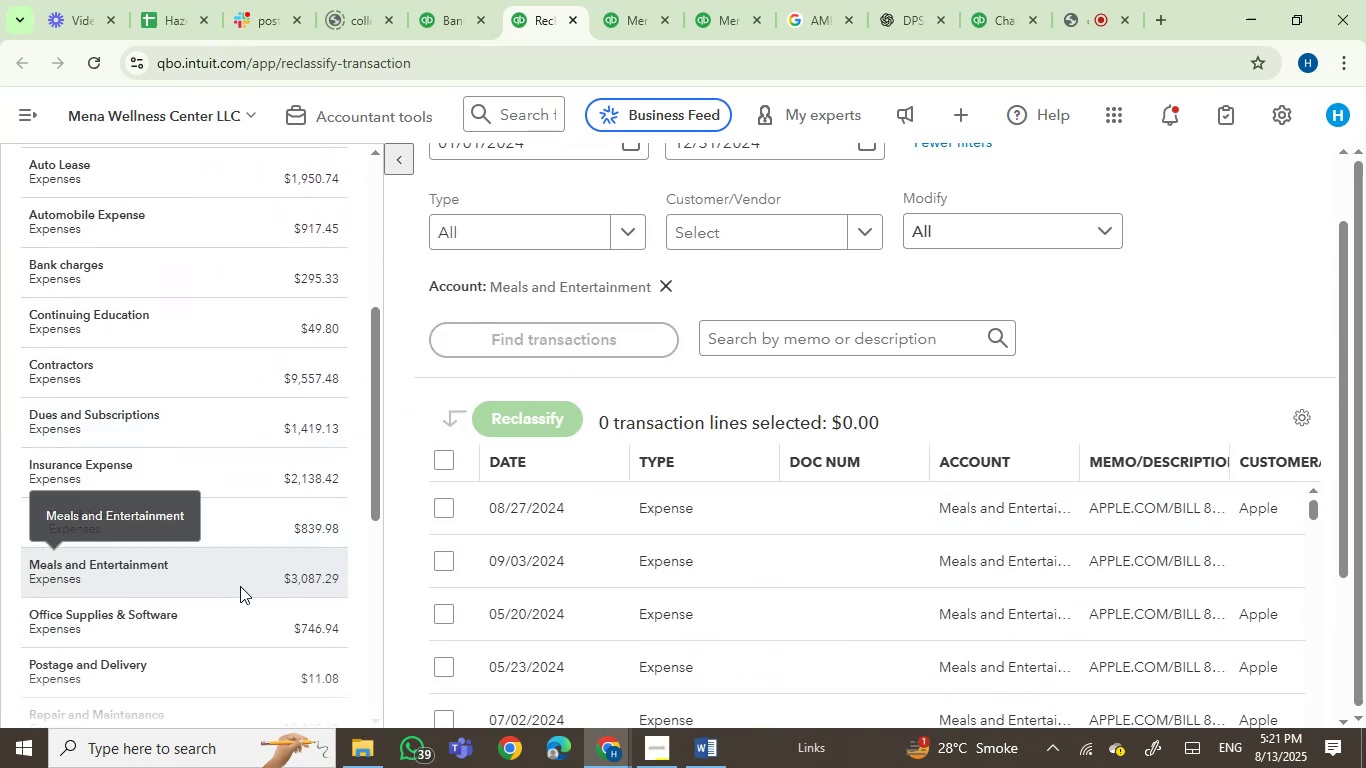 
left_click([248, 630])
 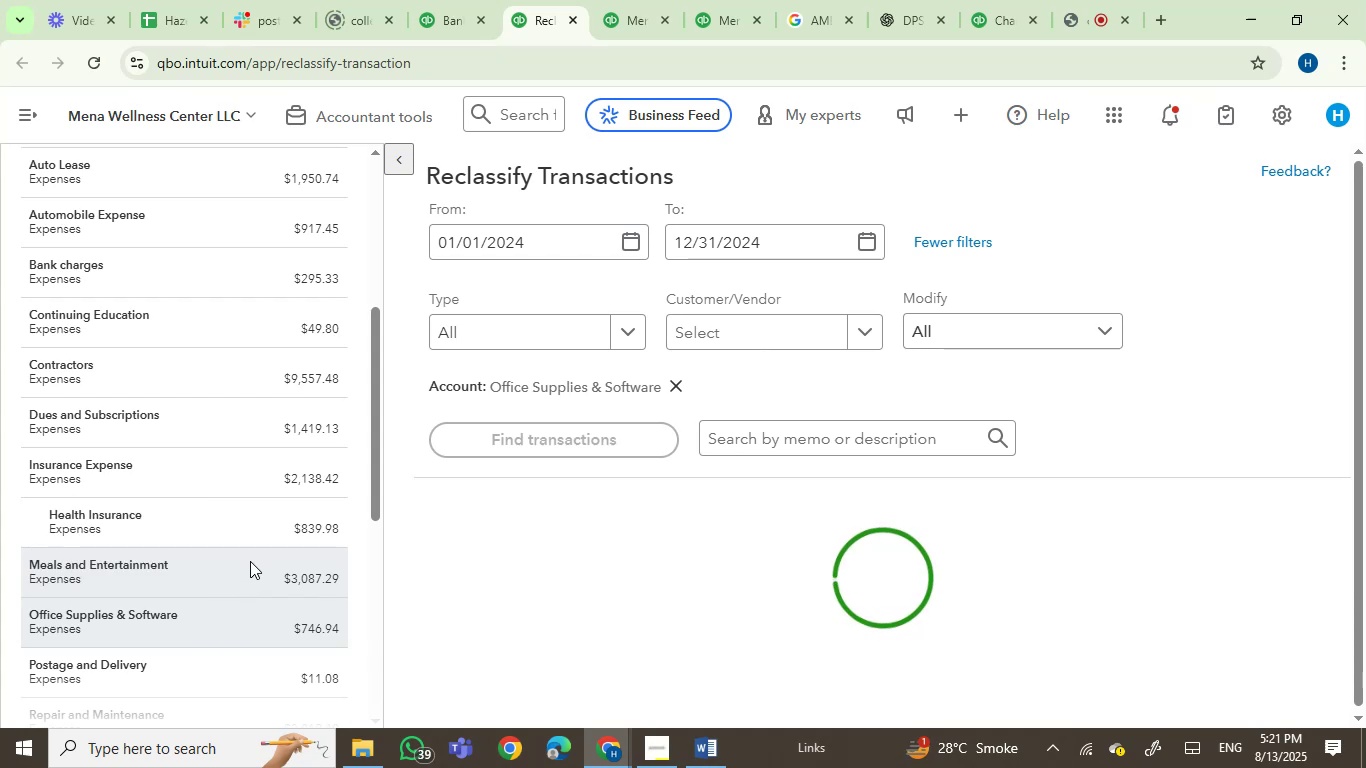 
left_click([250, 561])
 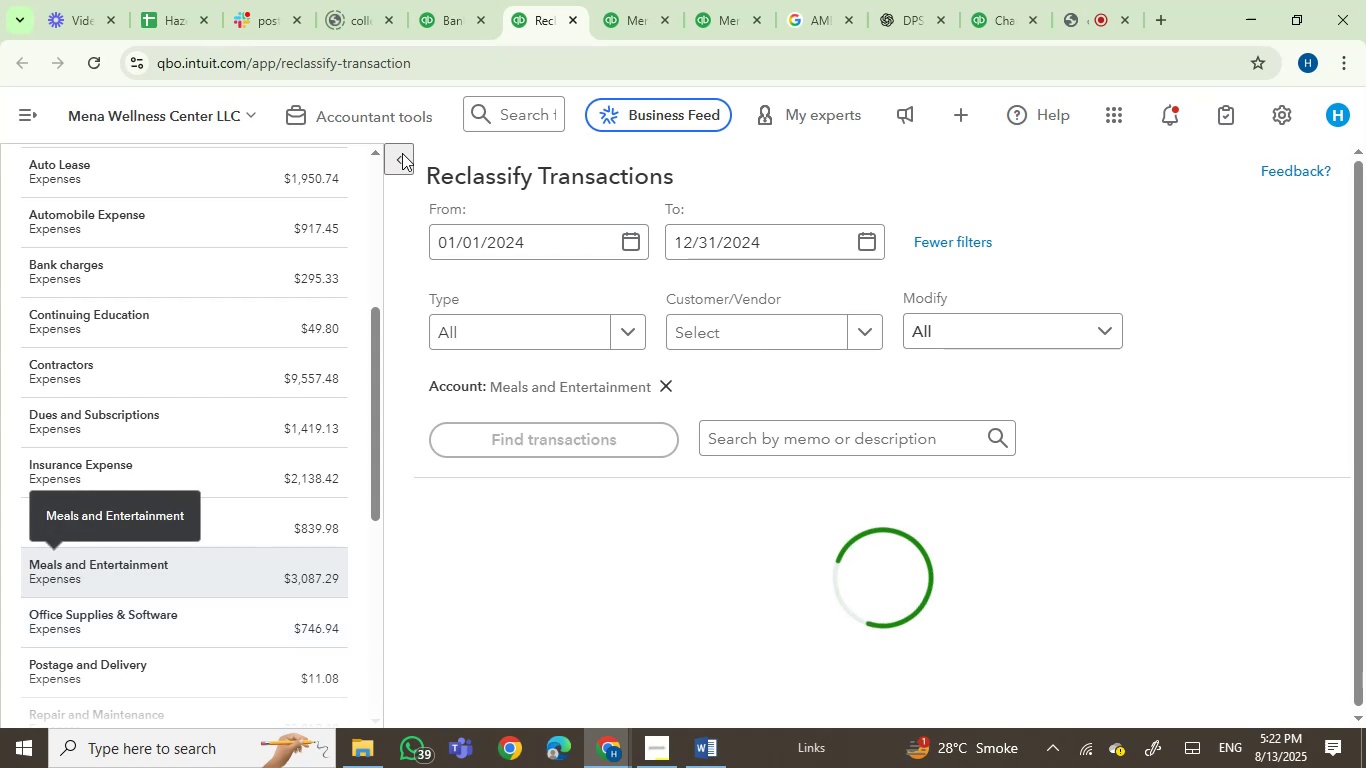 
left_click([402, 153])
 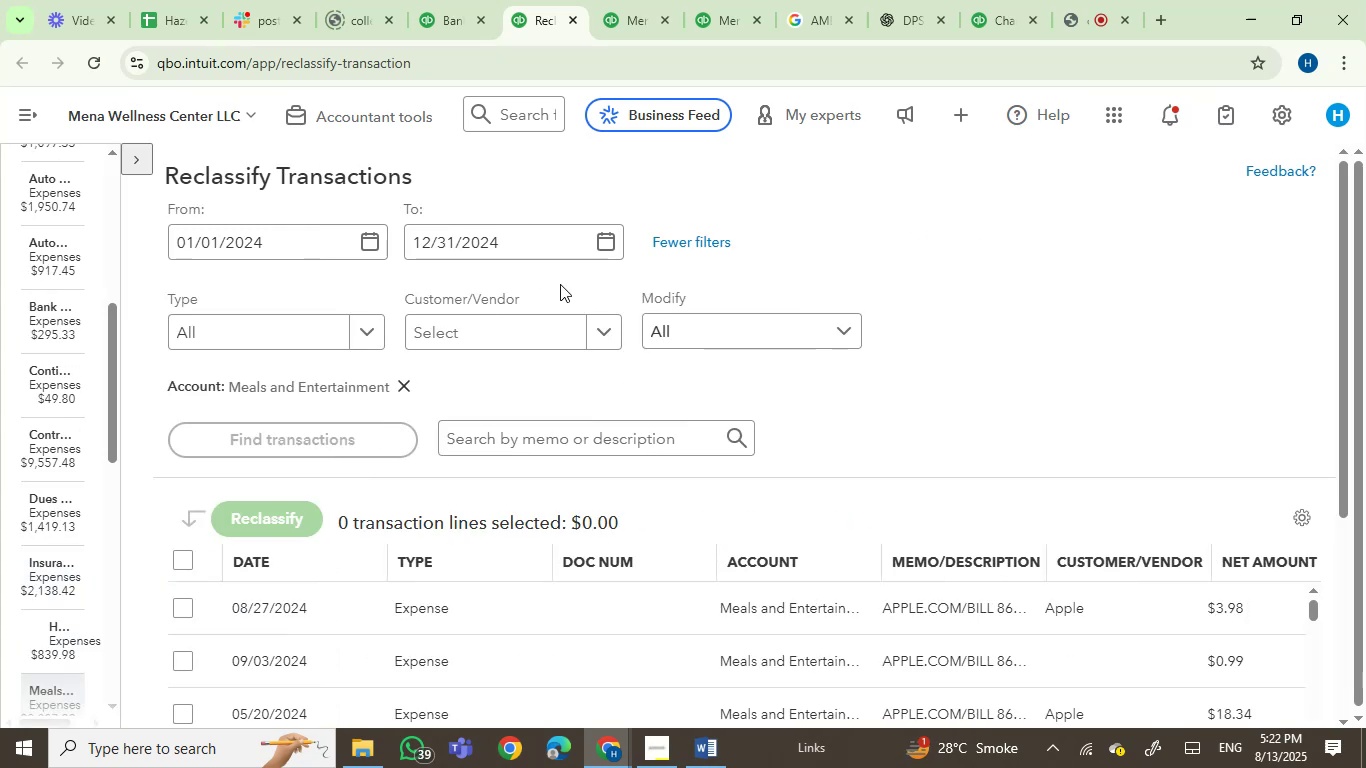 
scroll: coordinate [560, 284], scroll_direction: down, amount: 1.0
 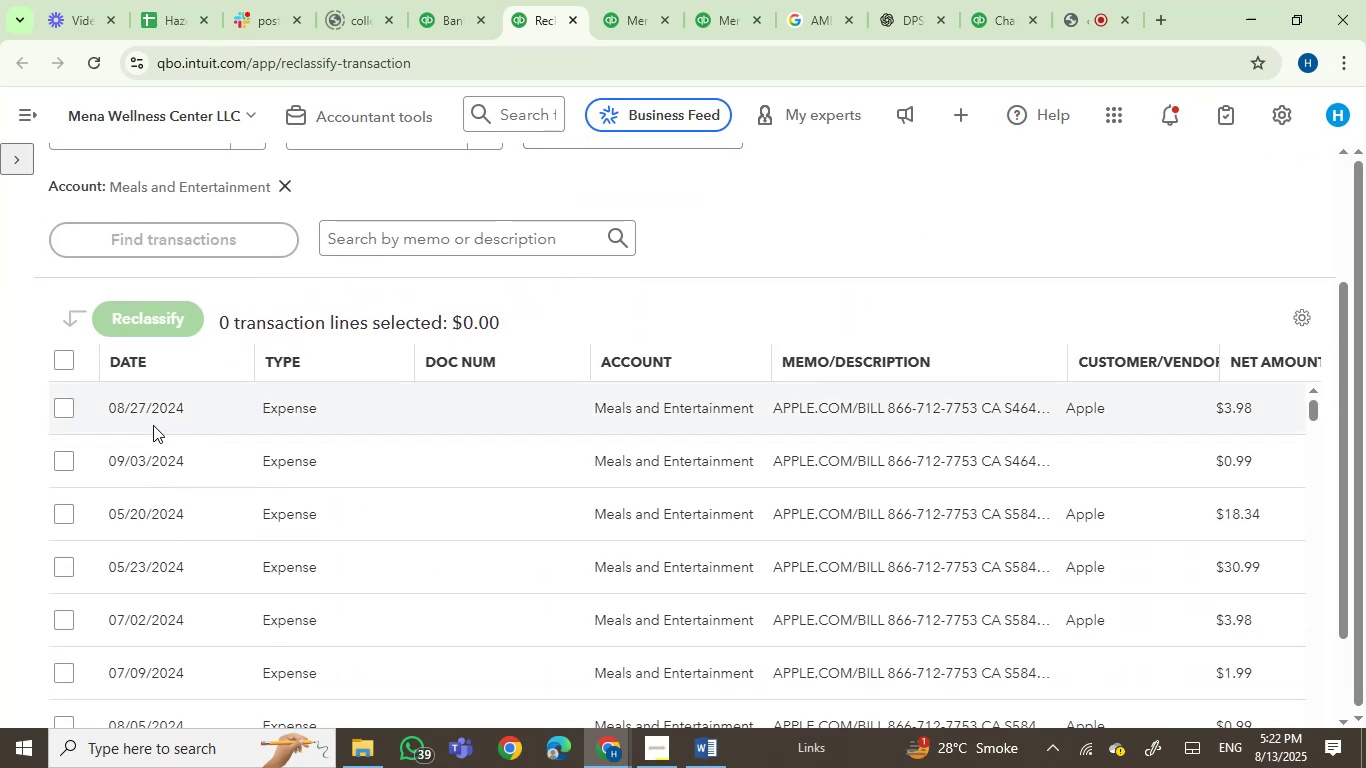 
left_click([59, 410])
 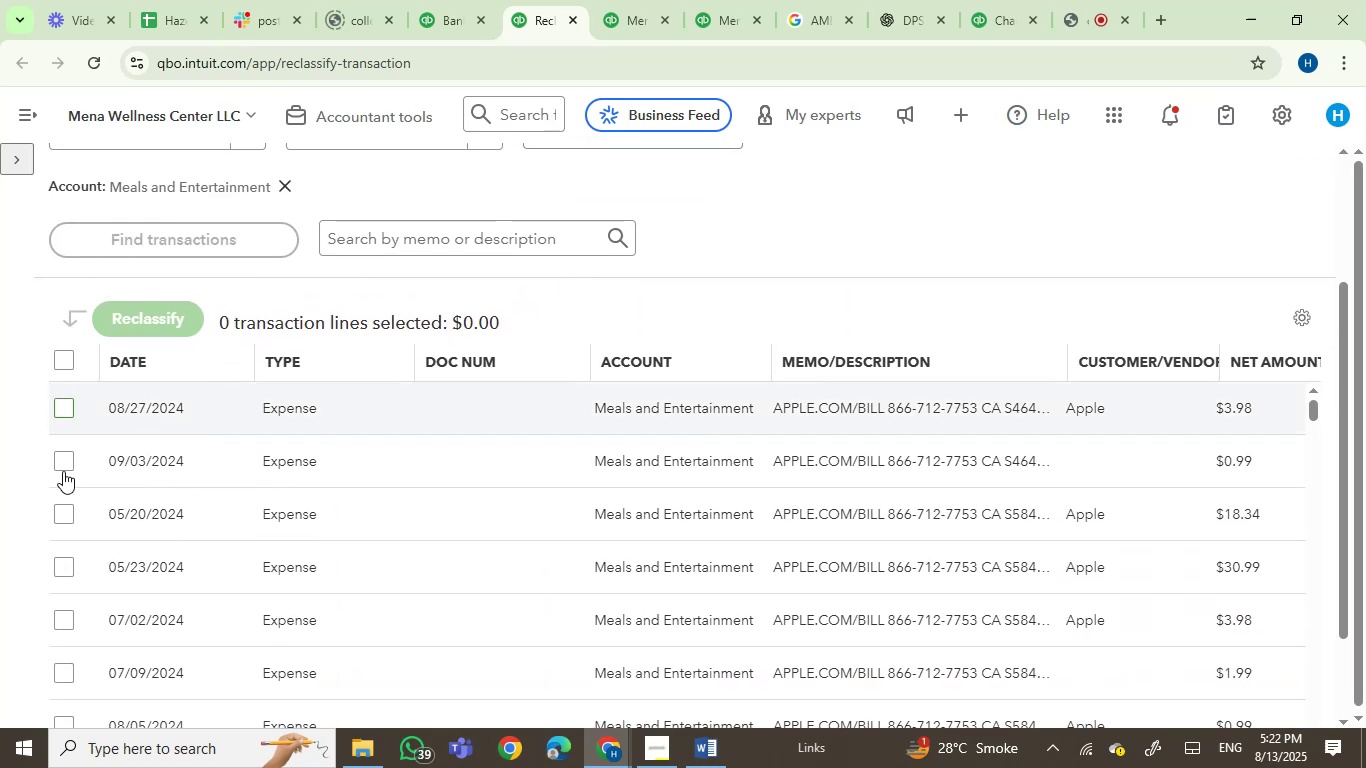 
left_click([63, 471])
 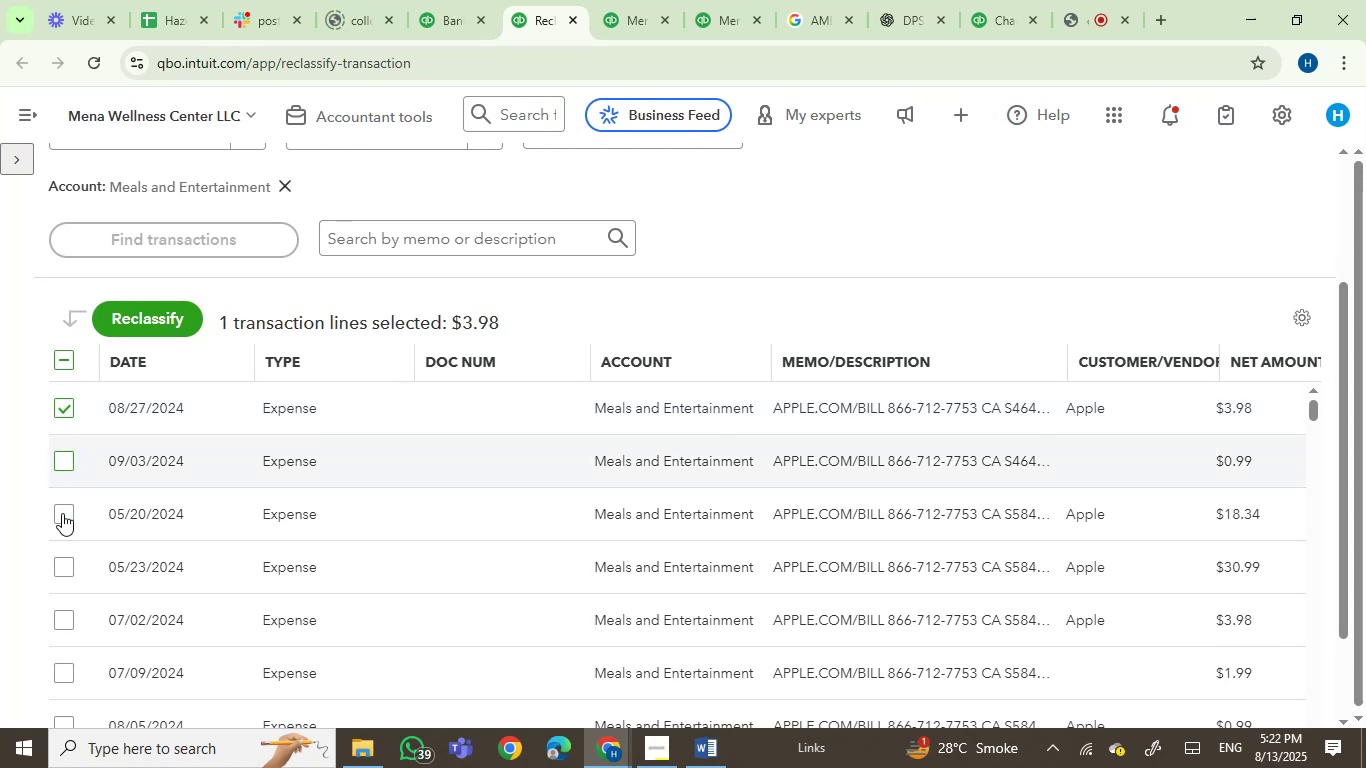 
left_click([62, 513])
 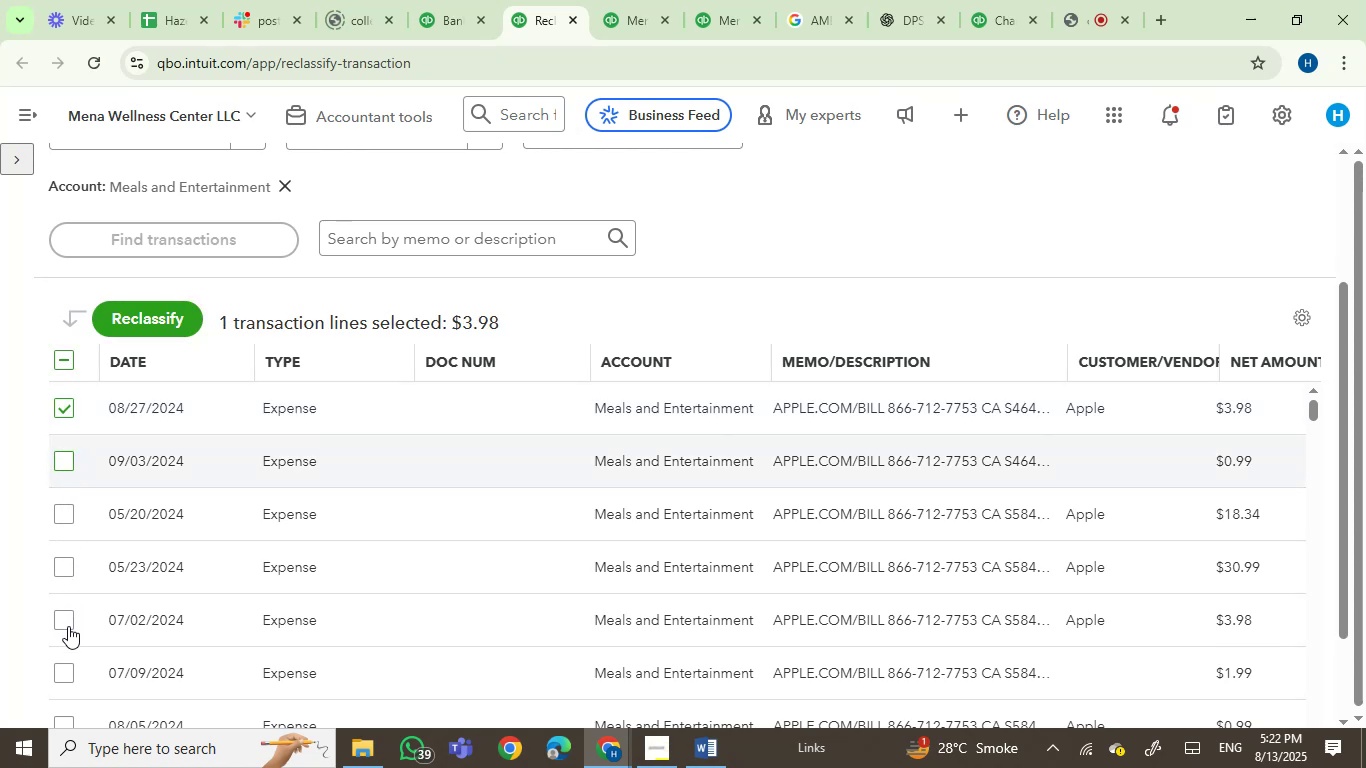 
left_click([66, 672])
 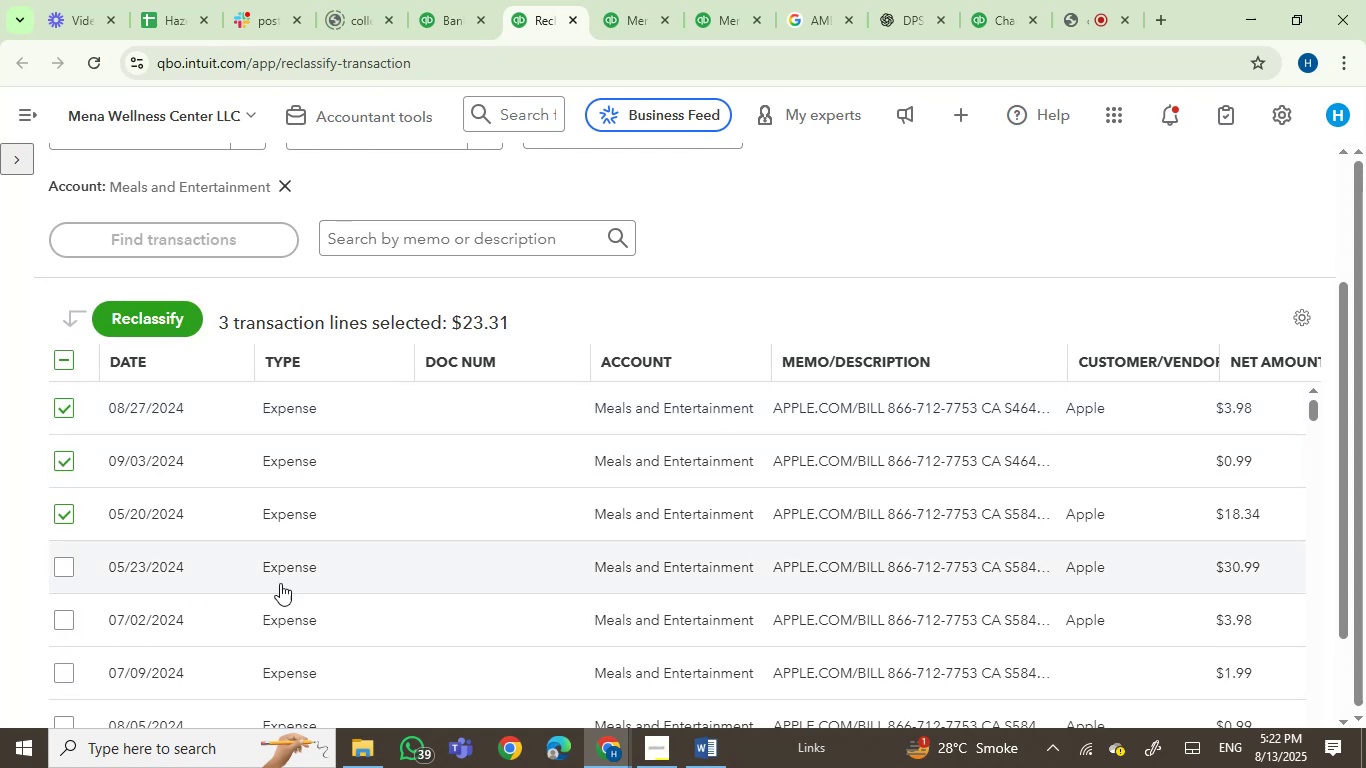 
scroll: coordinate [164, 598], scroll_direction: down, amount: 3.0
 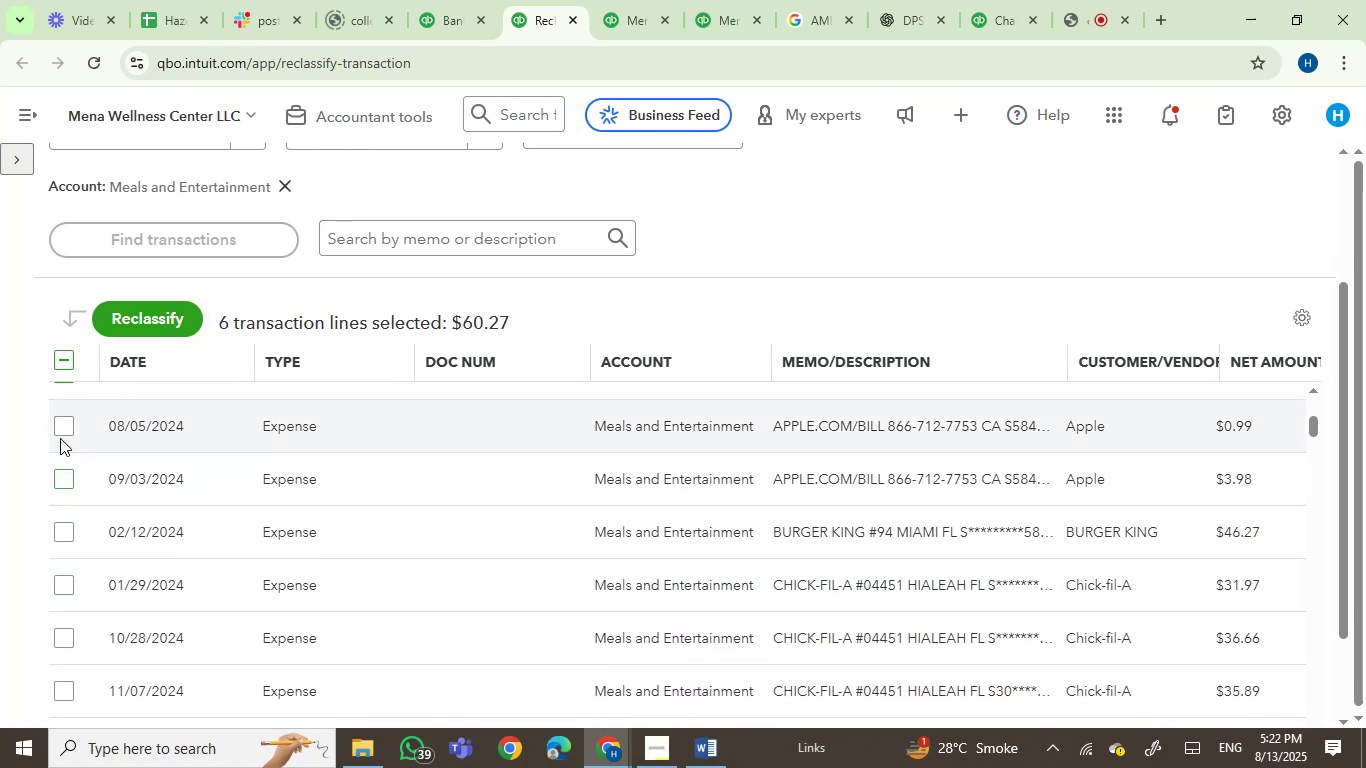 
left_click([58, 432])
 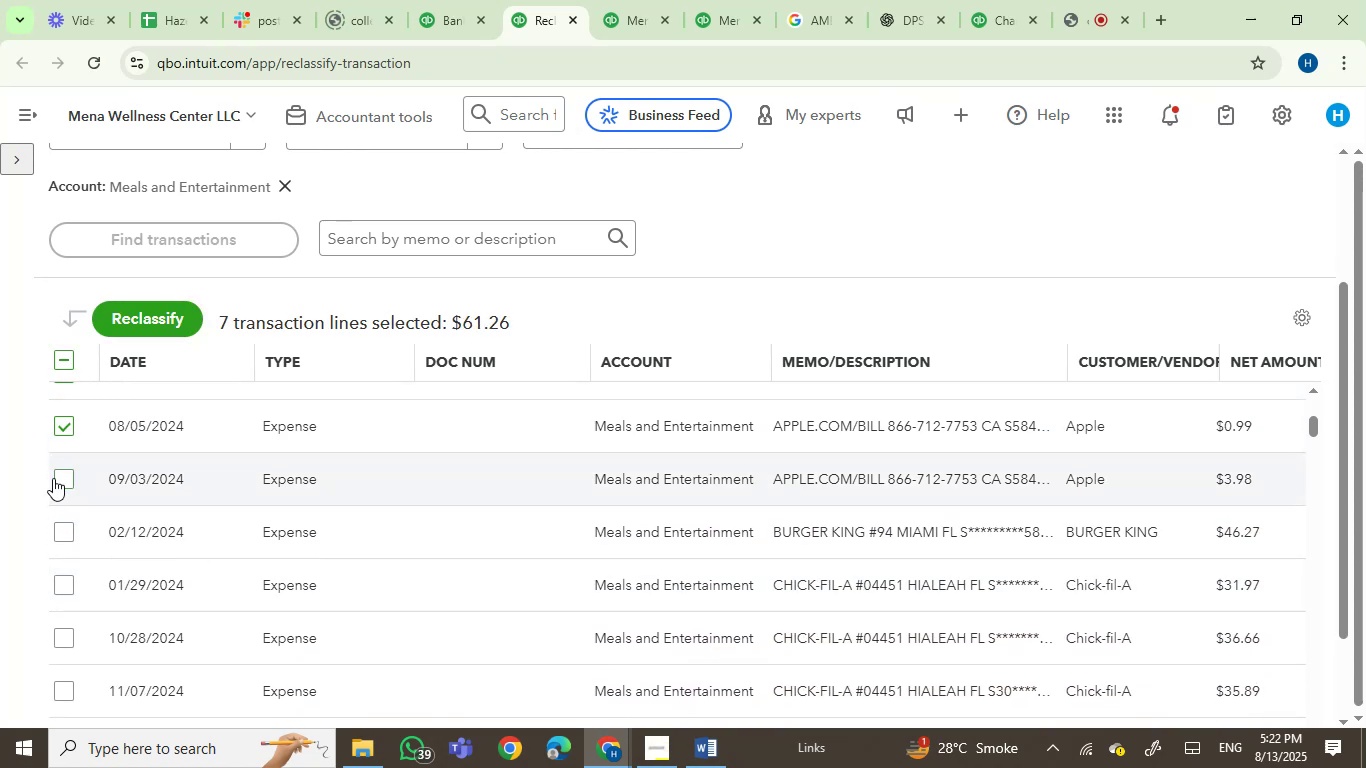 
left_click([57, 480])
 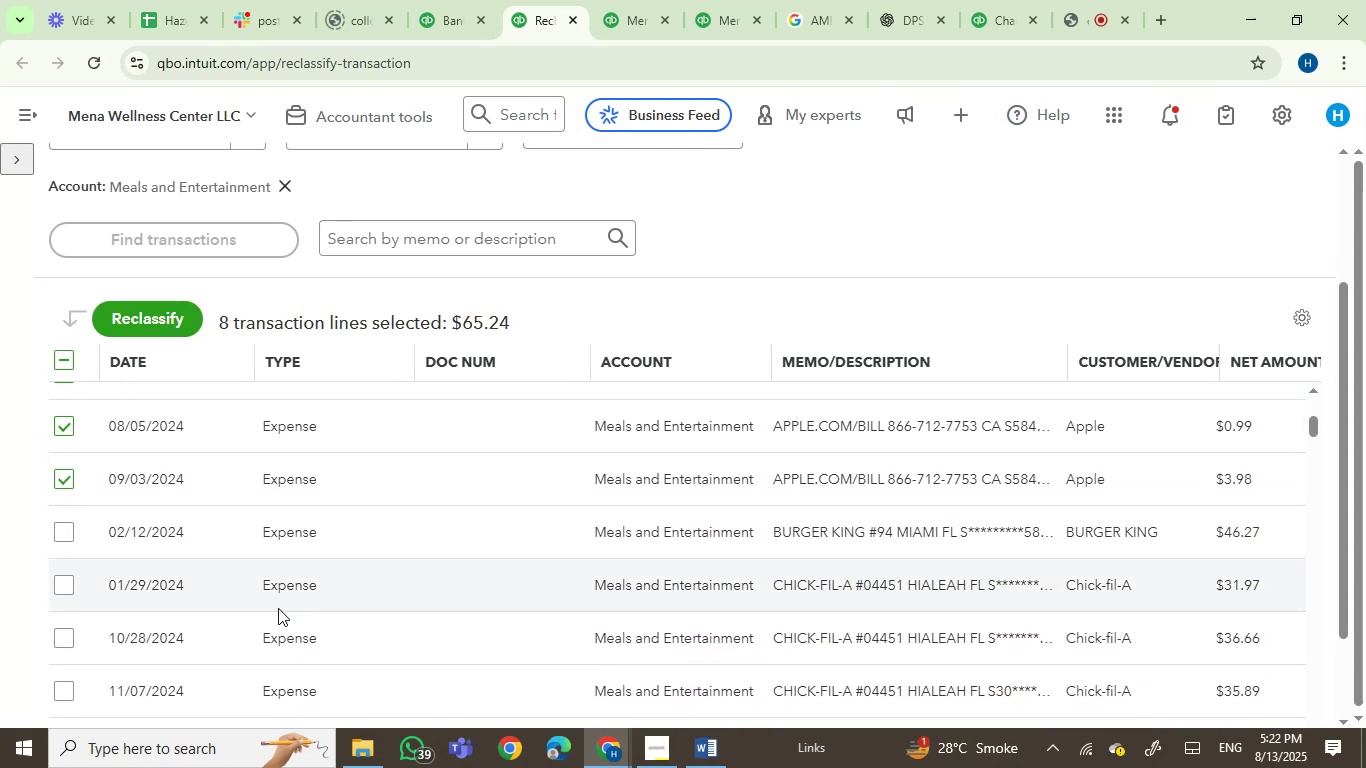 
scroll: coordinate [272, 583], scroll_direction: down, amount: 6.0
 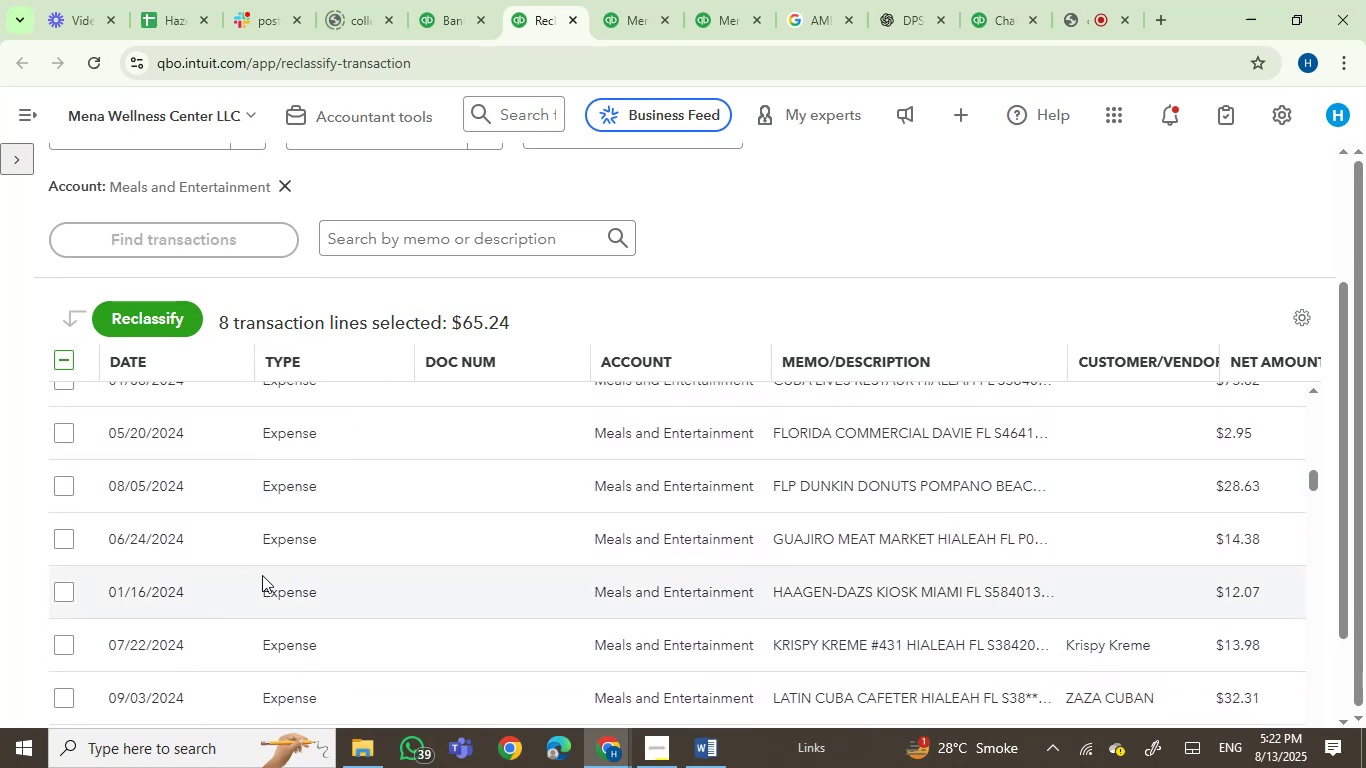 
scroll: coordinate [429, 575], scroll_direction: down, amount: 5.0
 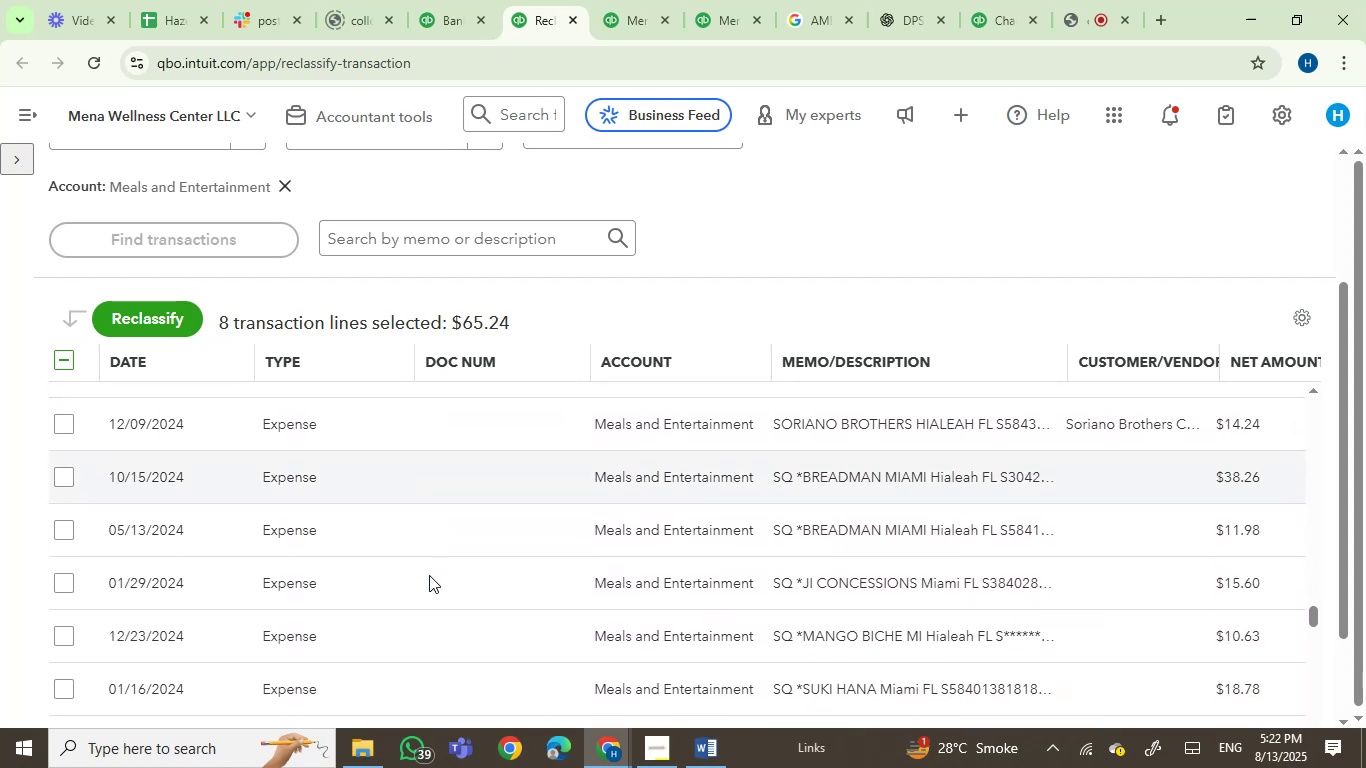 
scroll: coordinate [429, 575], scroll_direction: none, amount: 0.0
 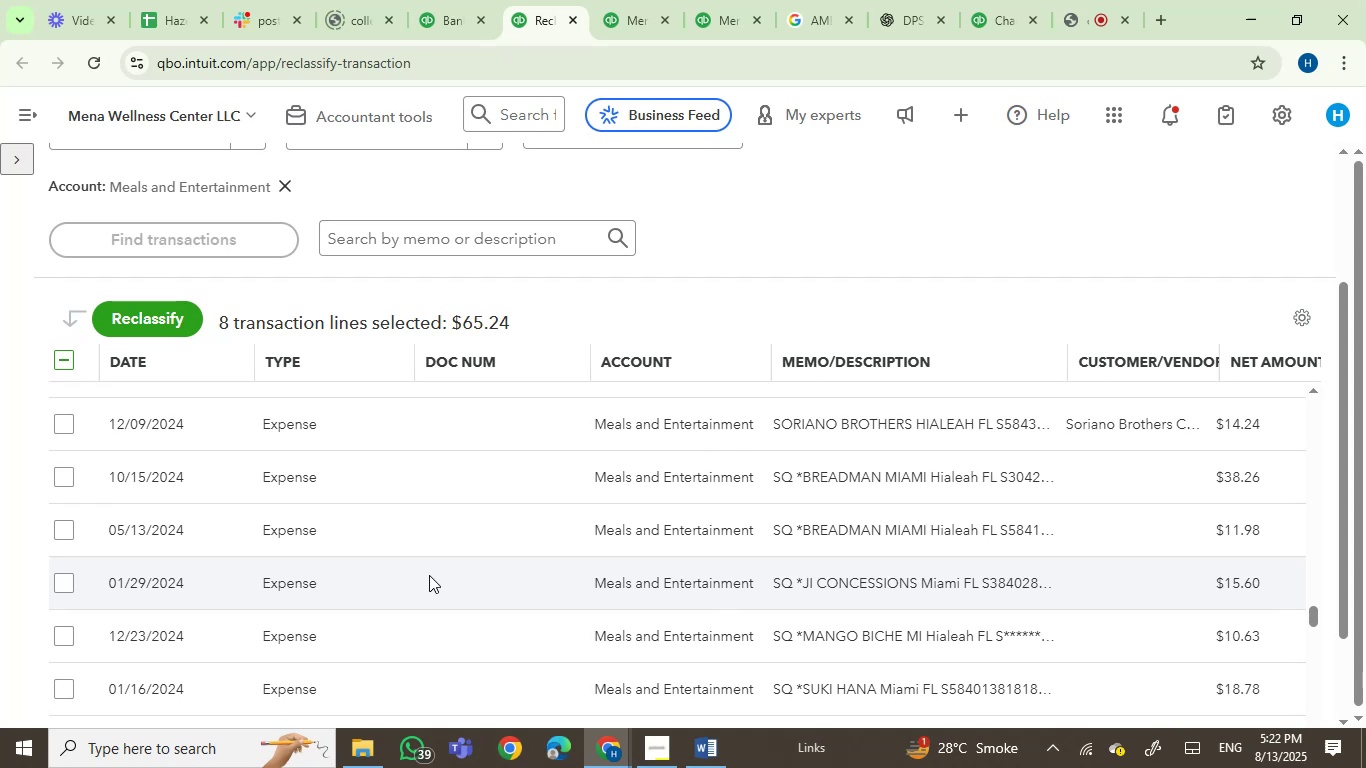 
scroll: coordinate [843, 599], scroll_direction: down, amount: 31.0
 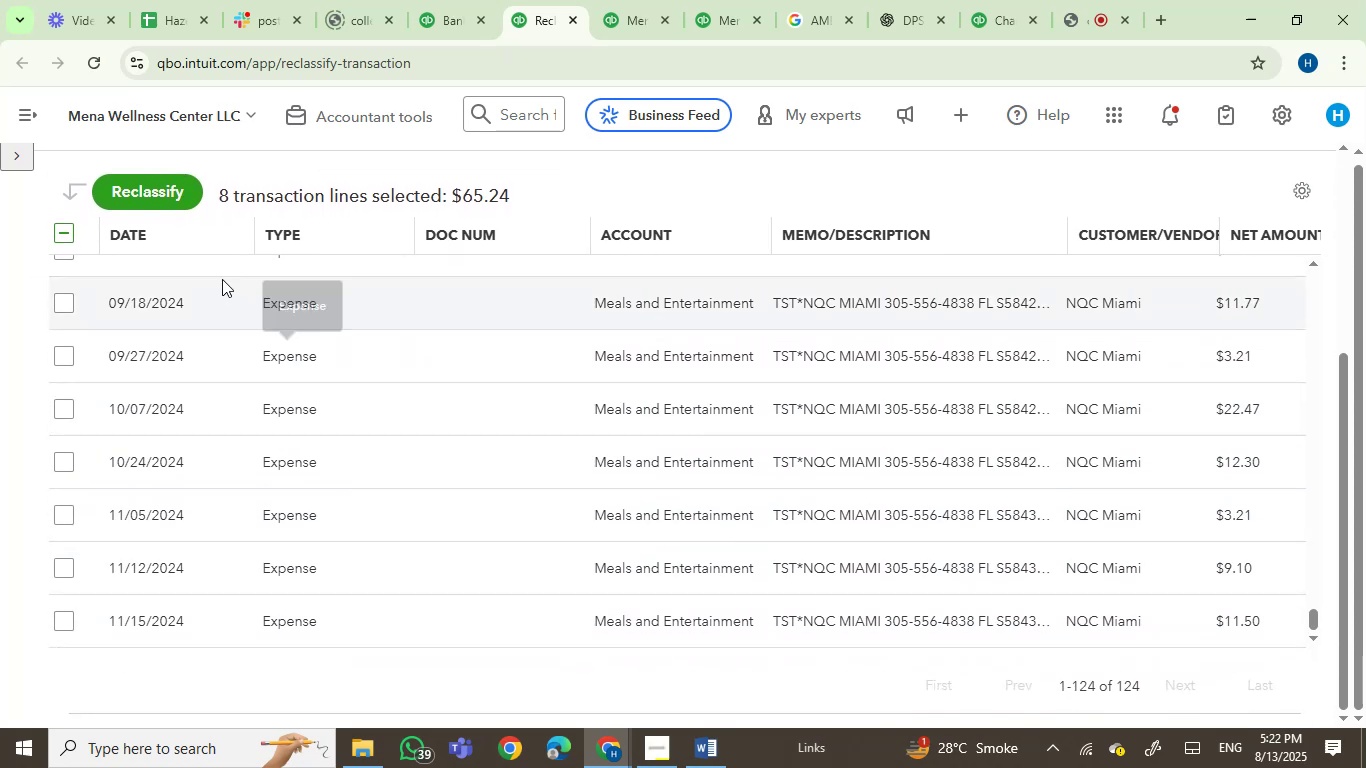 
left_click([129, 191])
 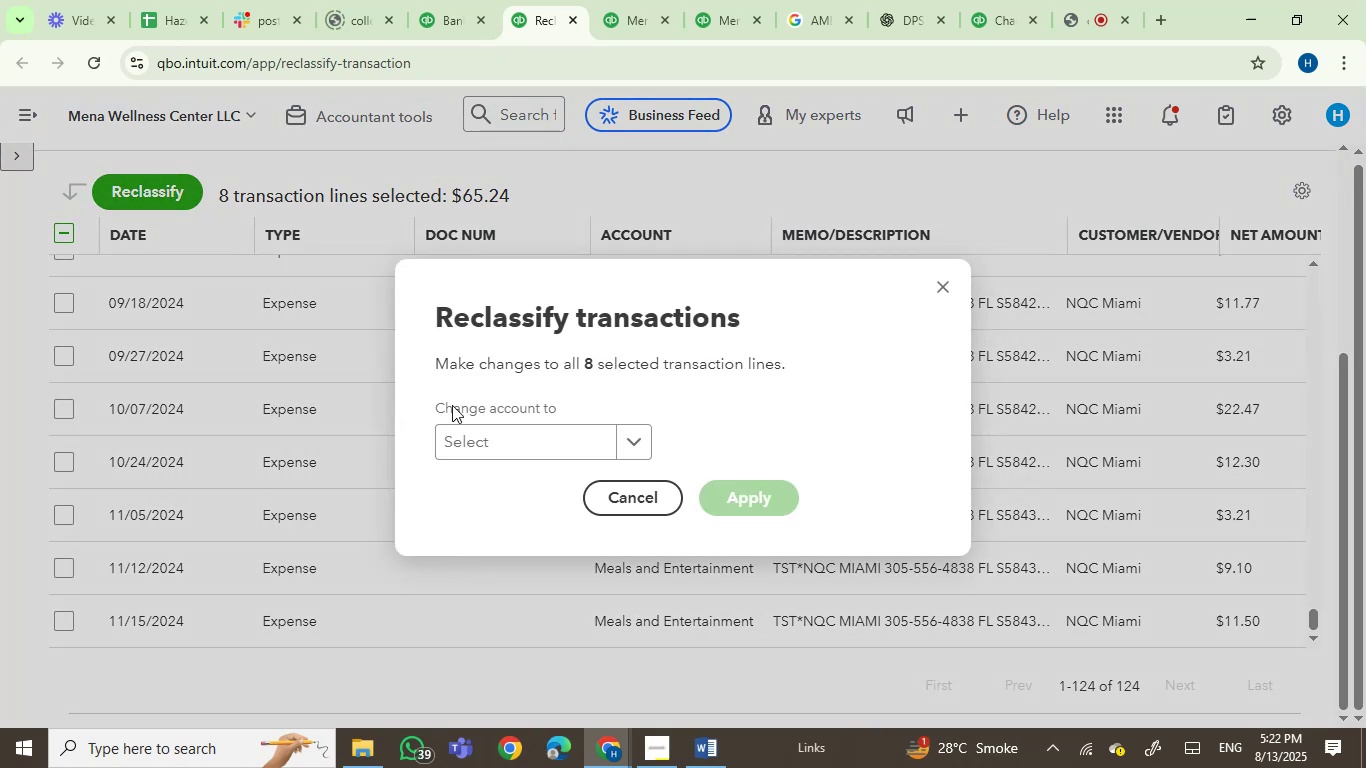 
left_click([487, 441])
 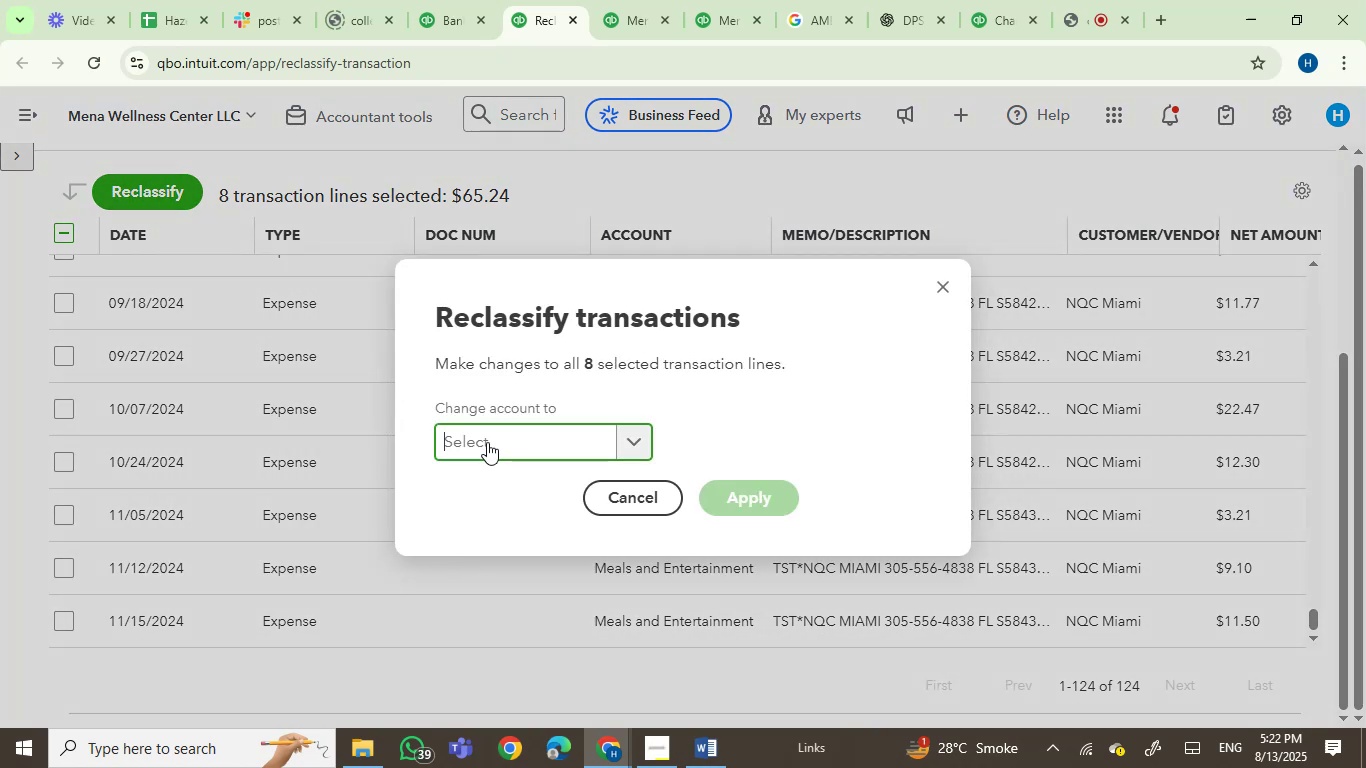 
type(softwa)
 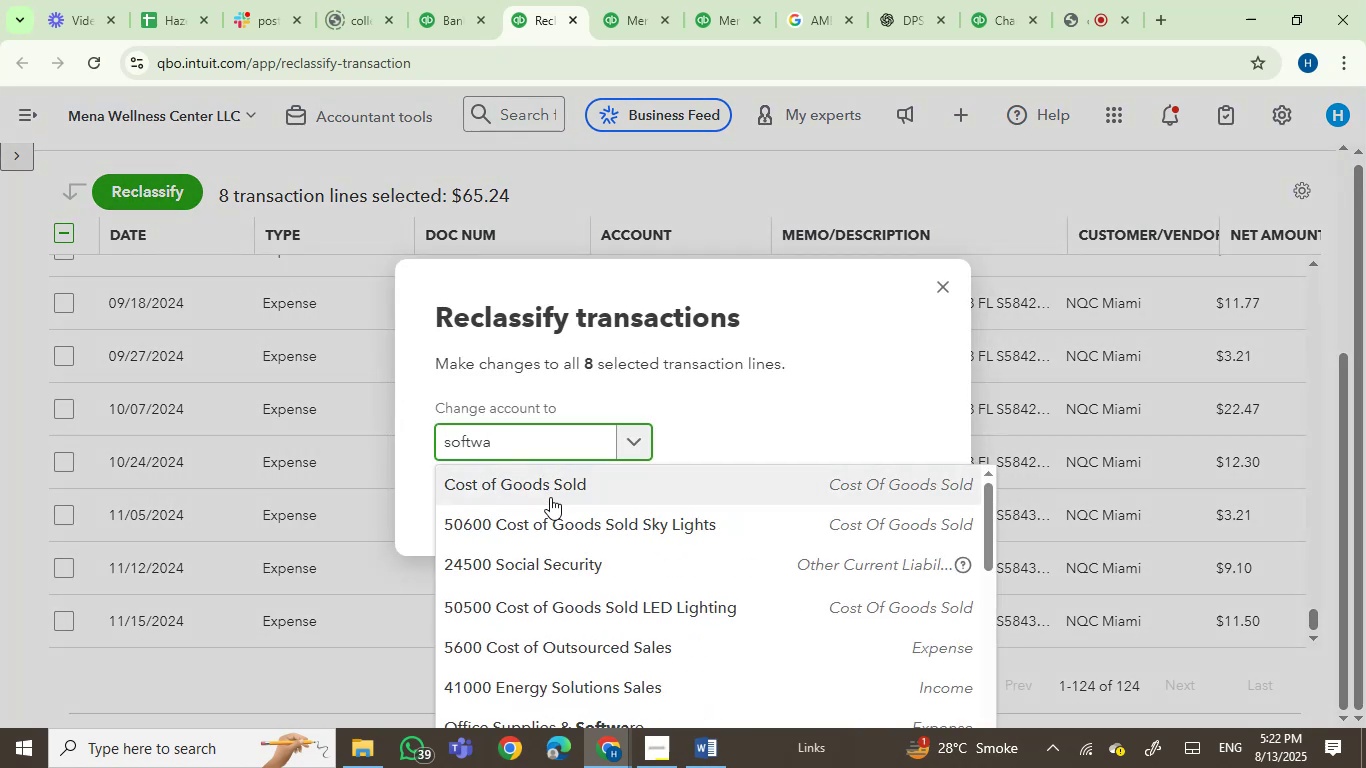 
left_click([535, 489])
 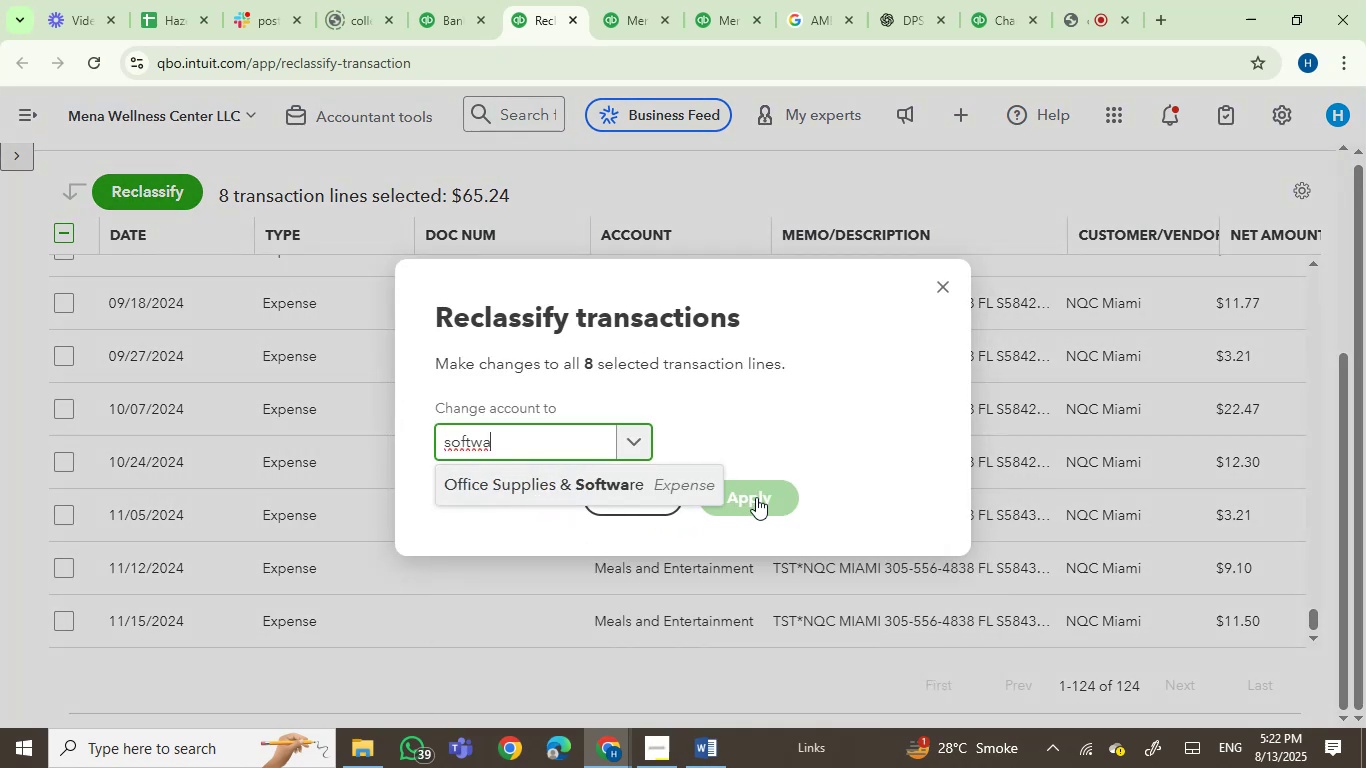 
left_click([756, 497])
 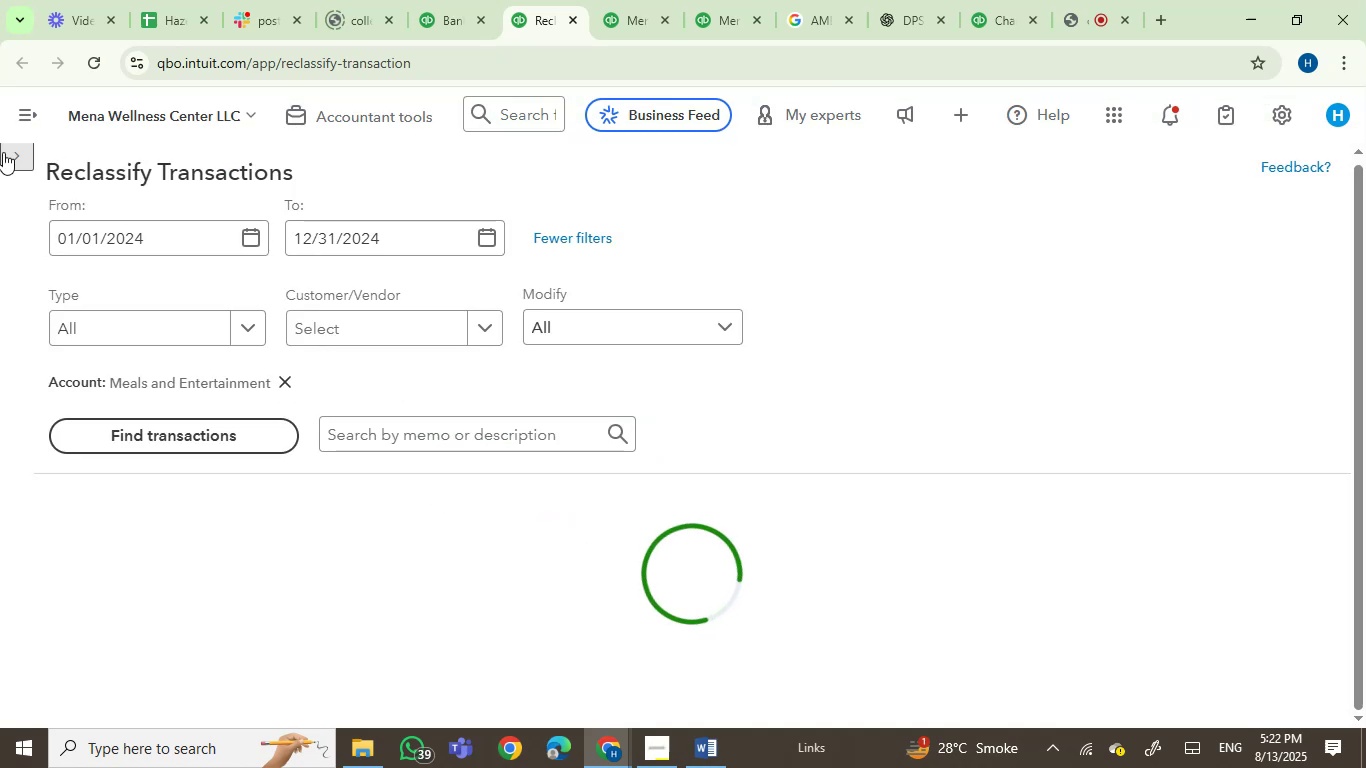 
left_click([17, 159])
 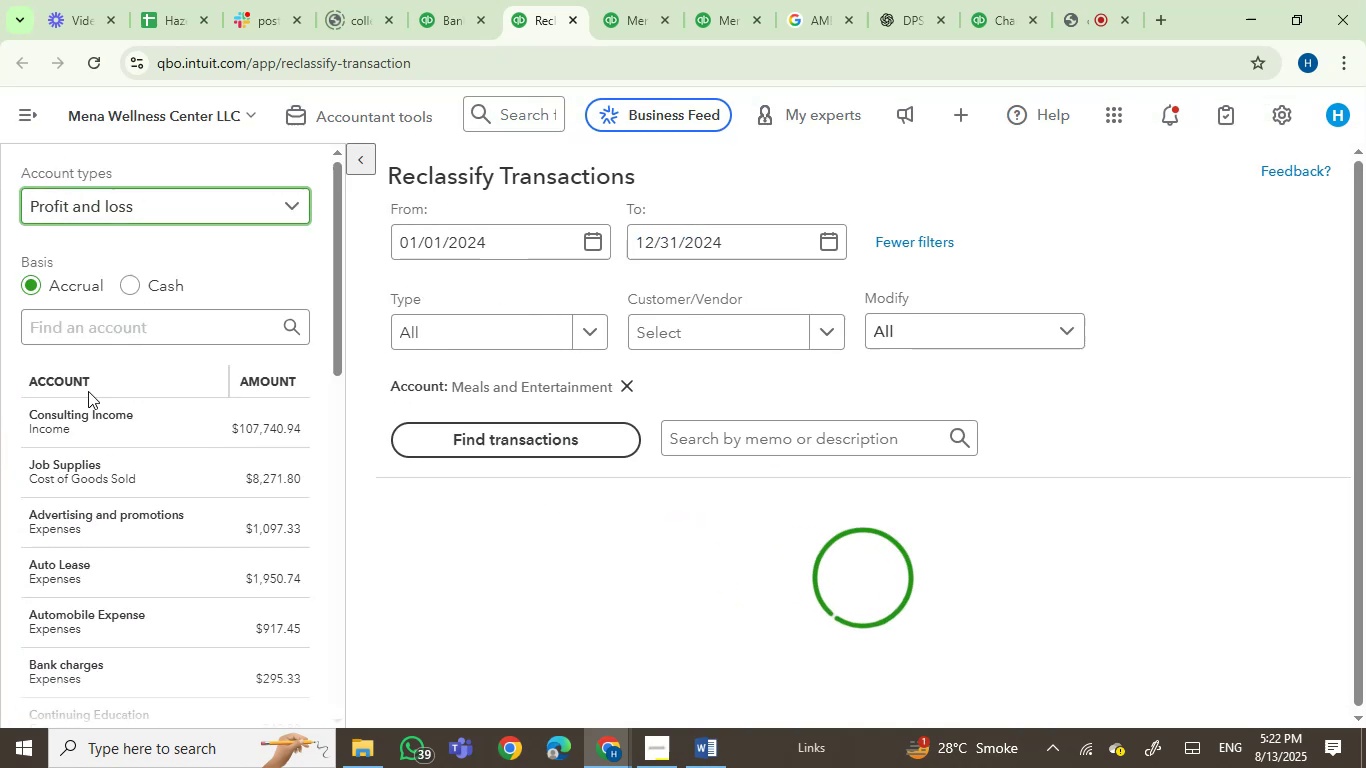 
scroll: coordinate [271, 450], scroll_direction: down, amount: 7.0
 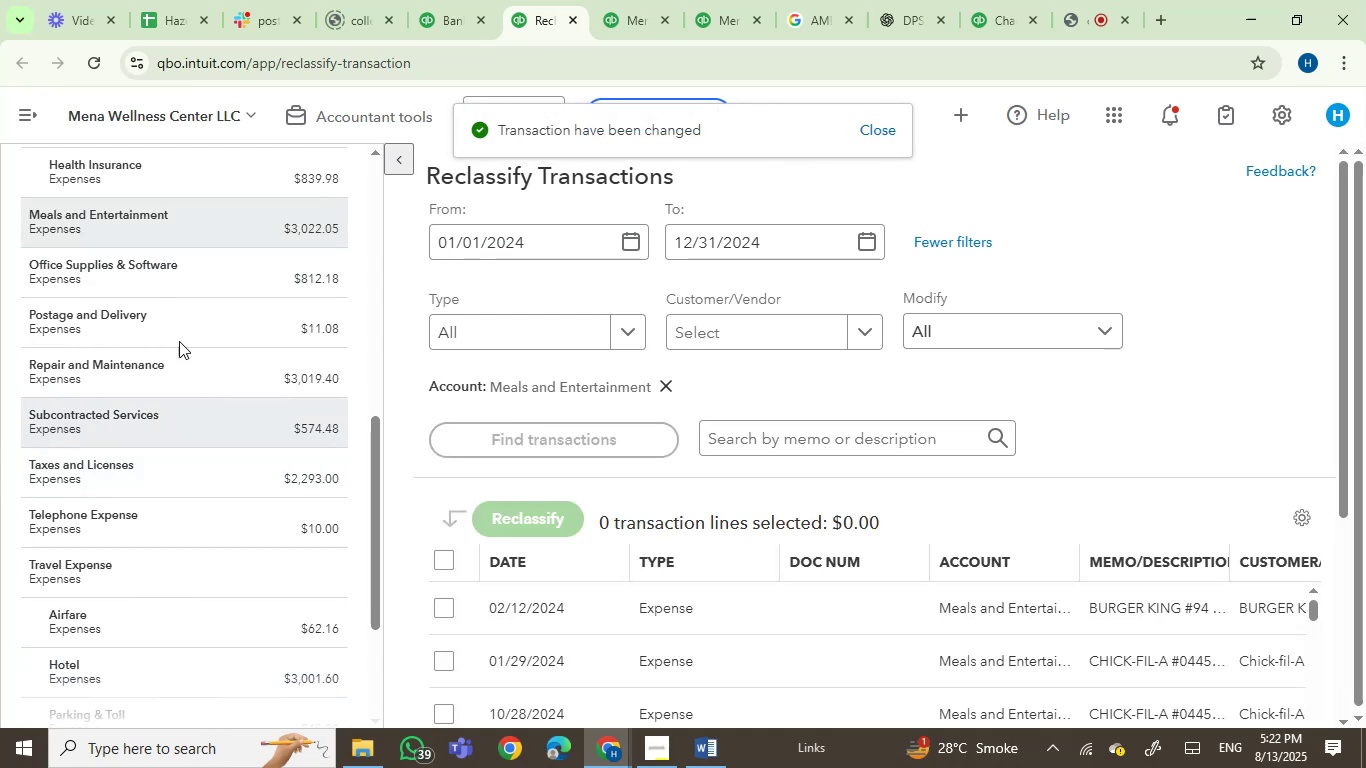 
left_click([229, 268])
 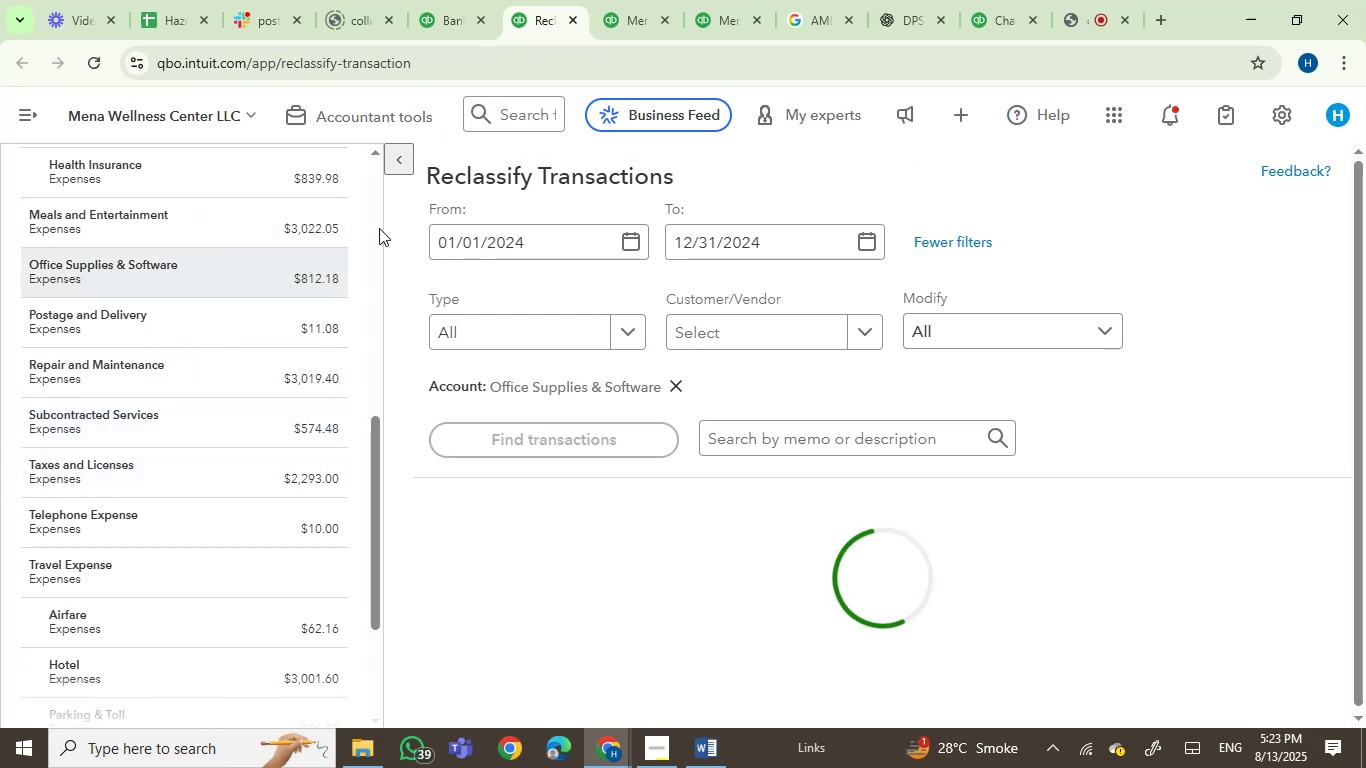 
left_click([398, 167])
 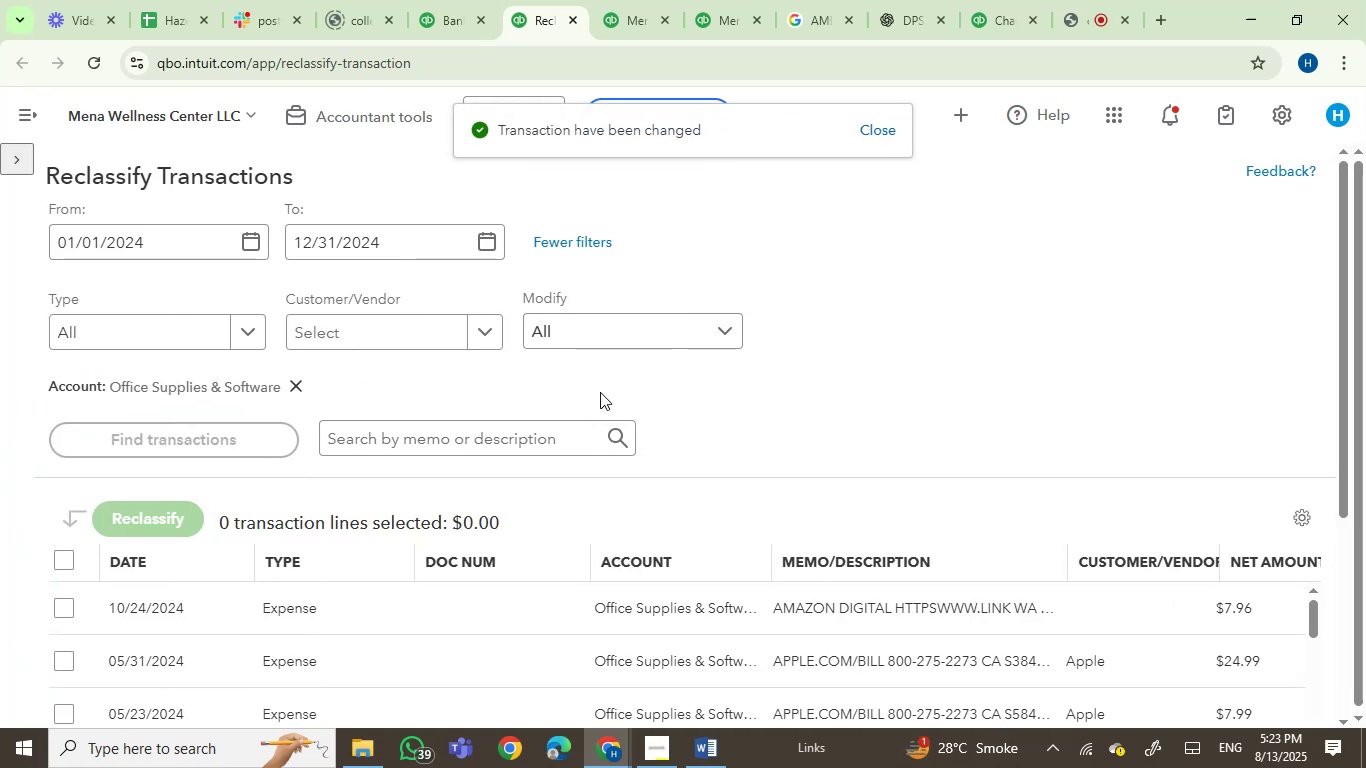 
scroll: coordinate [754, 565], scroll_direction: down, amount: 40.0
 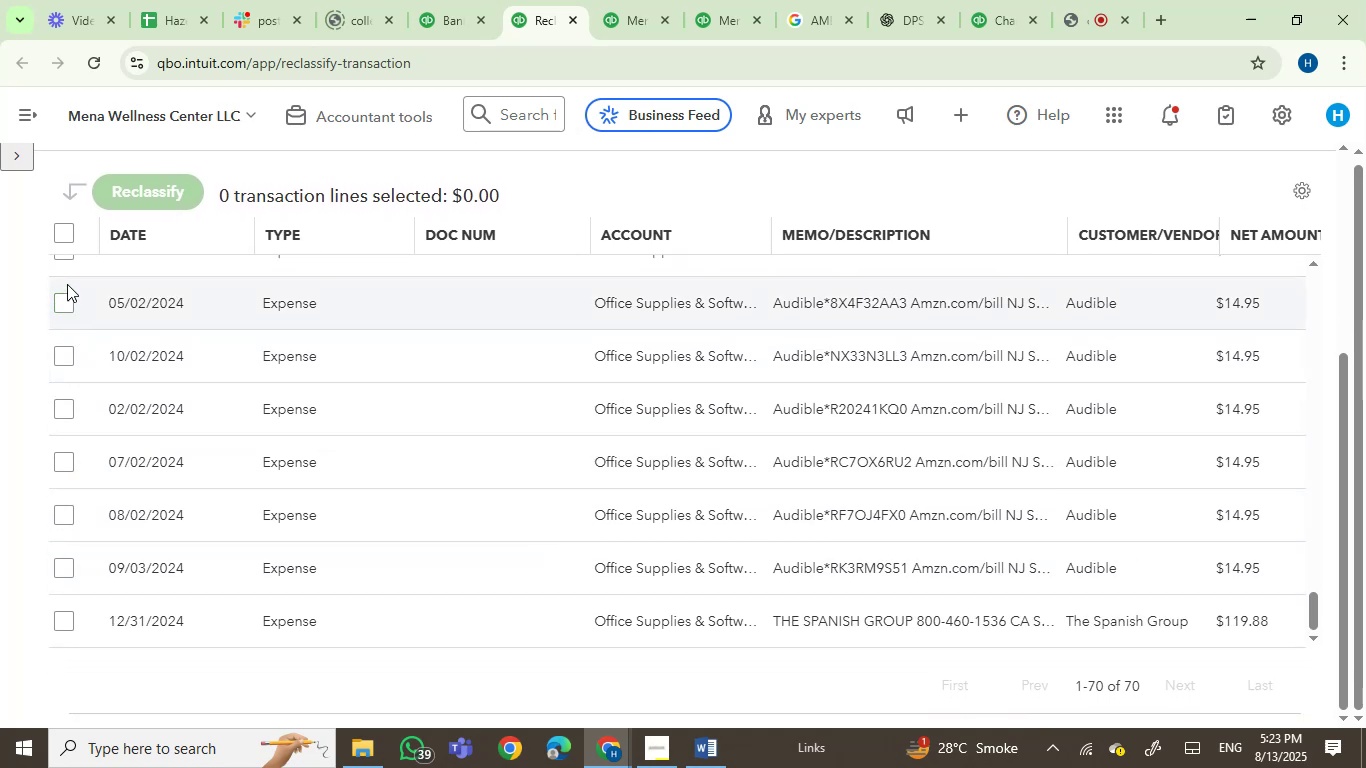 
left_click([20, 164])
 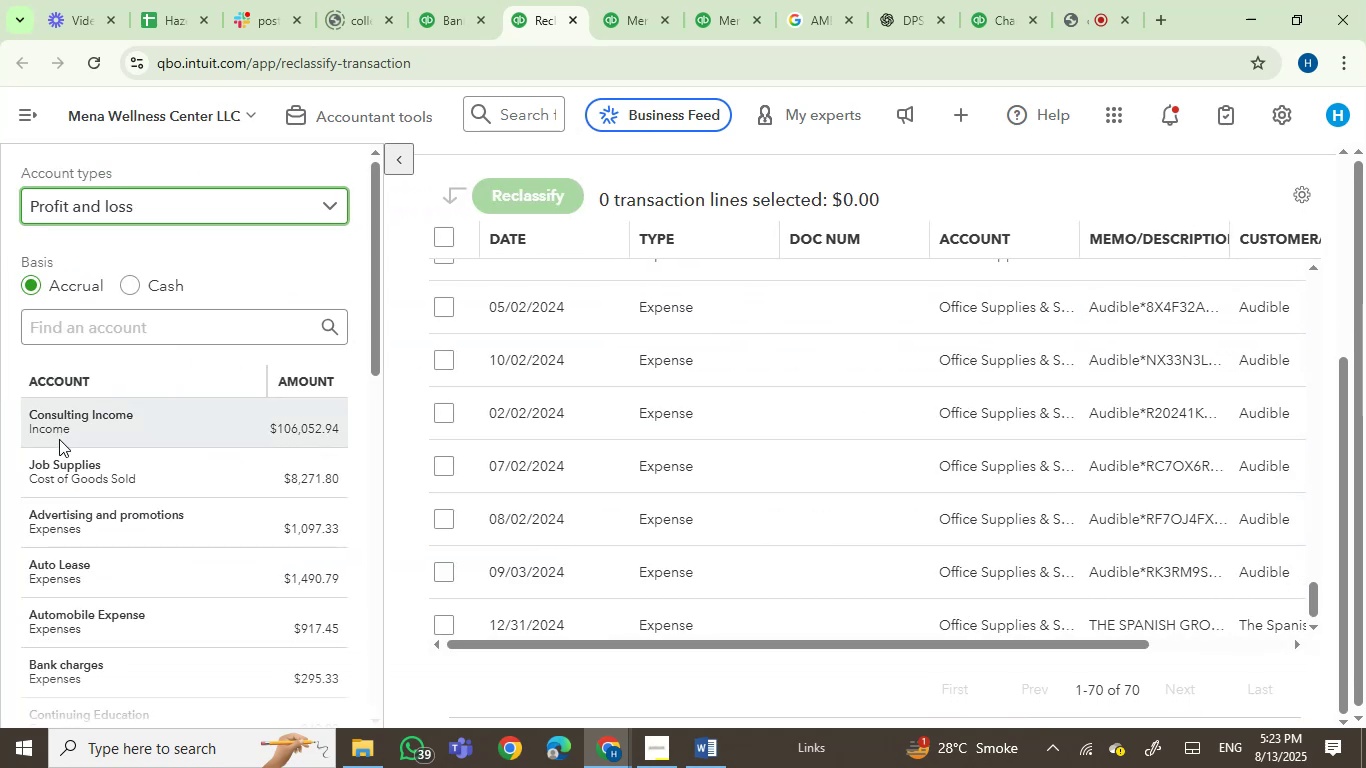 
scroll: coordinate [222, 403], scroll_direction: down, amount: 6.0
 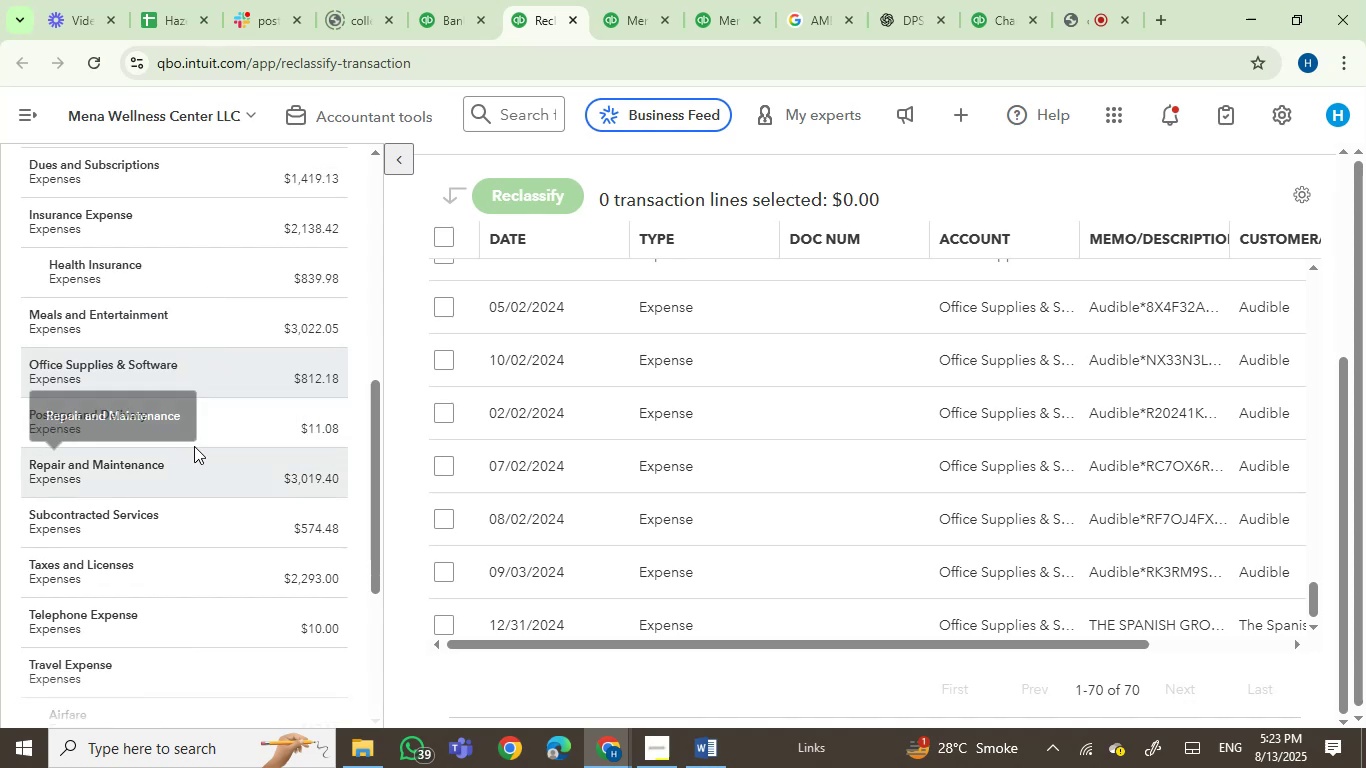 
left_click([224, 423])
 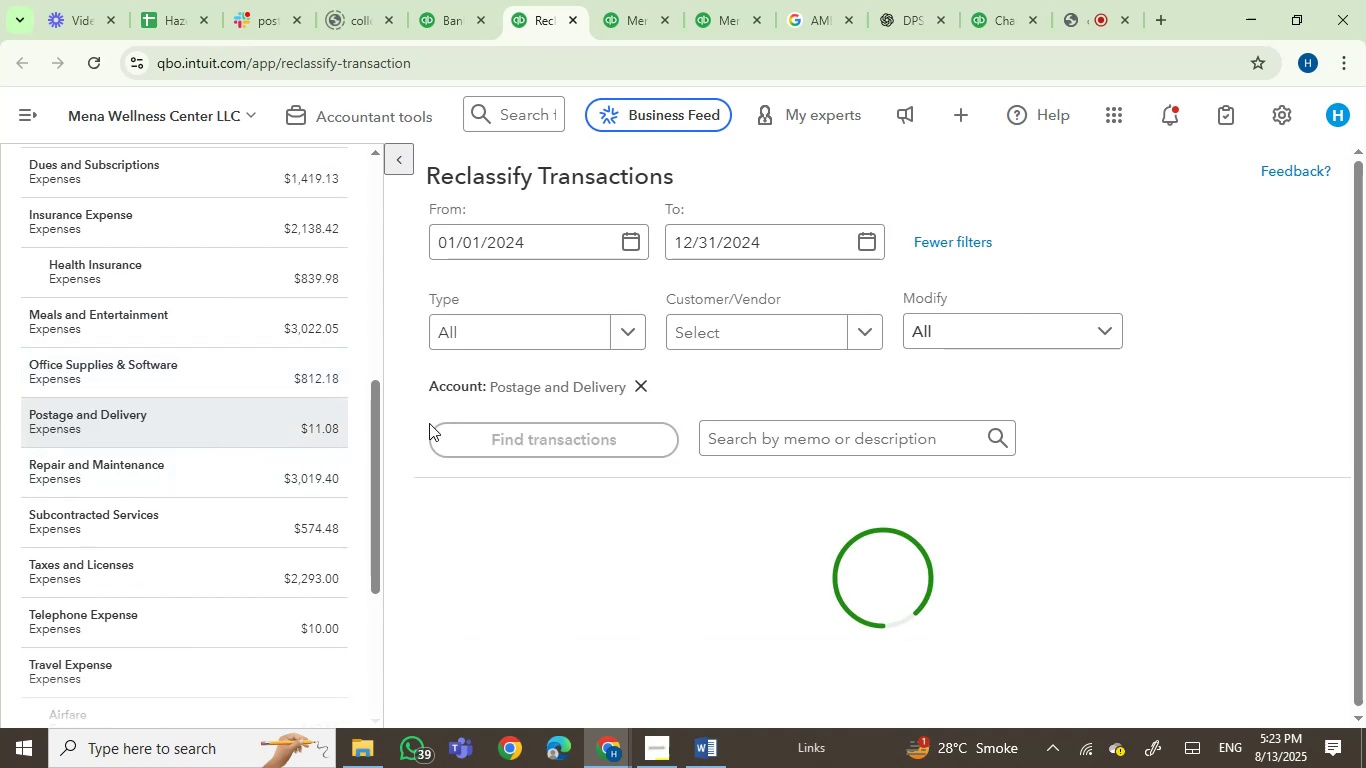 
scroll: coordinate [577, 438], scroll_direction: down, amount: 1.0
 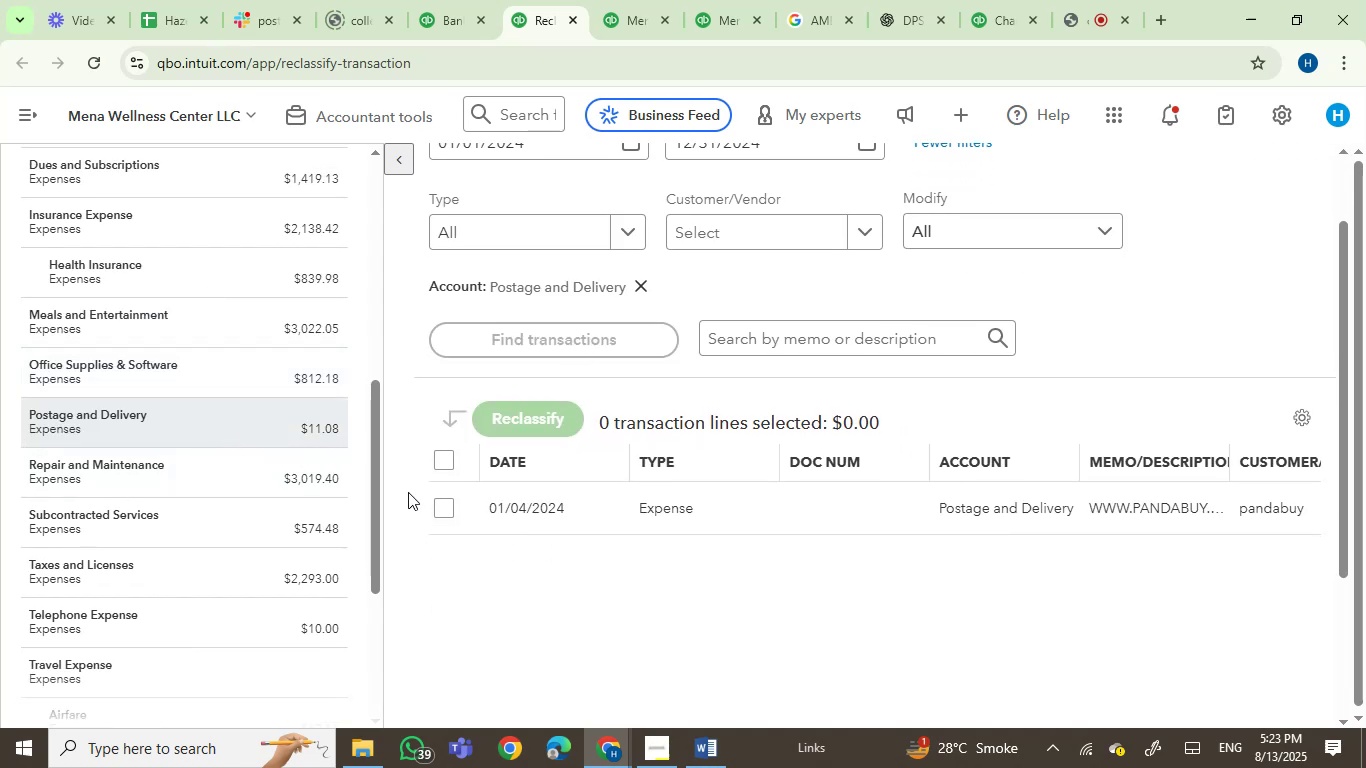 
left_click([250, 494])
 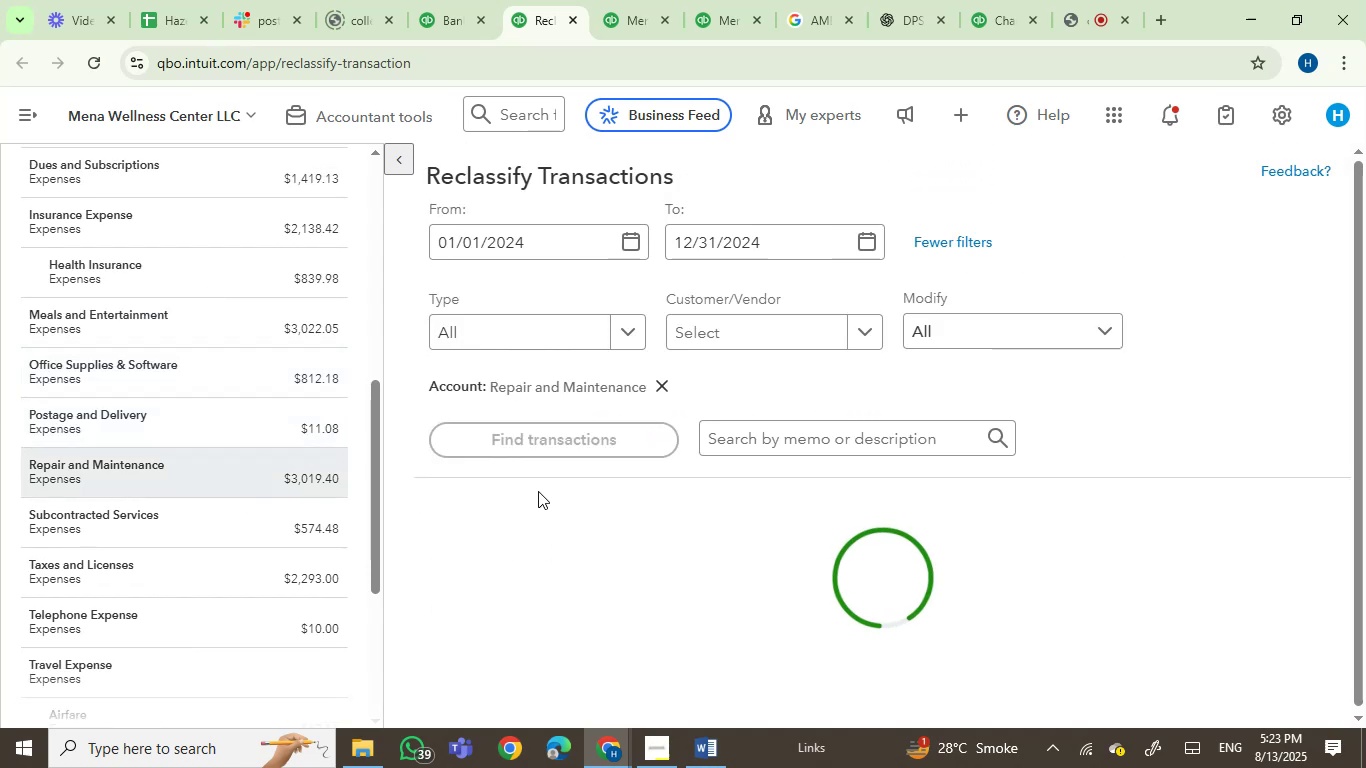 
scroll: coordinate [551, 466], scroll_direction: down, amount: 2.0
 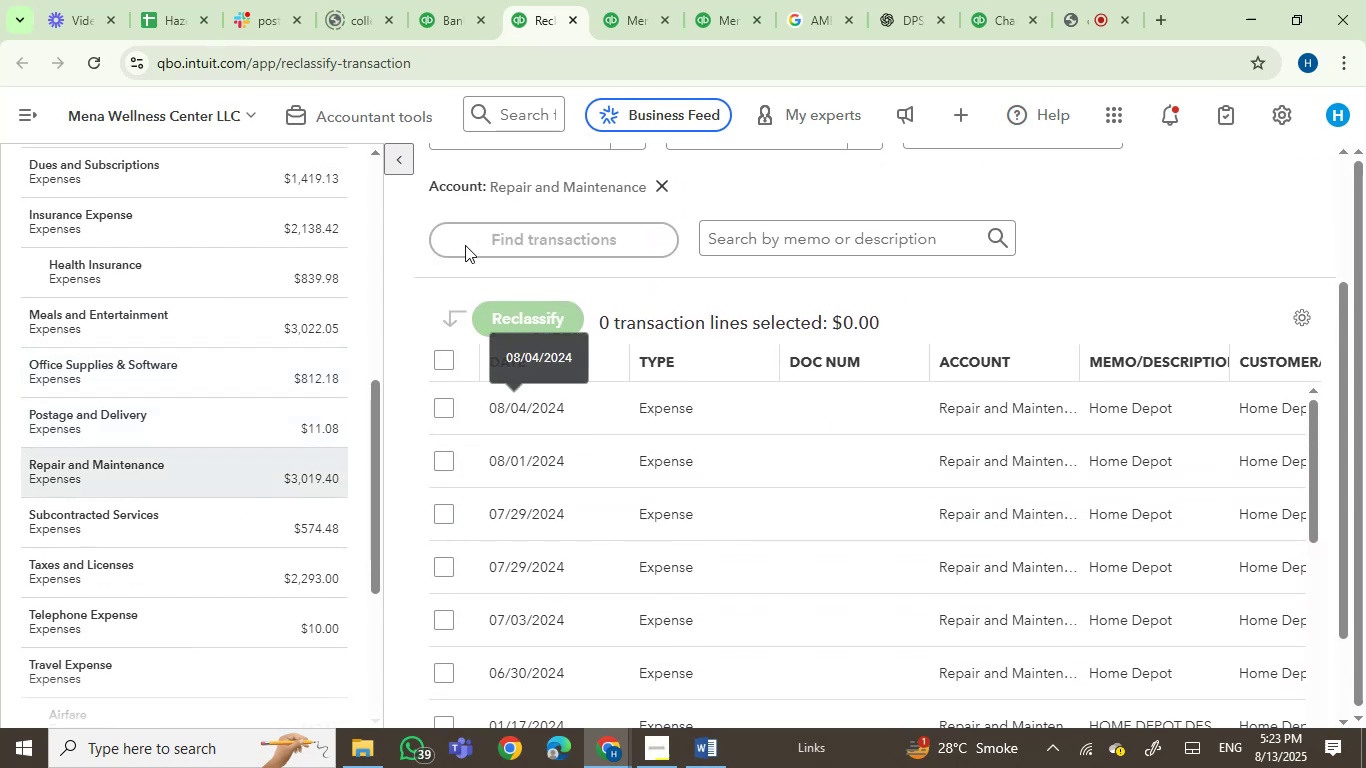 
left_click([405, 162])
 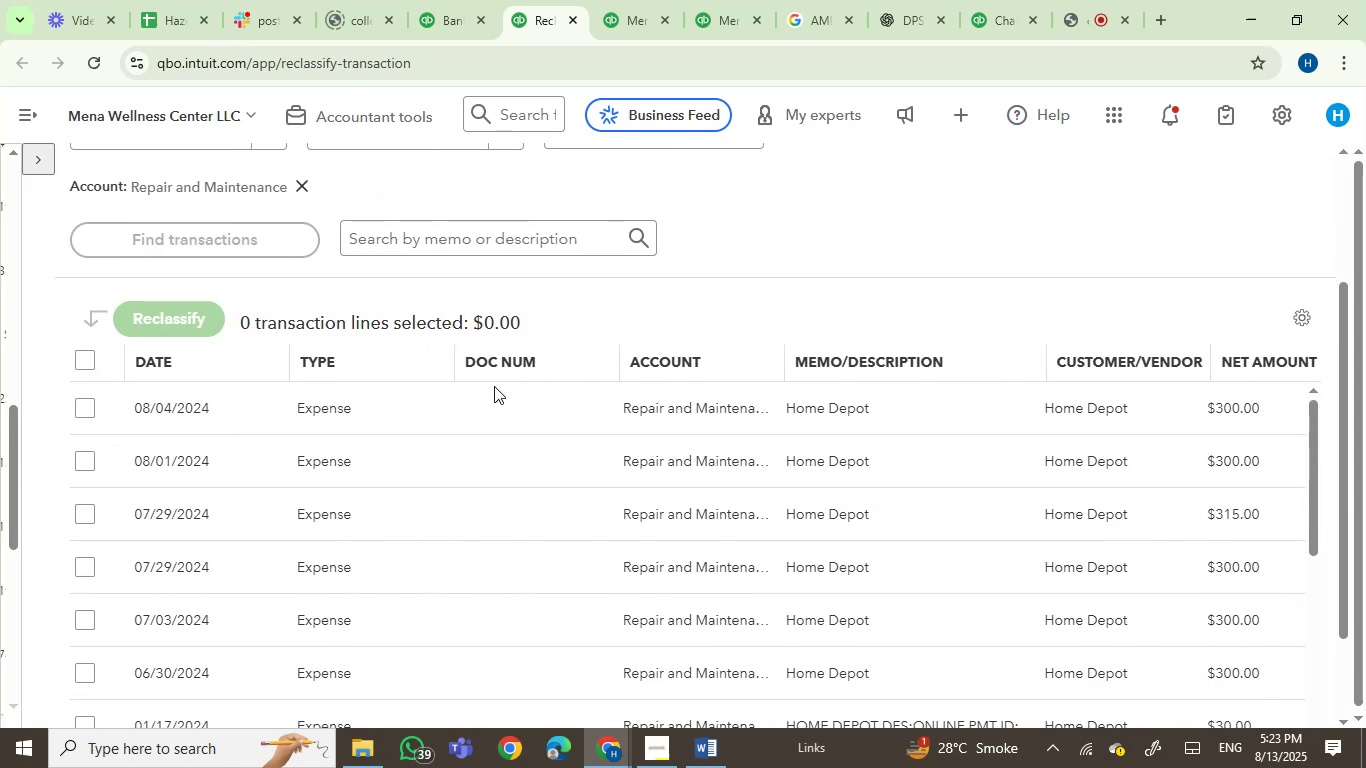 
scroll: coordinate [978, 524], scroll_direction: down, amount: 19.0
 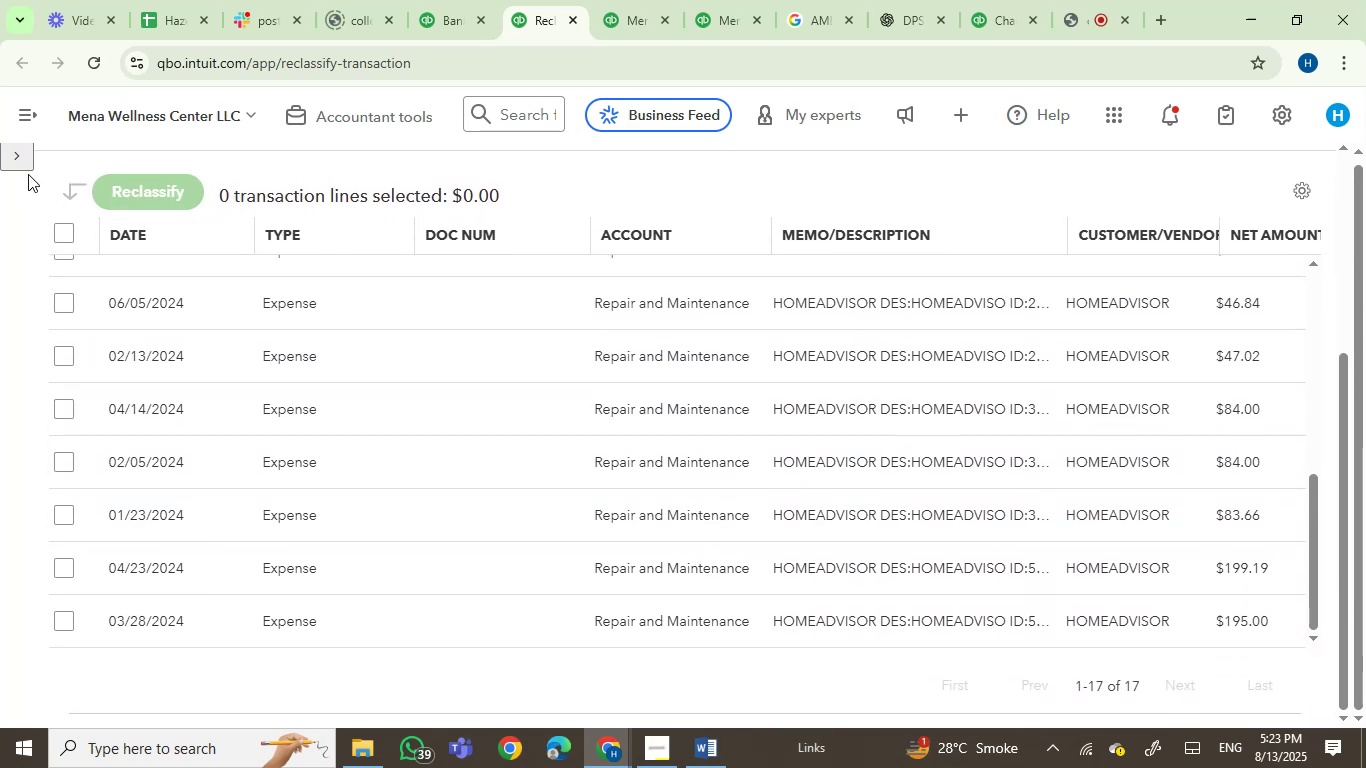 
left_click([10, 156])
 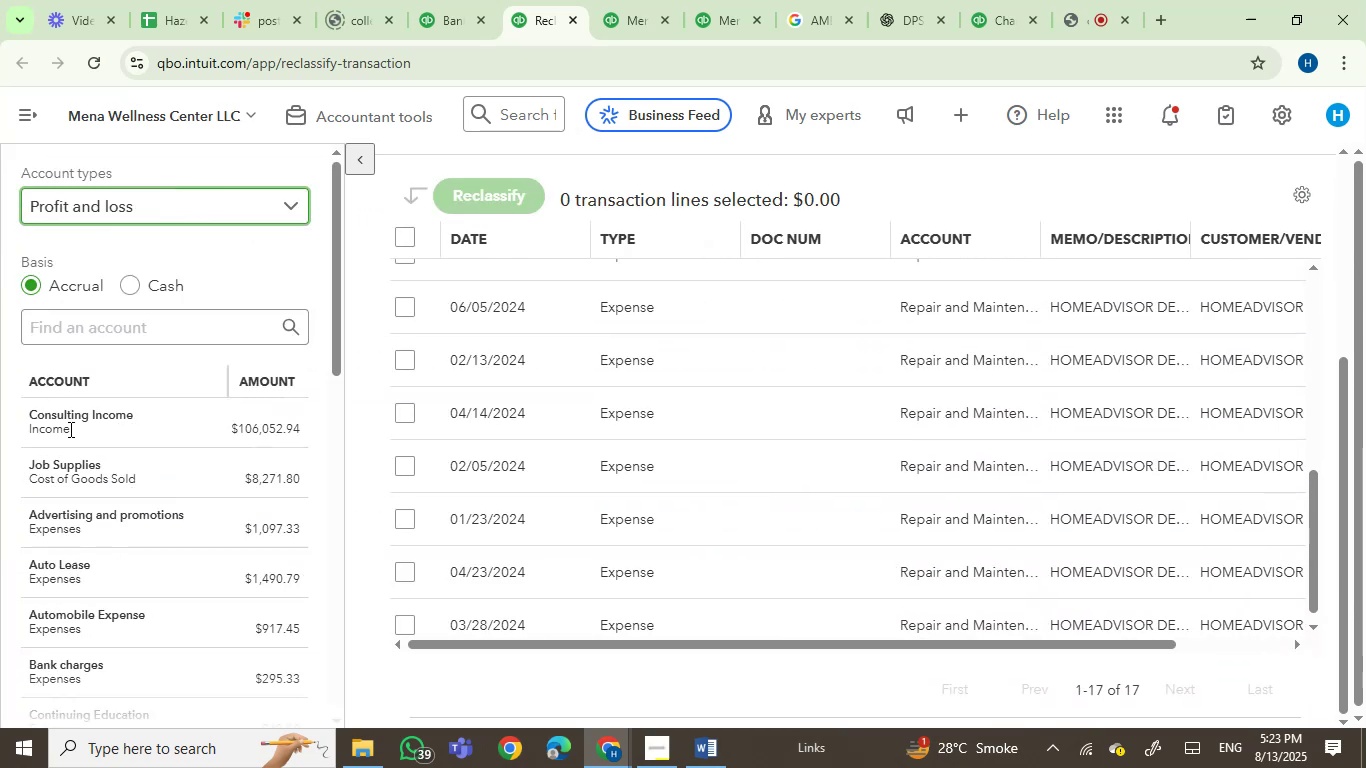 
scroll: coordinate [258, 482], scroll_direction: down, amount: 6.0
 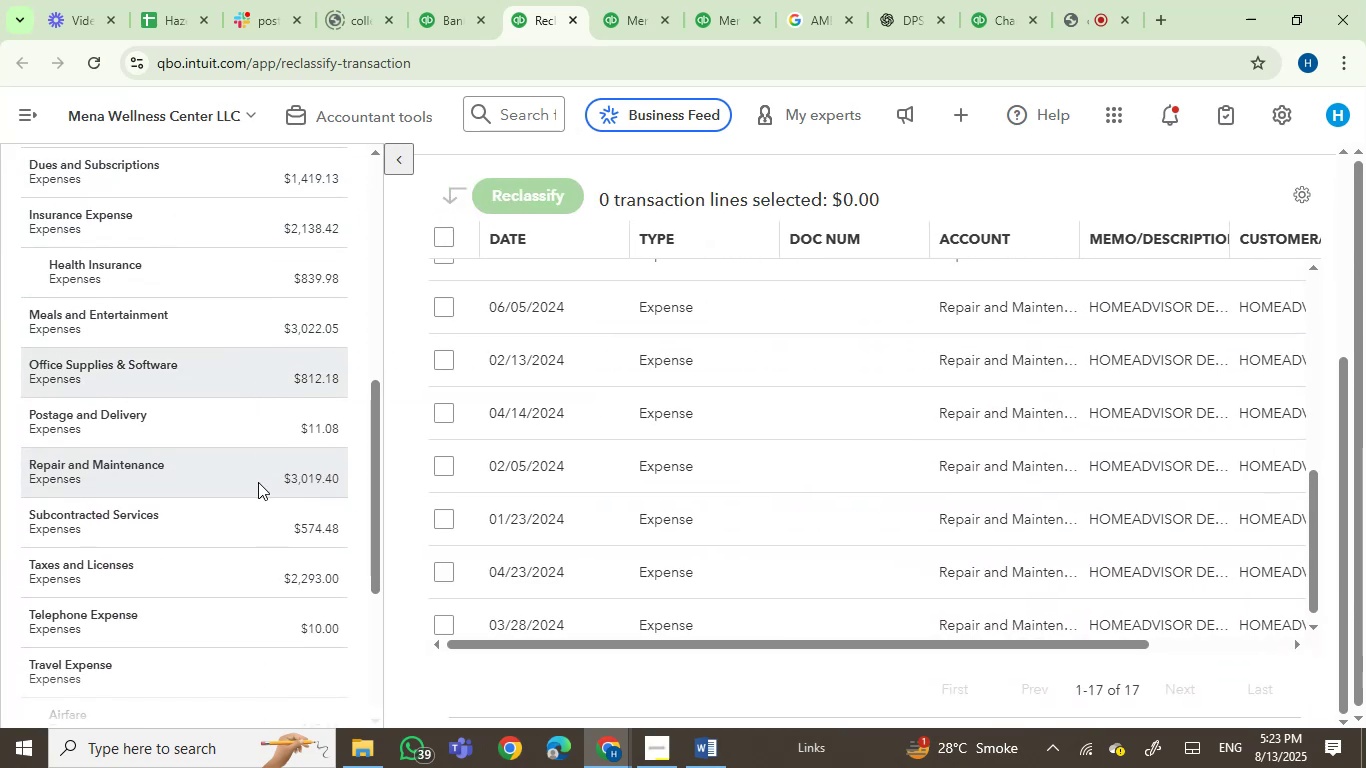 
mouse_move([255, 482])
 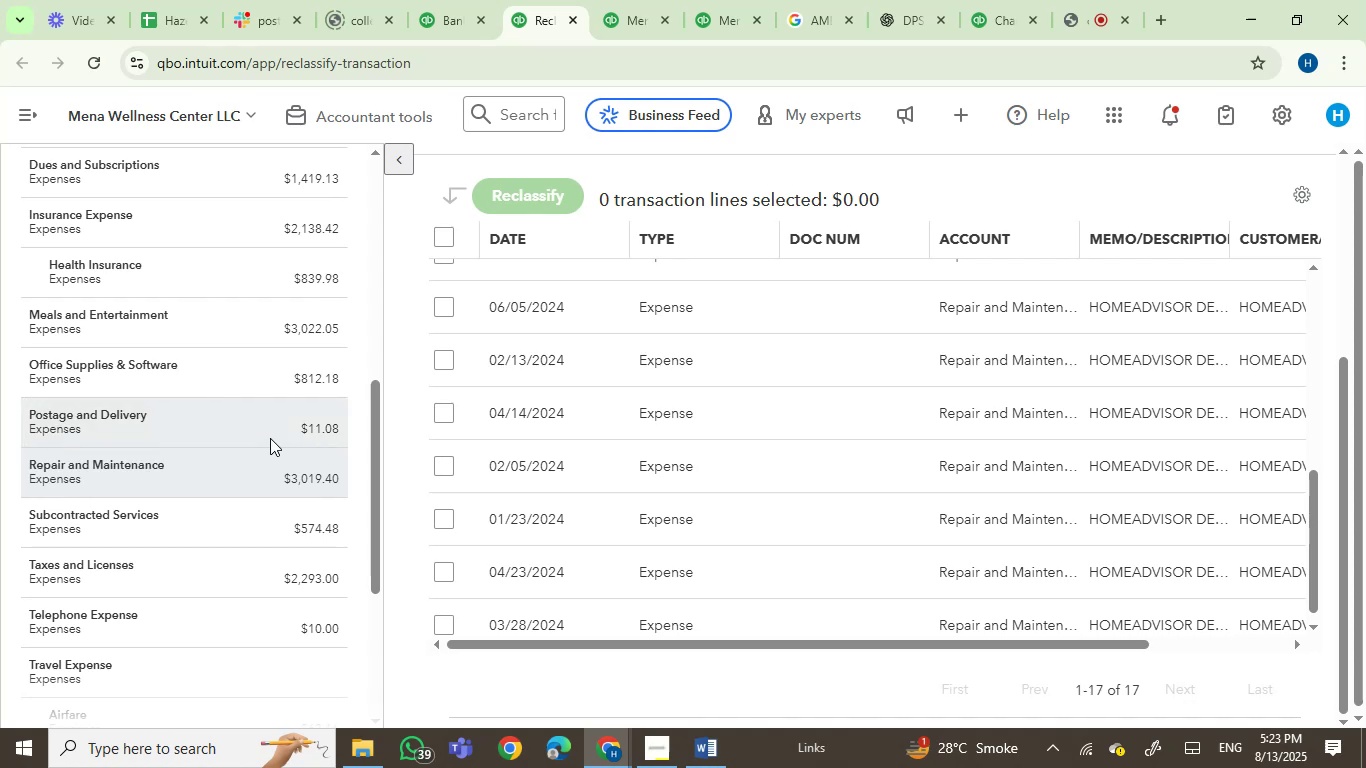 
scroll: coordinate [270, 438], scroll_direction: up, amount: 2.0
 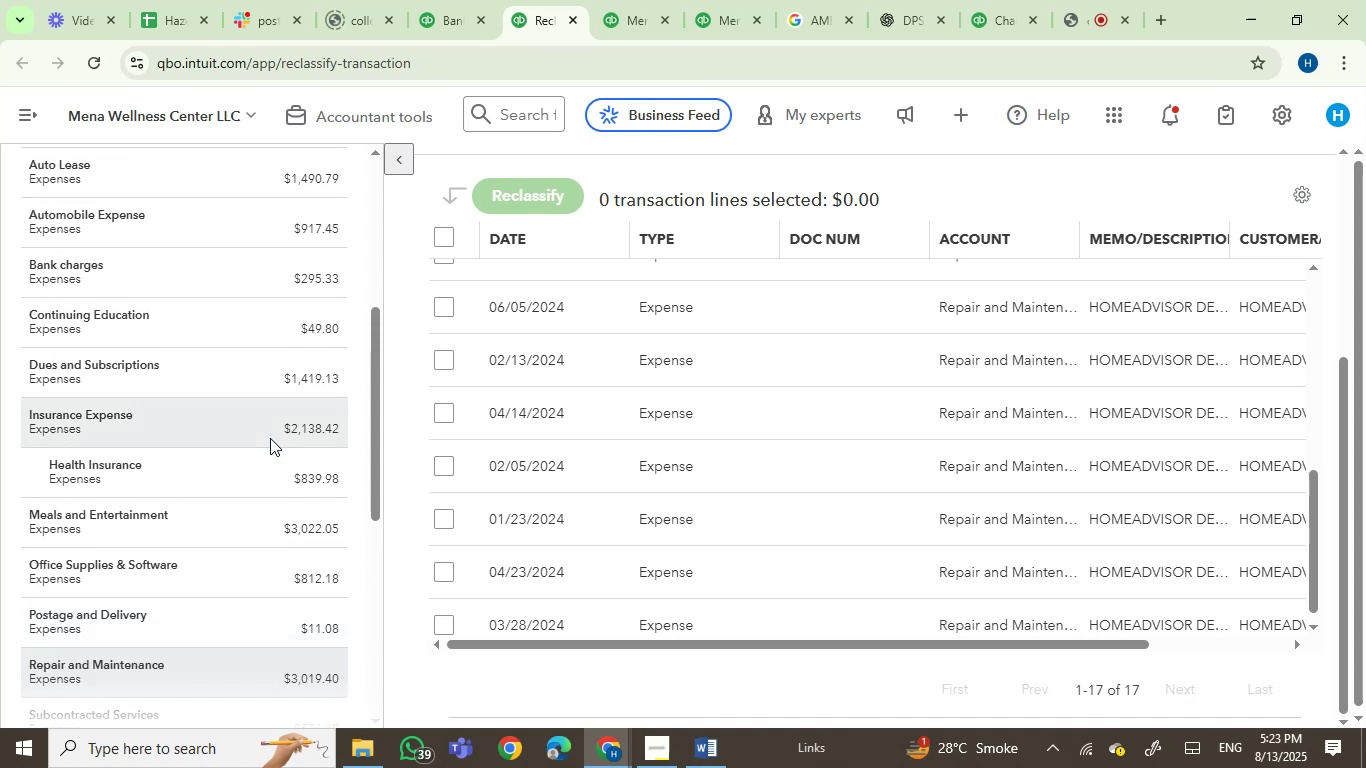 
scroll: coordinate [270, 438], scroll_direction: none, amount: 0.0
 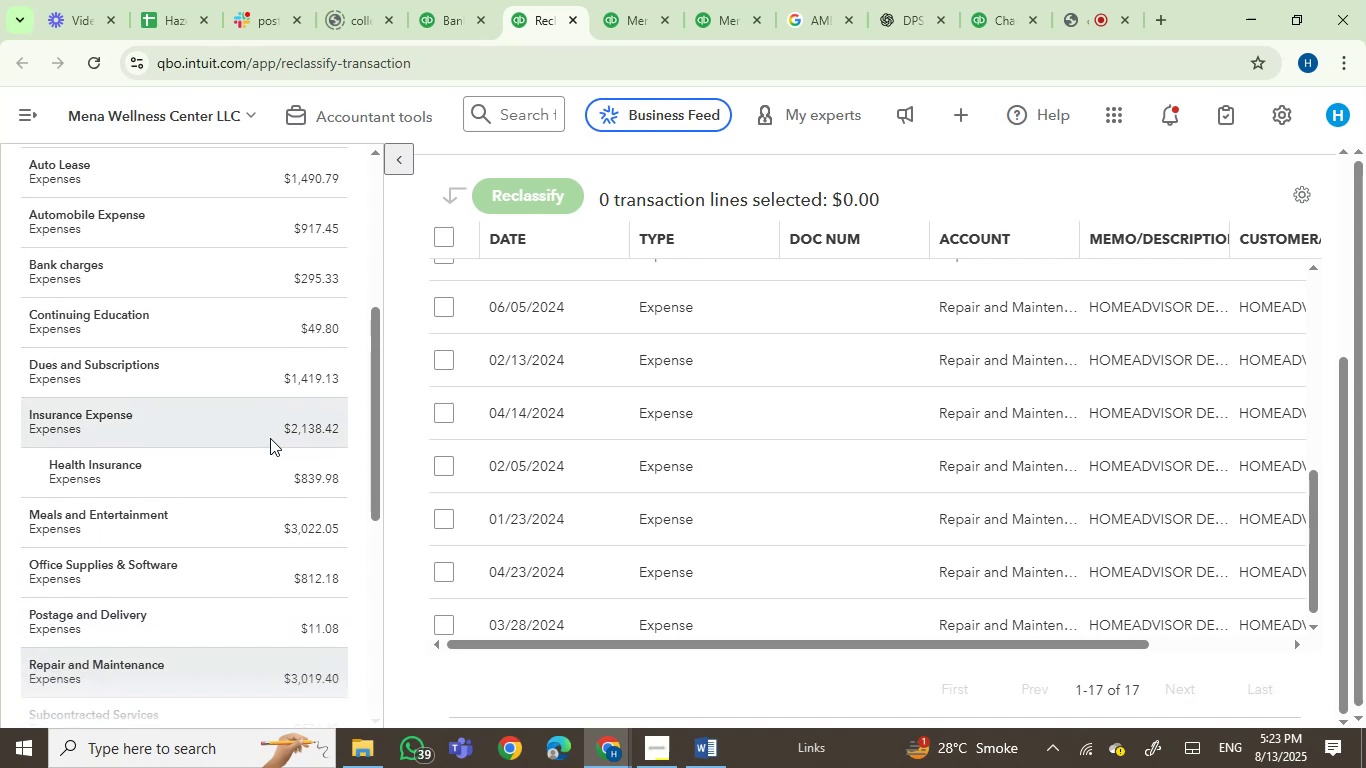 
scroll: coordinate [270, 438], scroll_direction: down, amount: 3.0
 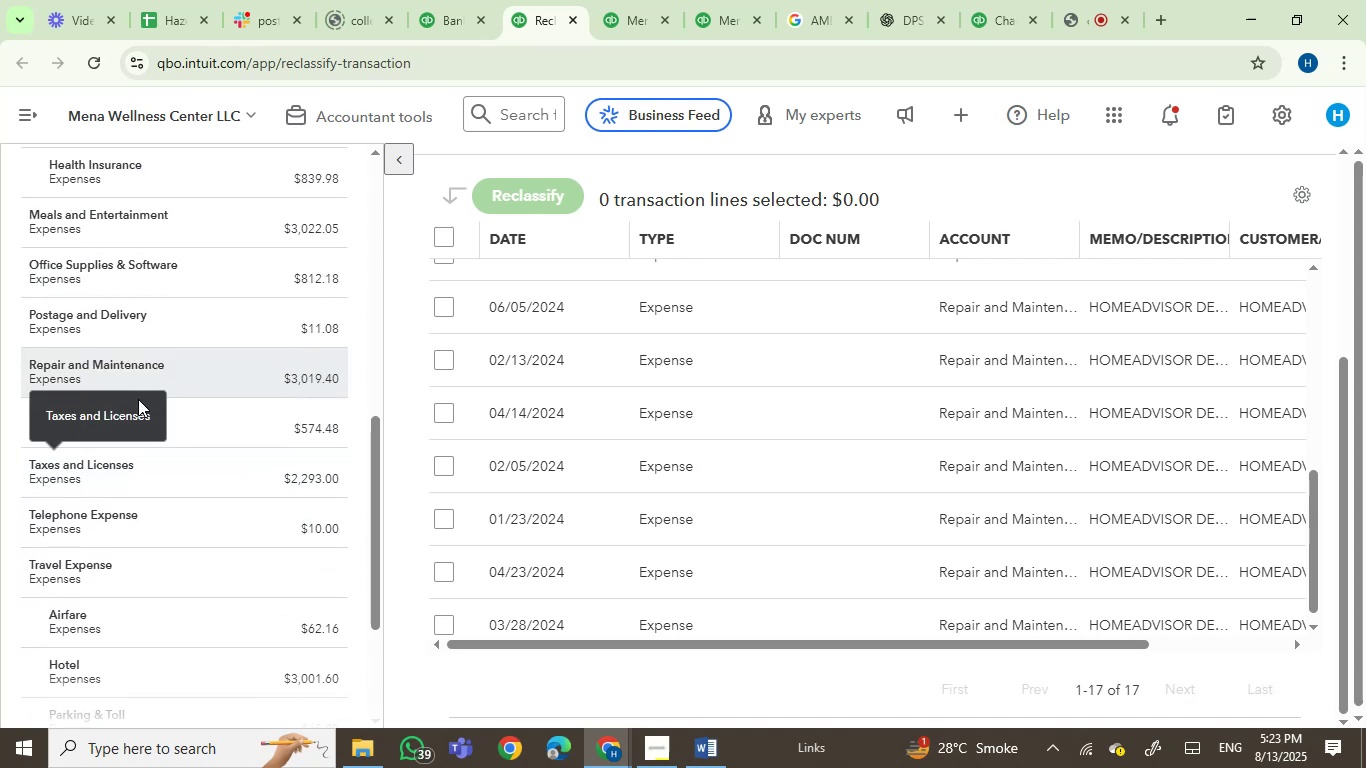 
left_click([245, 424])
 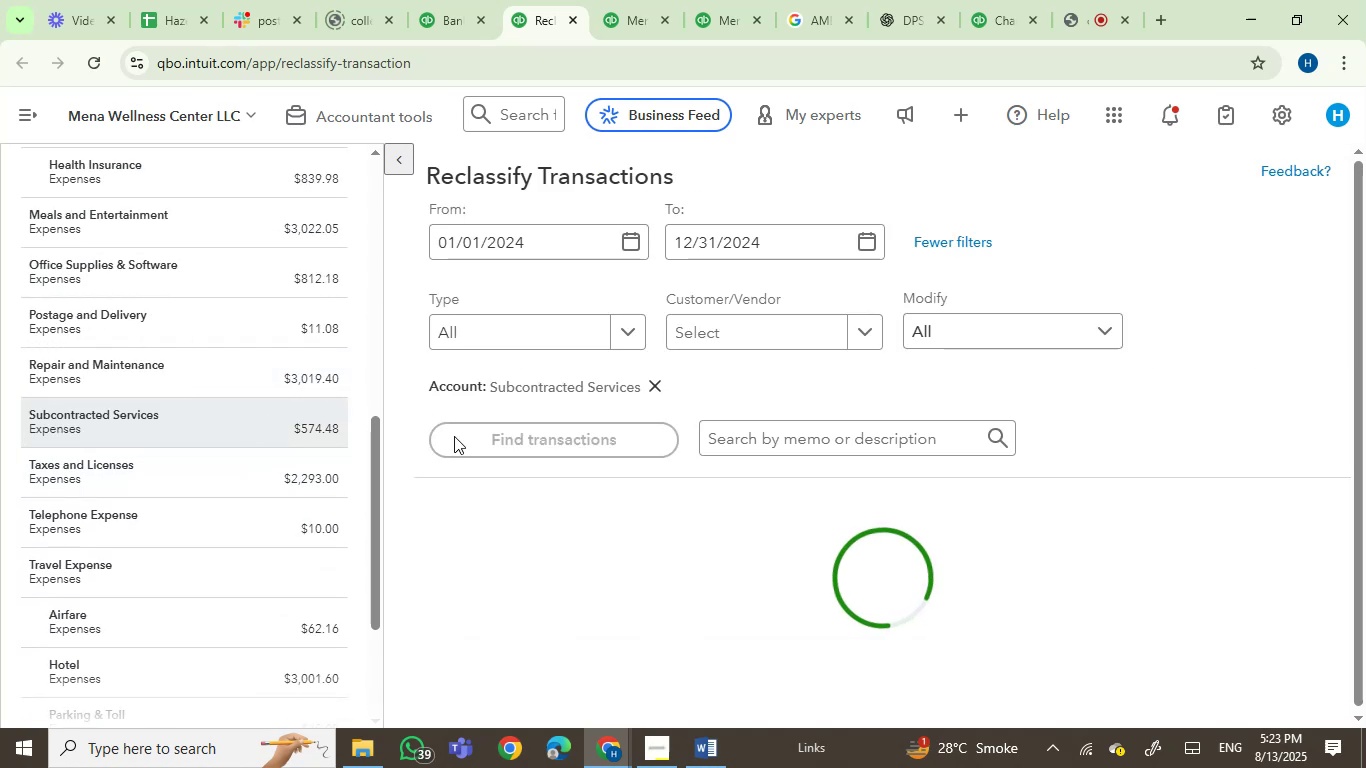 
scroll: coordinate [778, 541], scroll_direction: down, amount: 18.0
 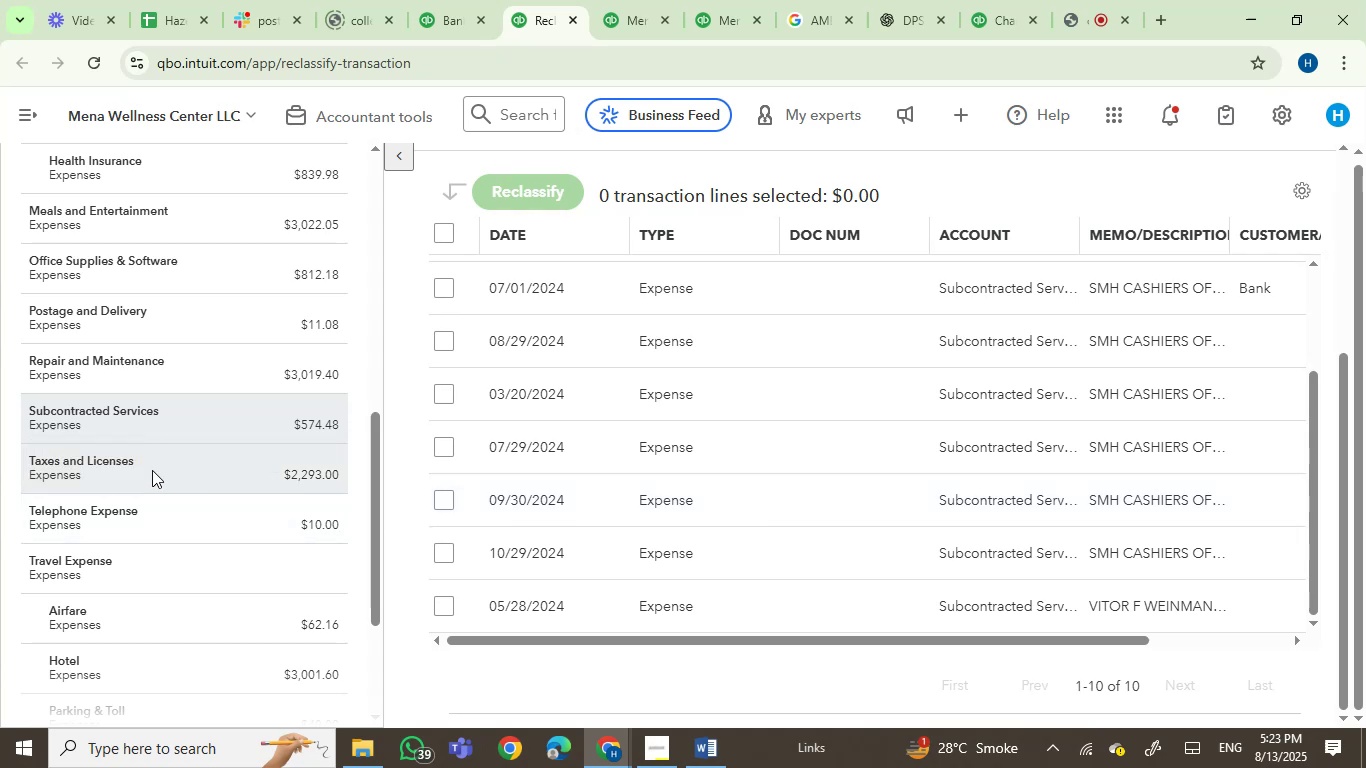 
left_click([167, 464])
 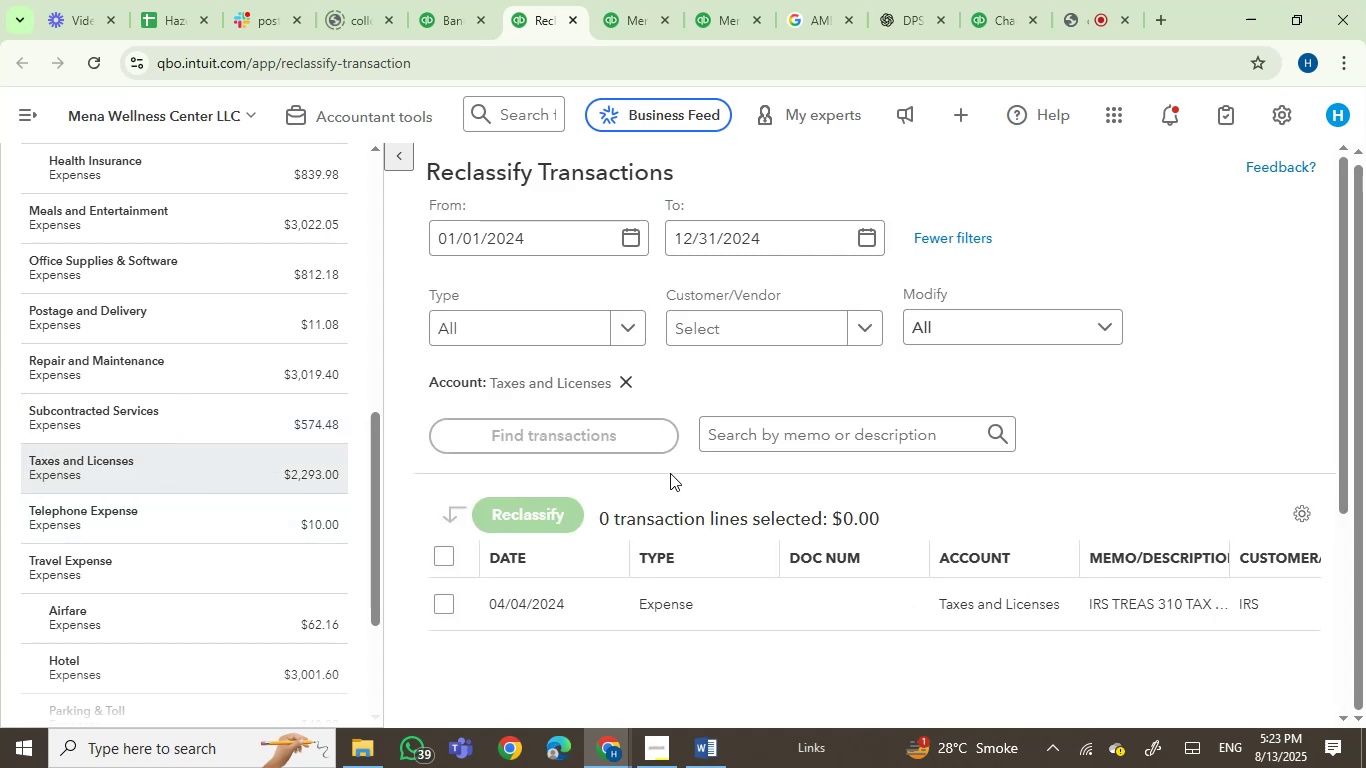 
scroll: coordinate [676, 410], scroll_direction: down, amount: 2.0
 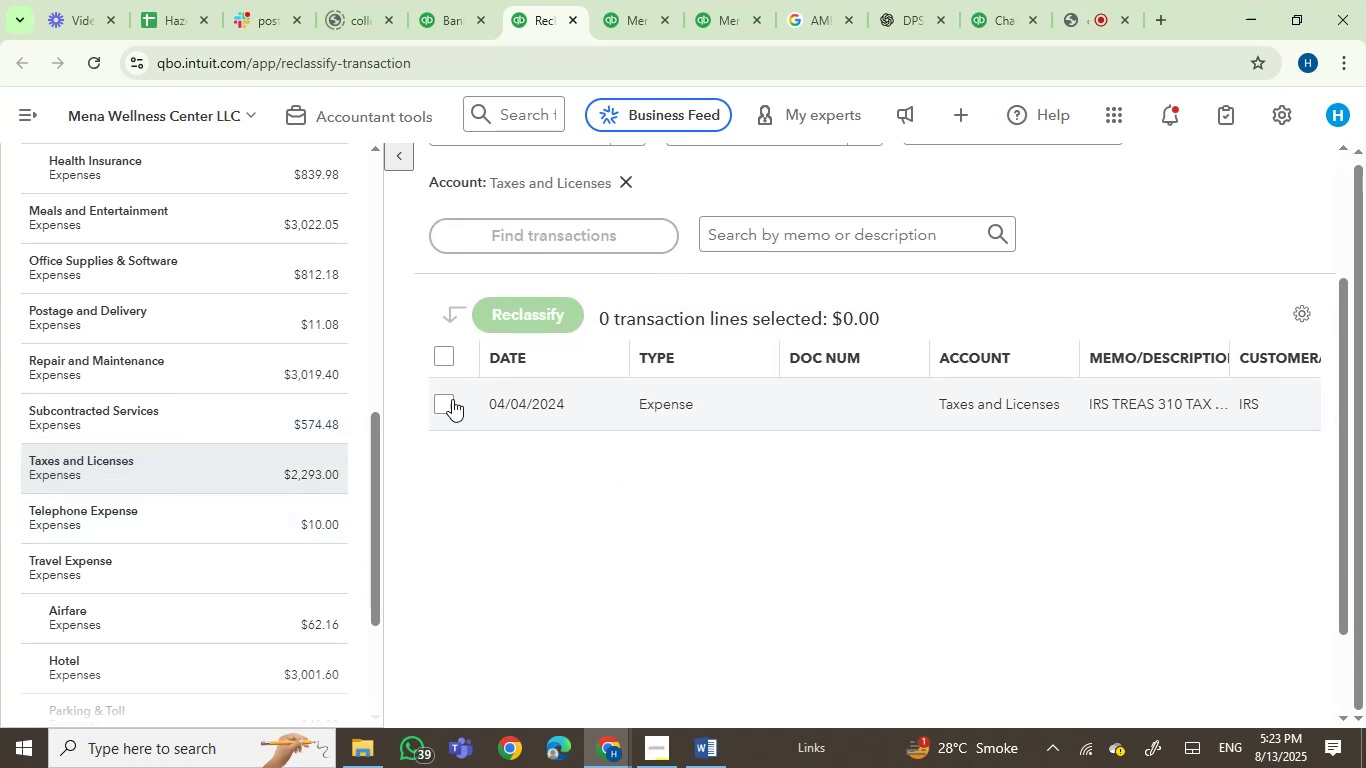 
double_click([506, 312])
 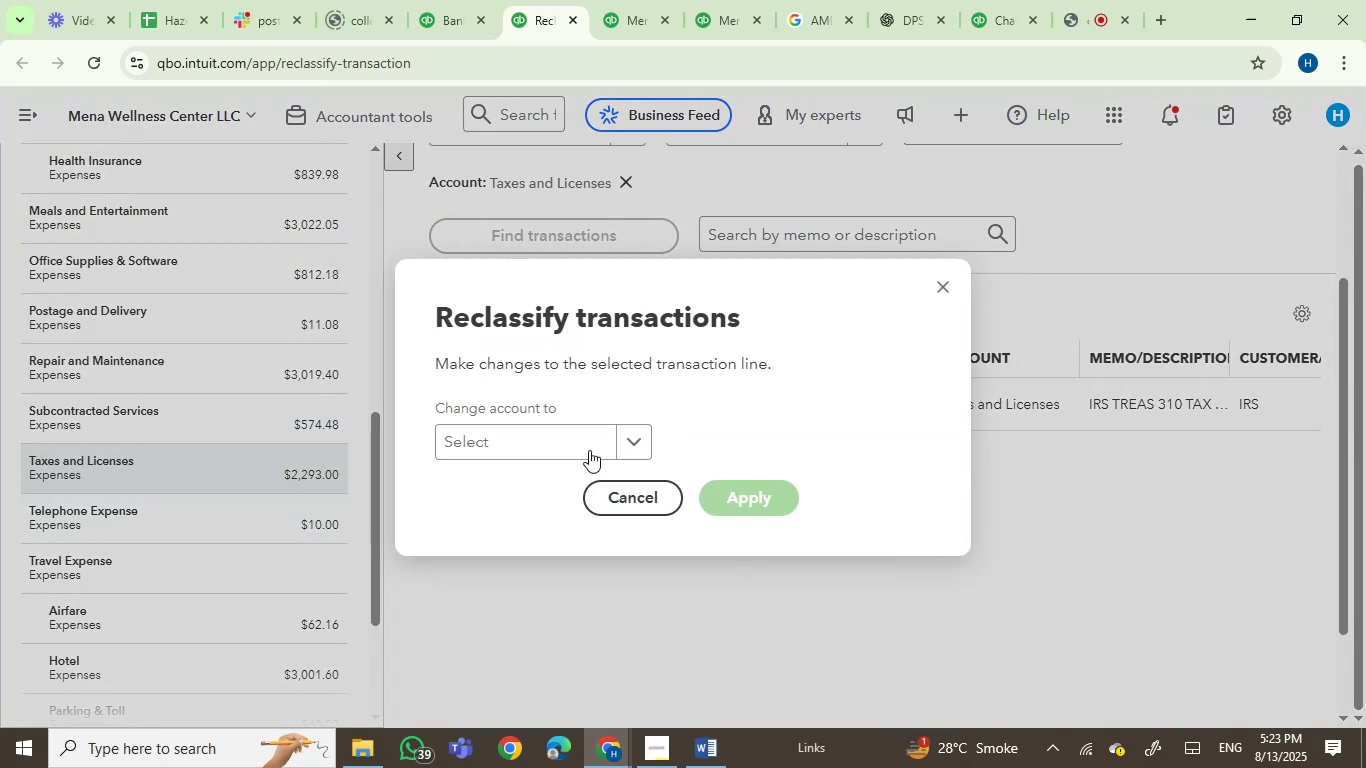 
left_click([564, 446])
 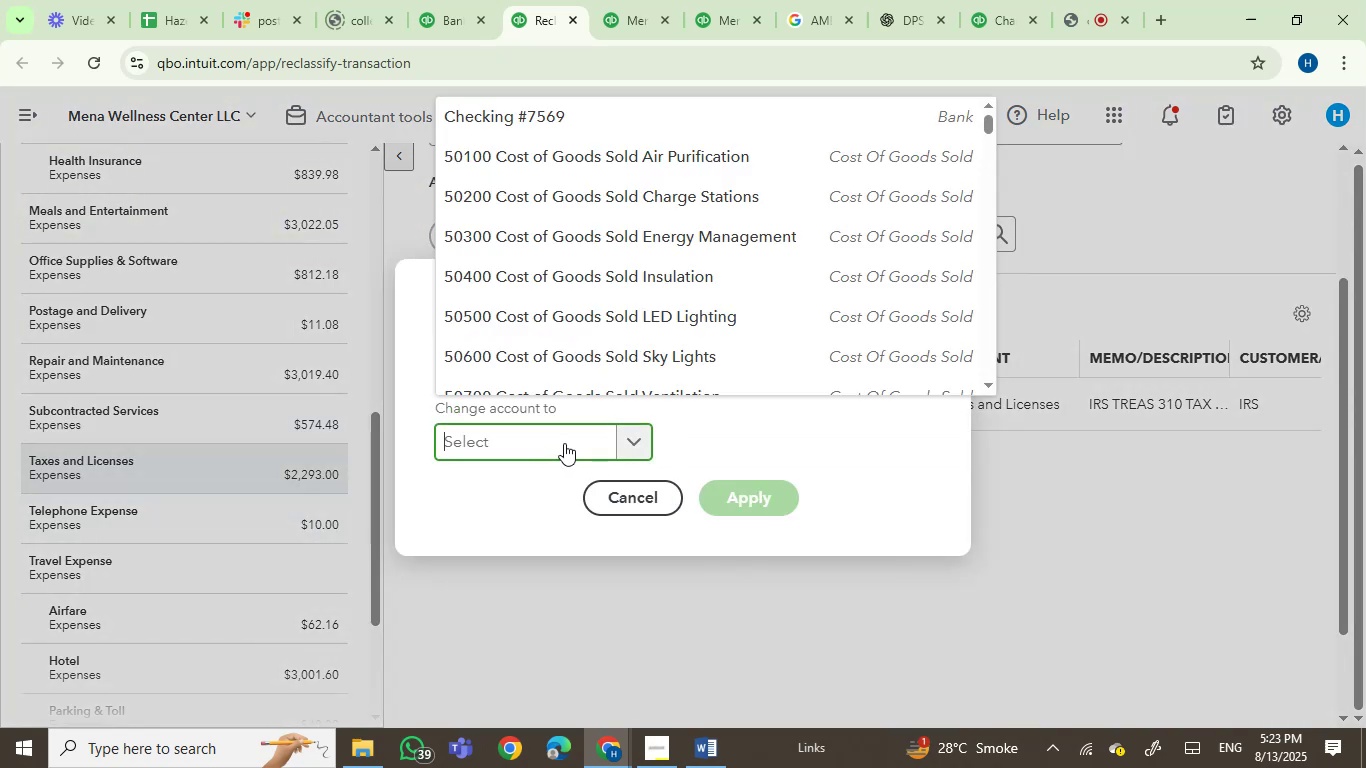 
type(irs)
key(Backspace)
key(Backspace)
key(Backspace)
key(Backspace)
type(owner)
 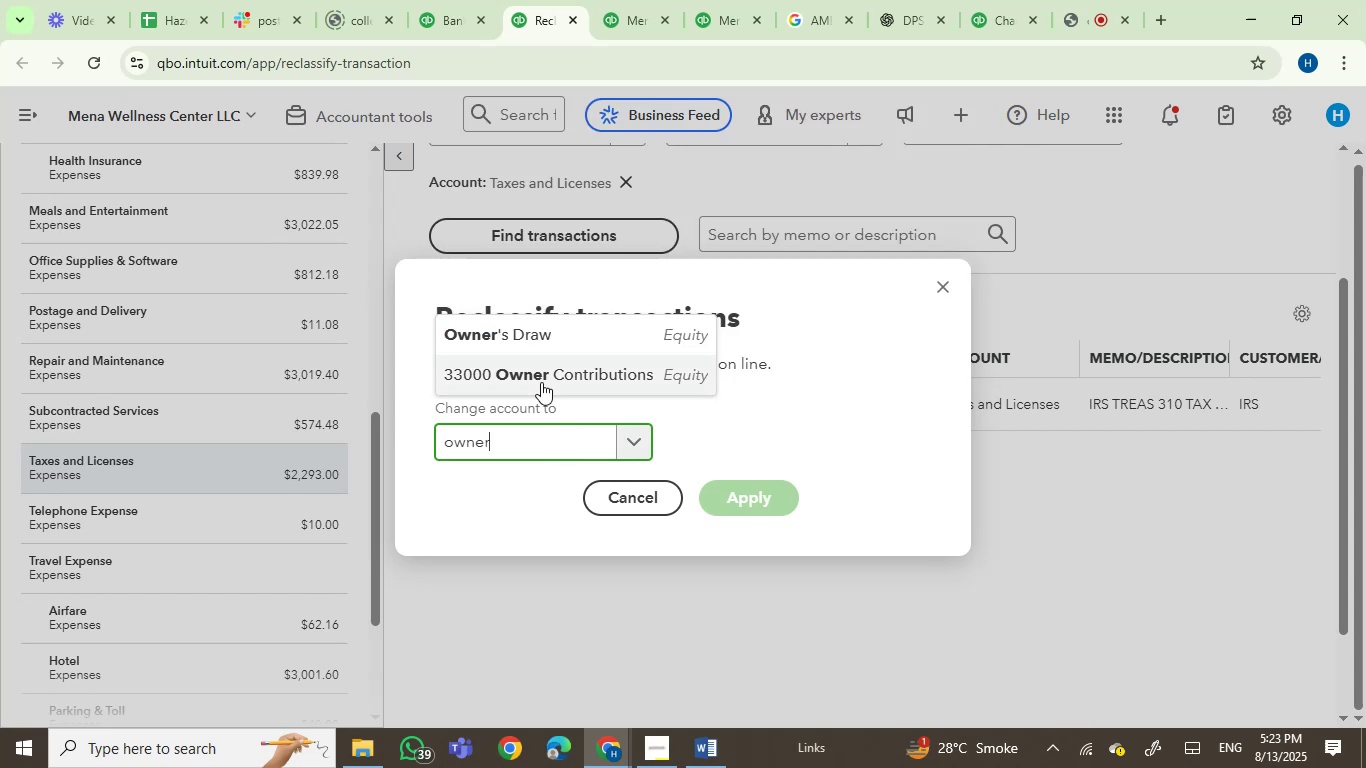 
left_click([541, 337])
 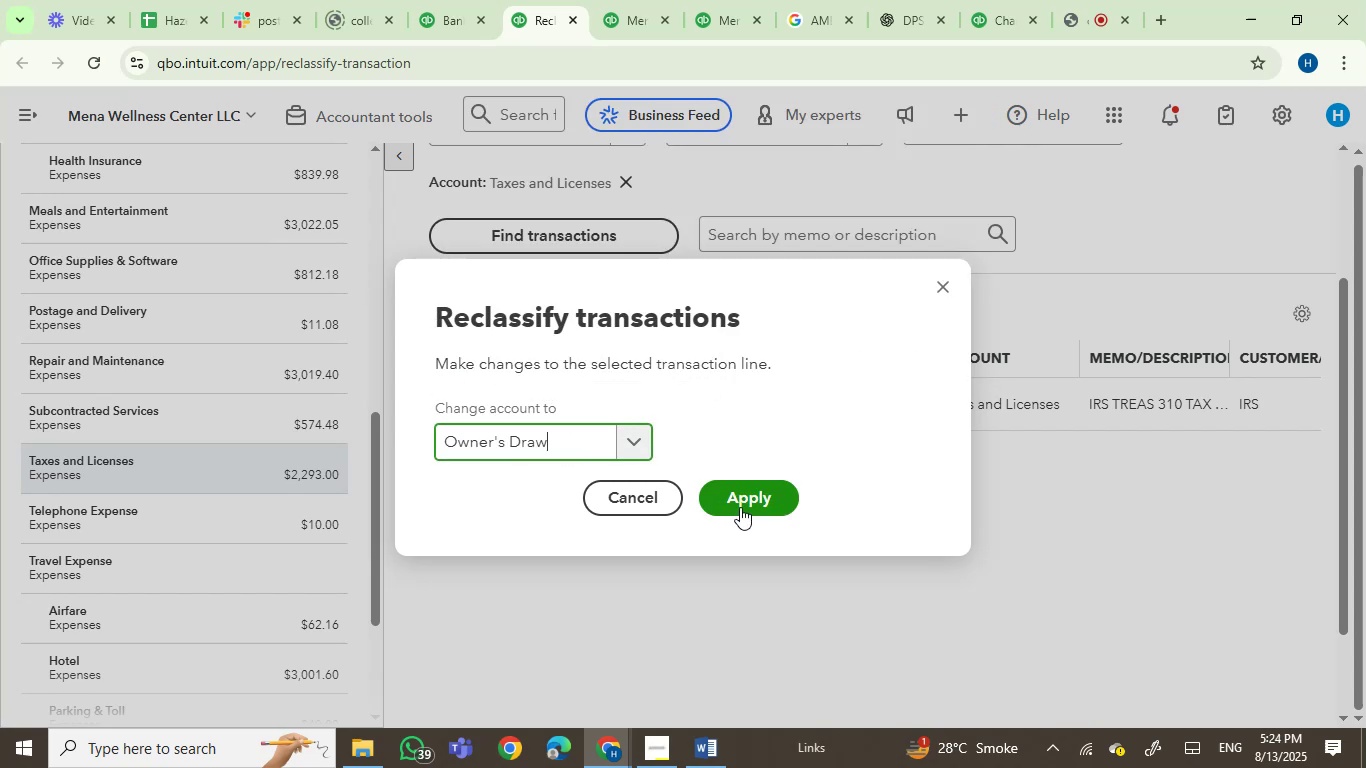 
left_click([740, 503])
 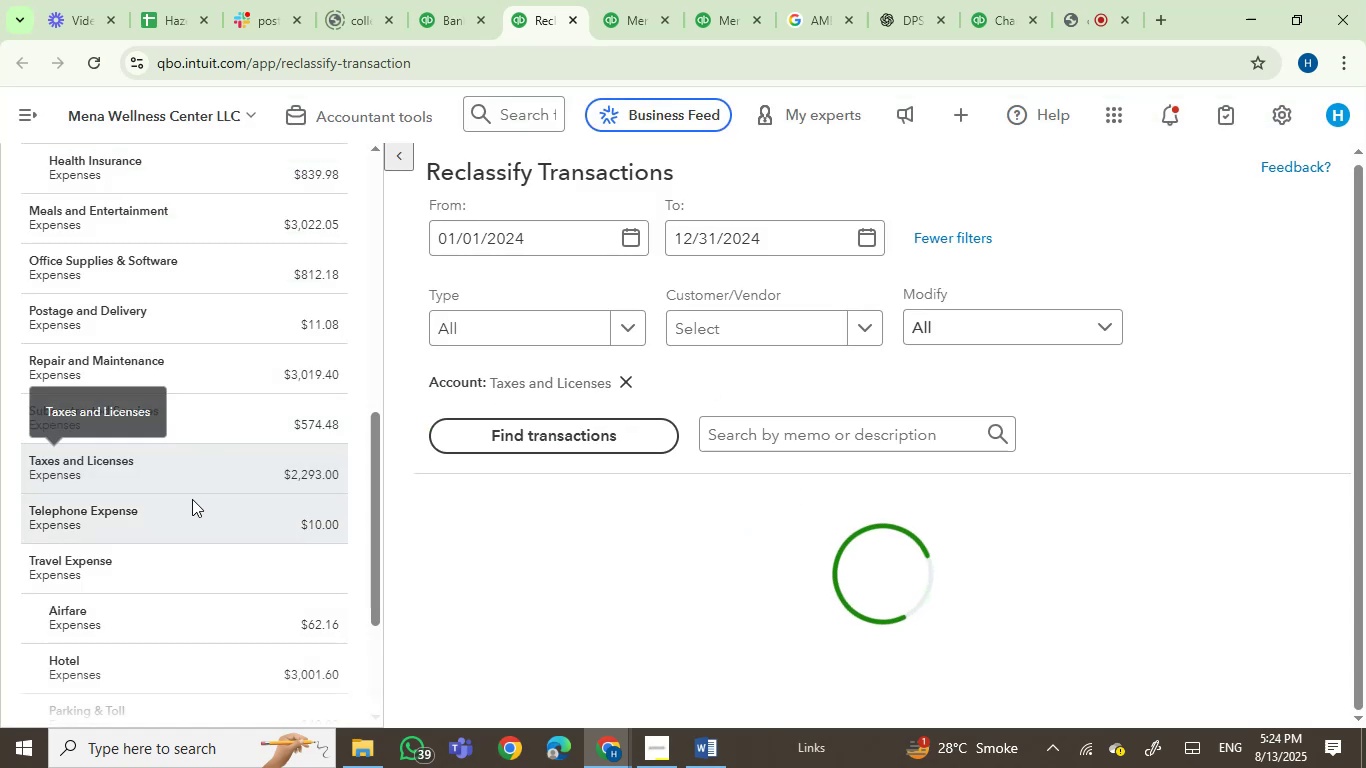 
mouse_move([205, 489])
 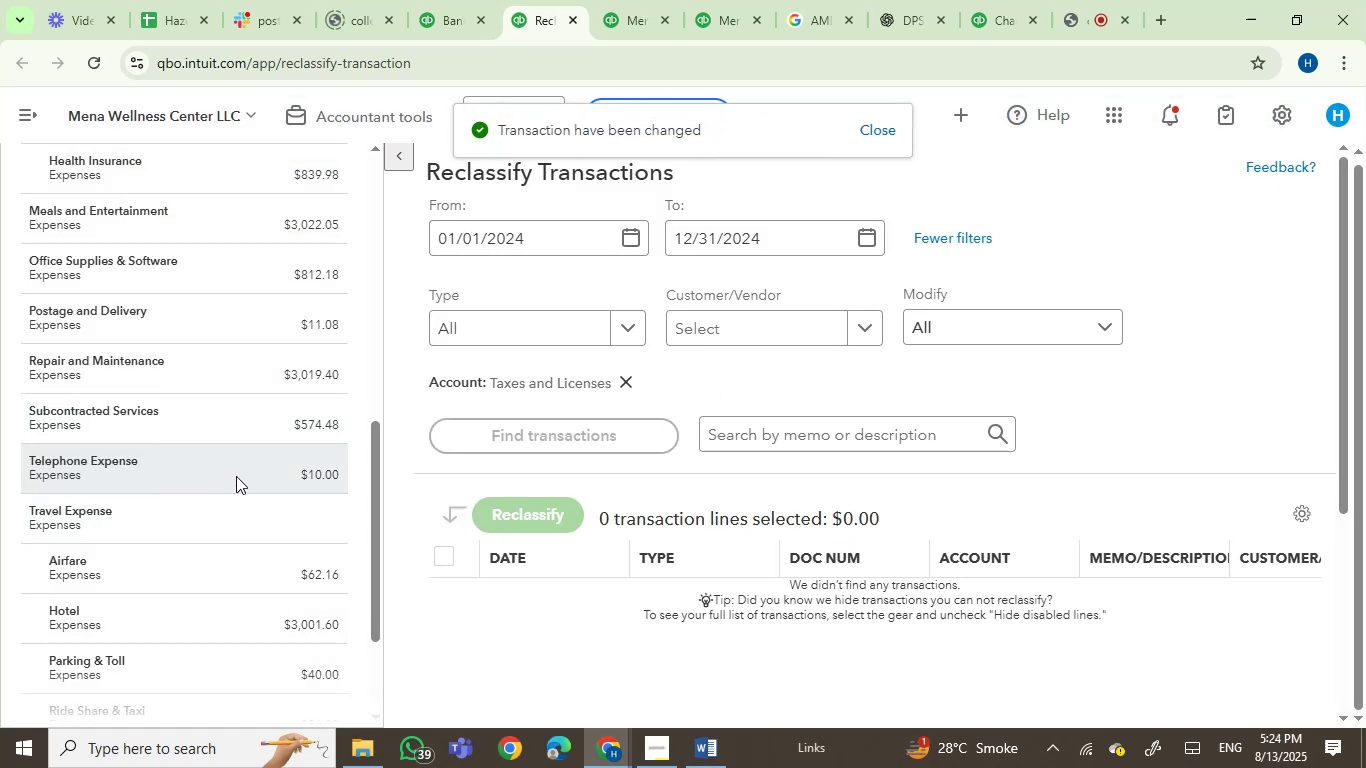 
left_click([236, 475])
 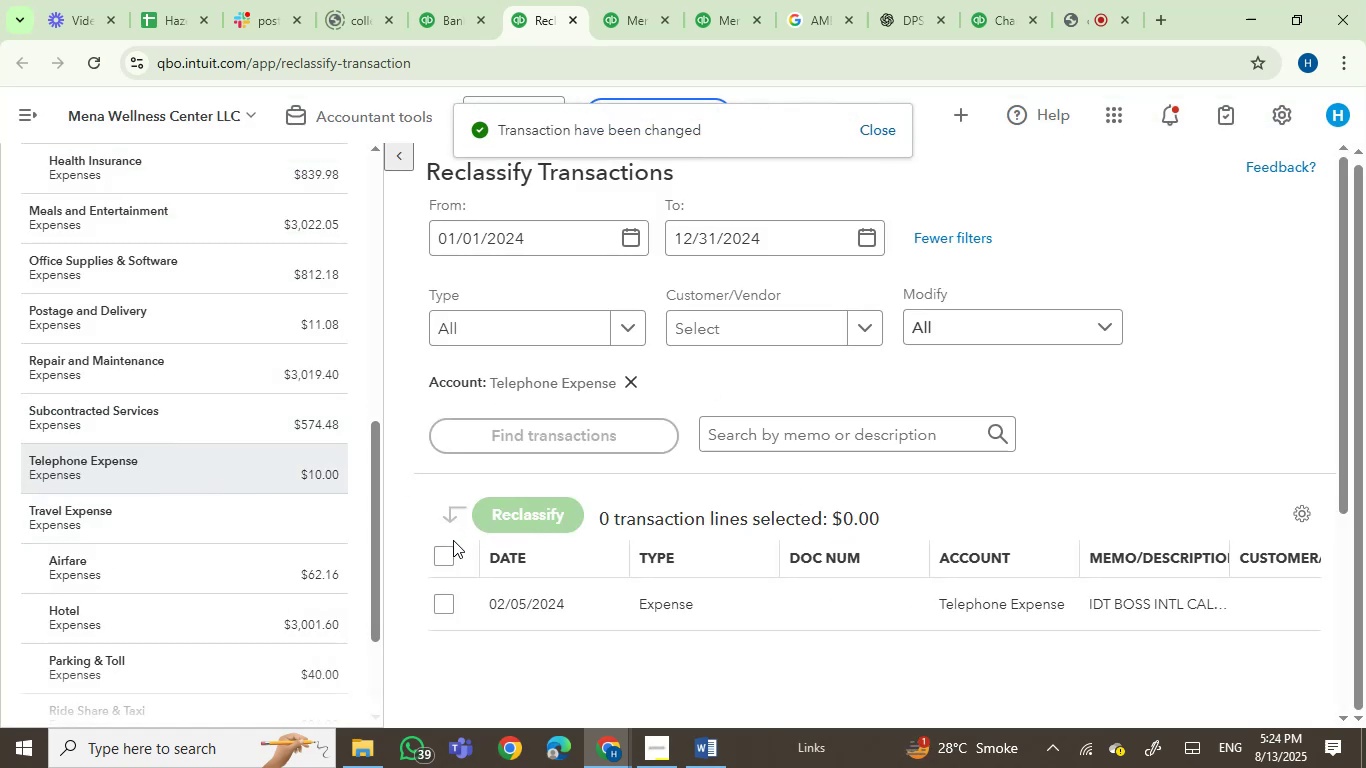 
double_click([522, 513])
 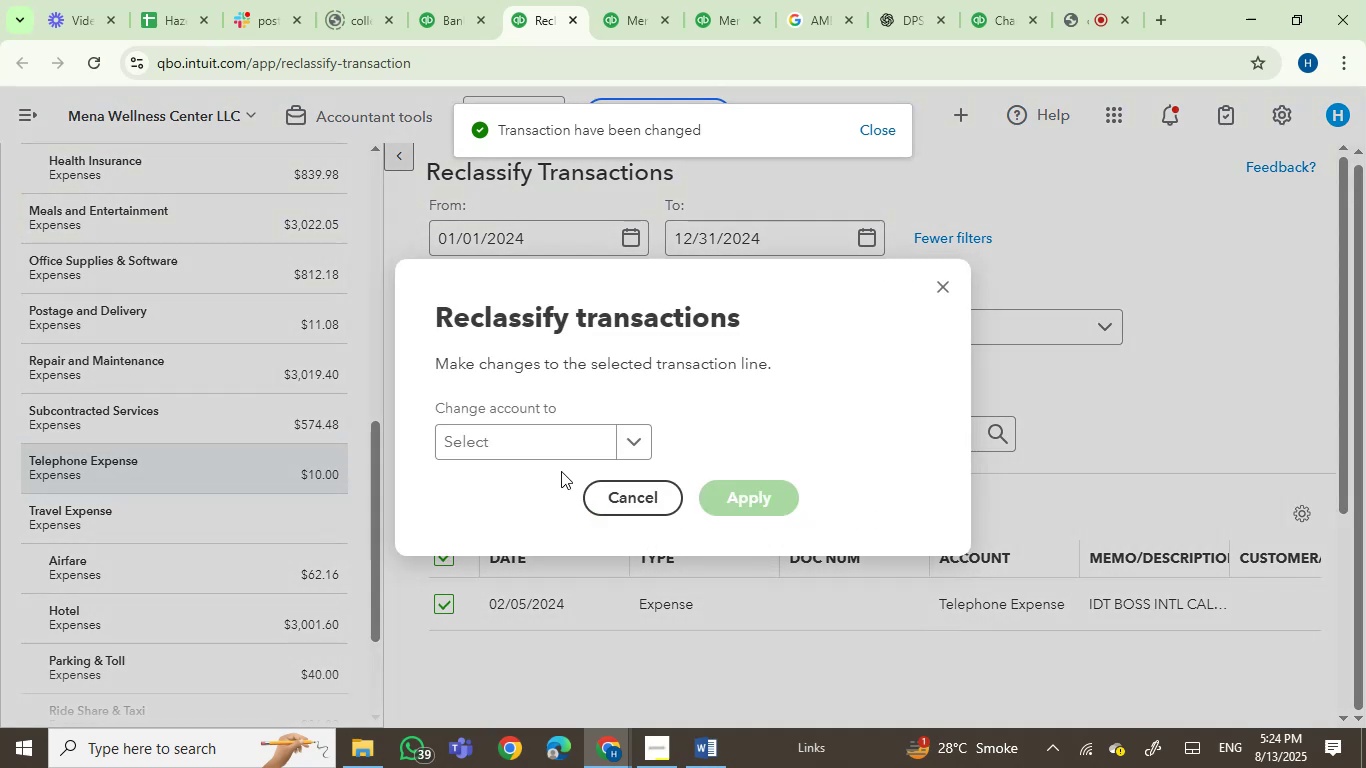 
left_click([546, 451])
 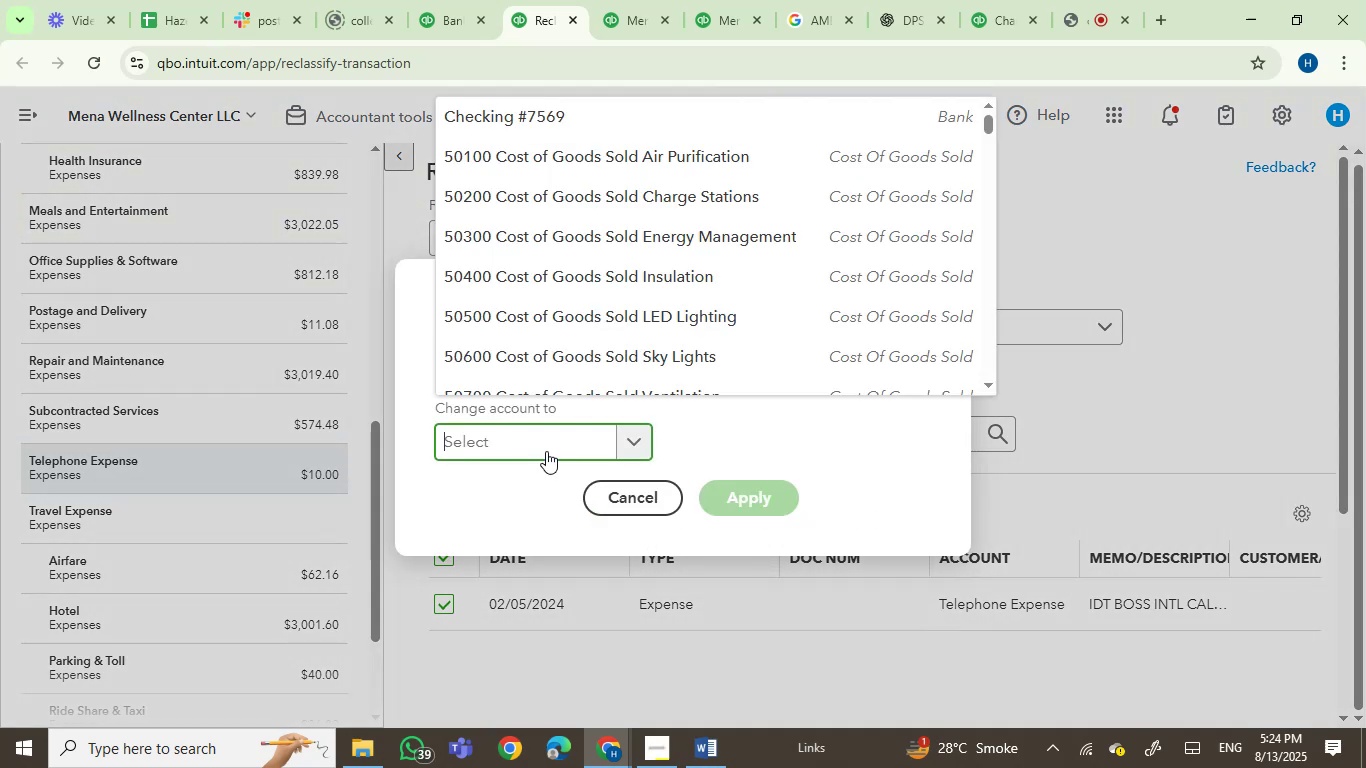 
type(utili)
 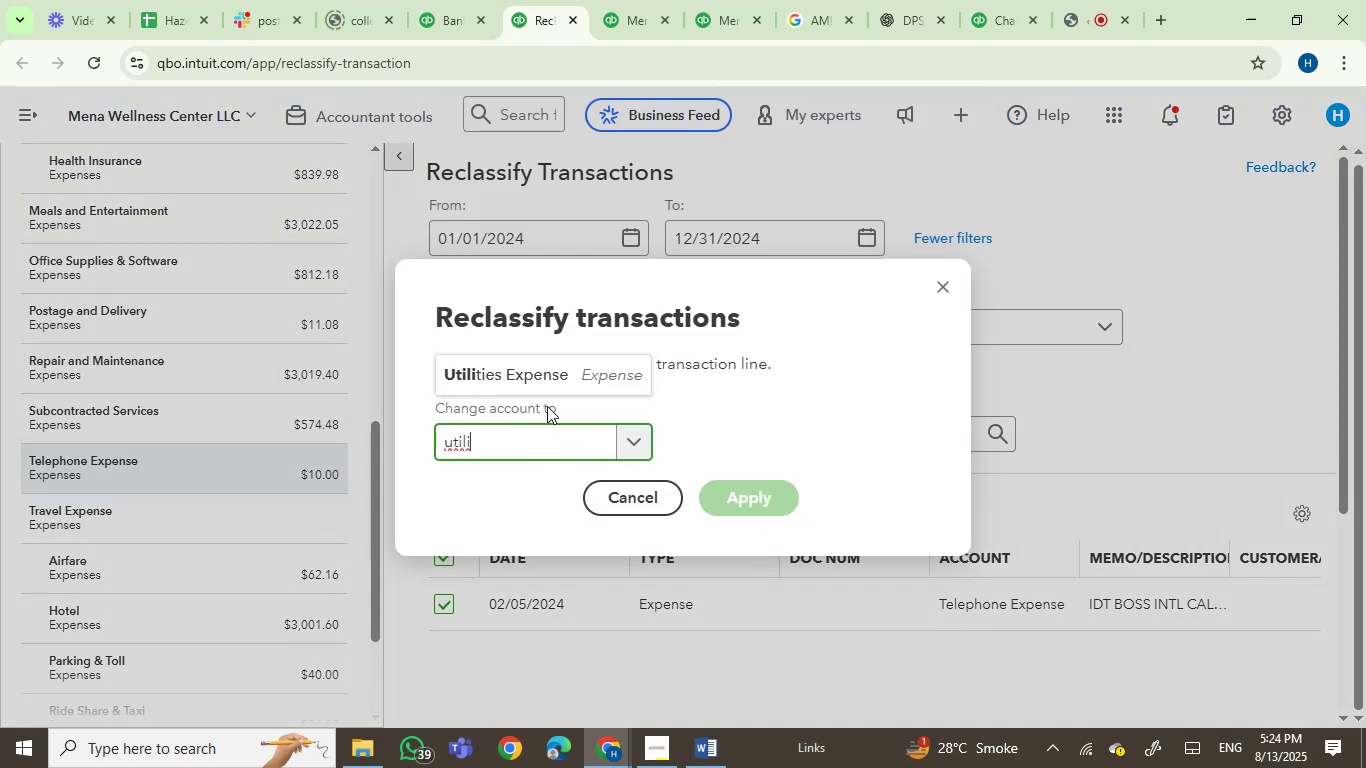 
left_click([542, 375])
 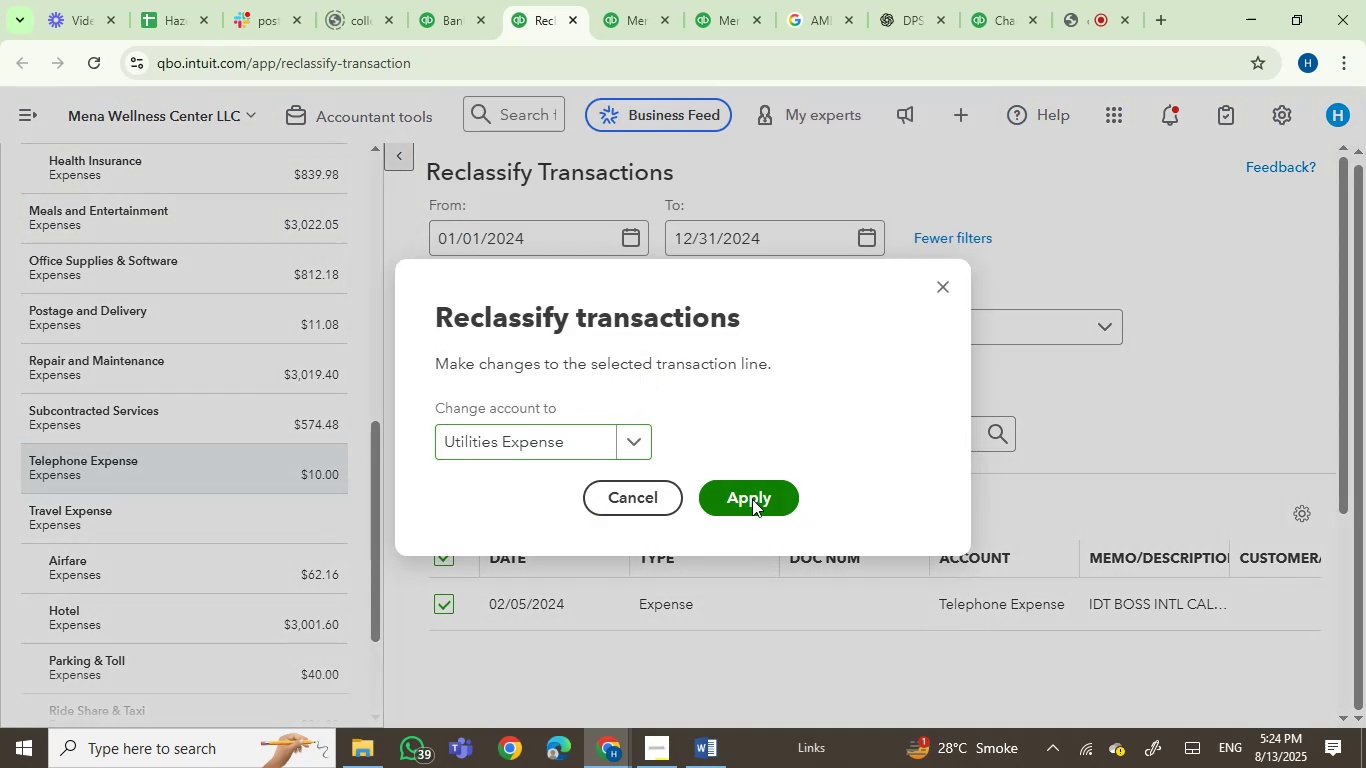 
mouse_move([563, 489])
 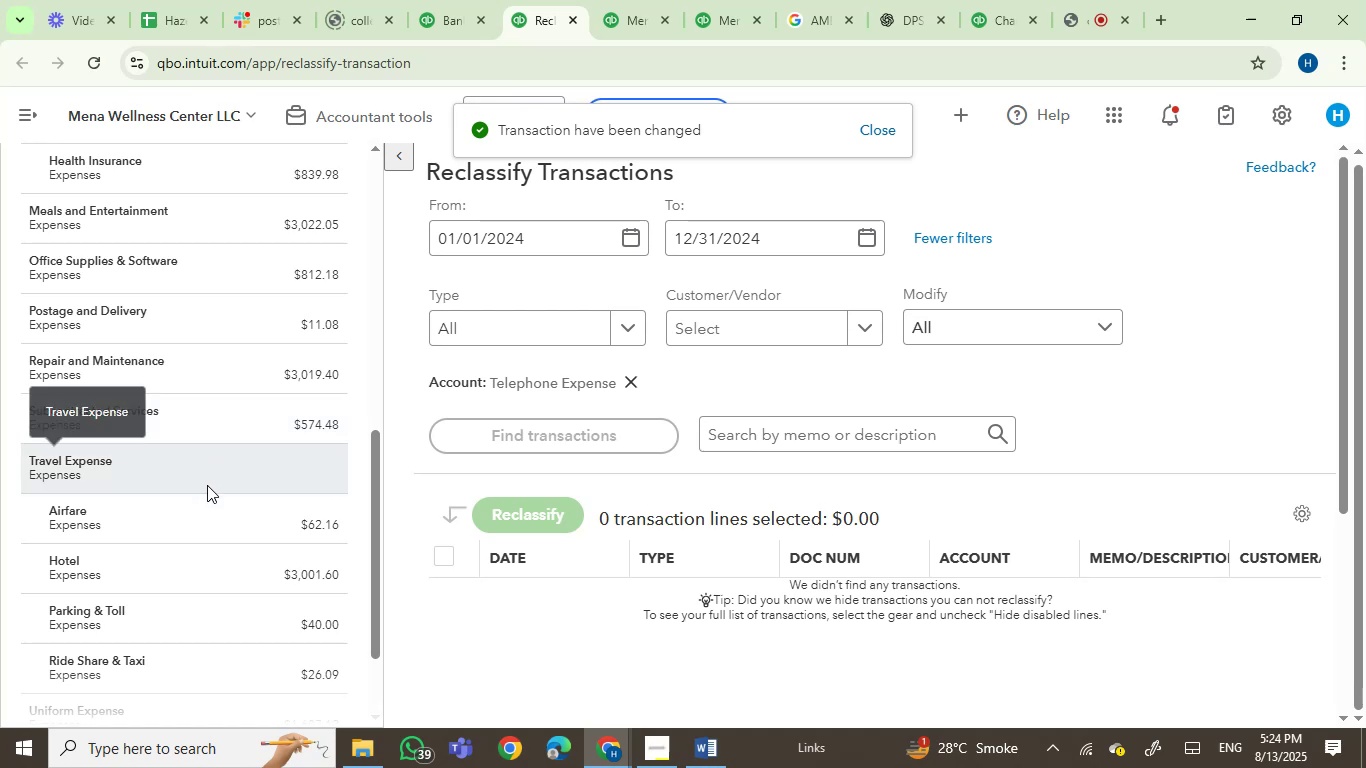 
left_click([211, 527])
 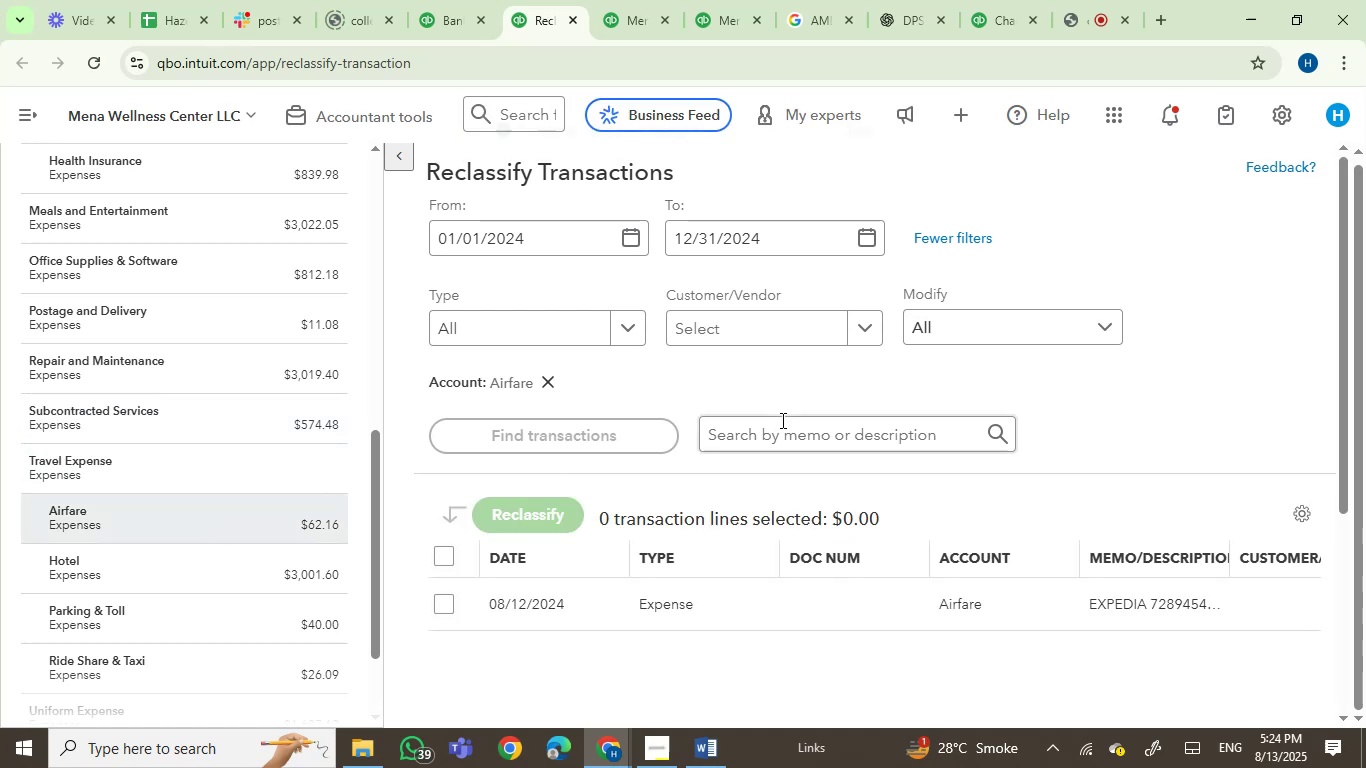 
scroll: coordinate [781, 423], scroll_direction: down, amount: 1.0
 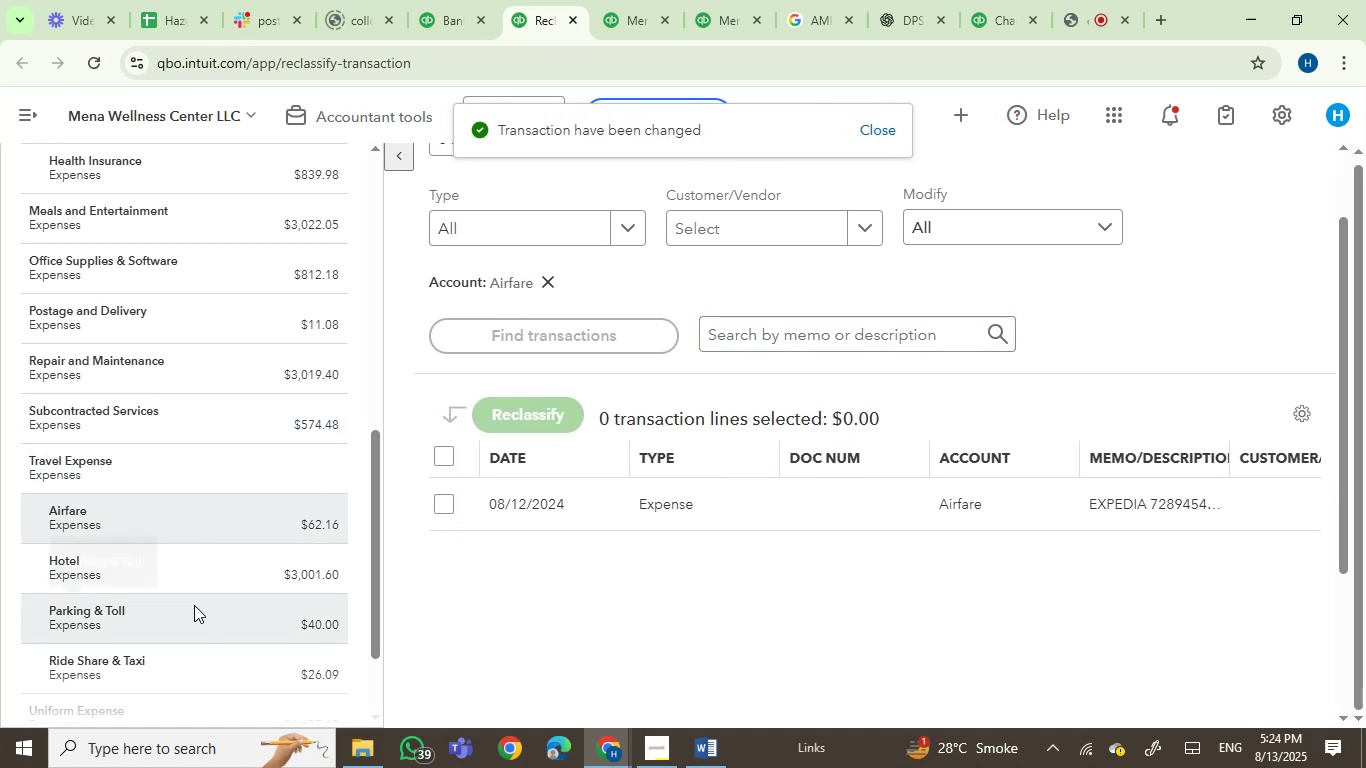 
left_click([184, 570])
 